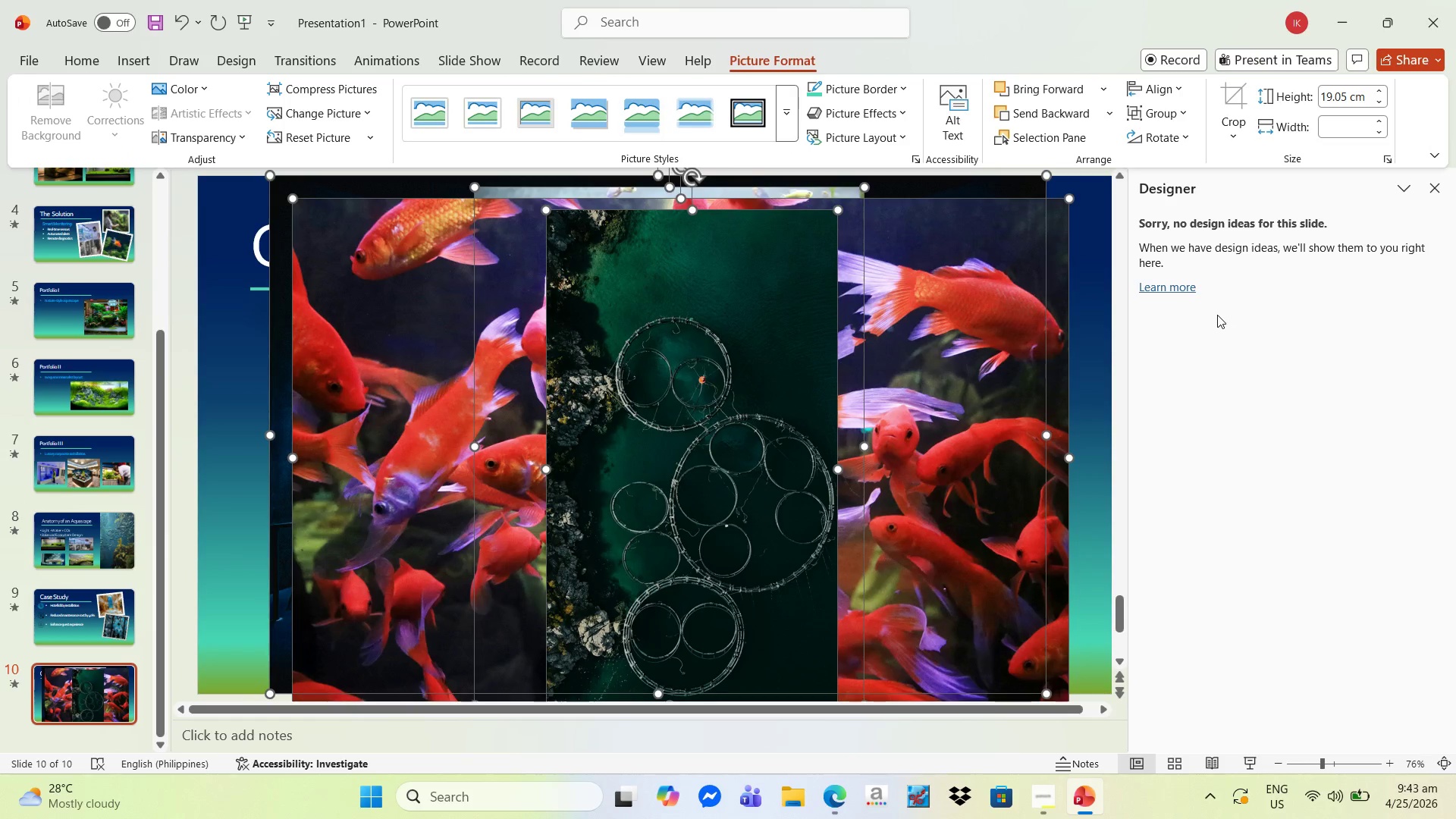 
wait(7.99)
 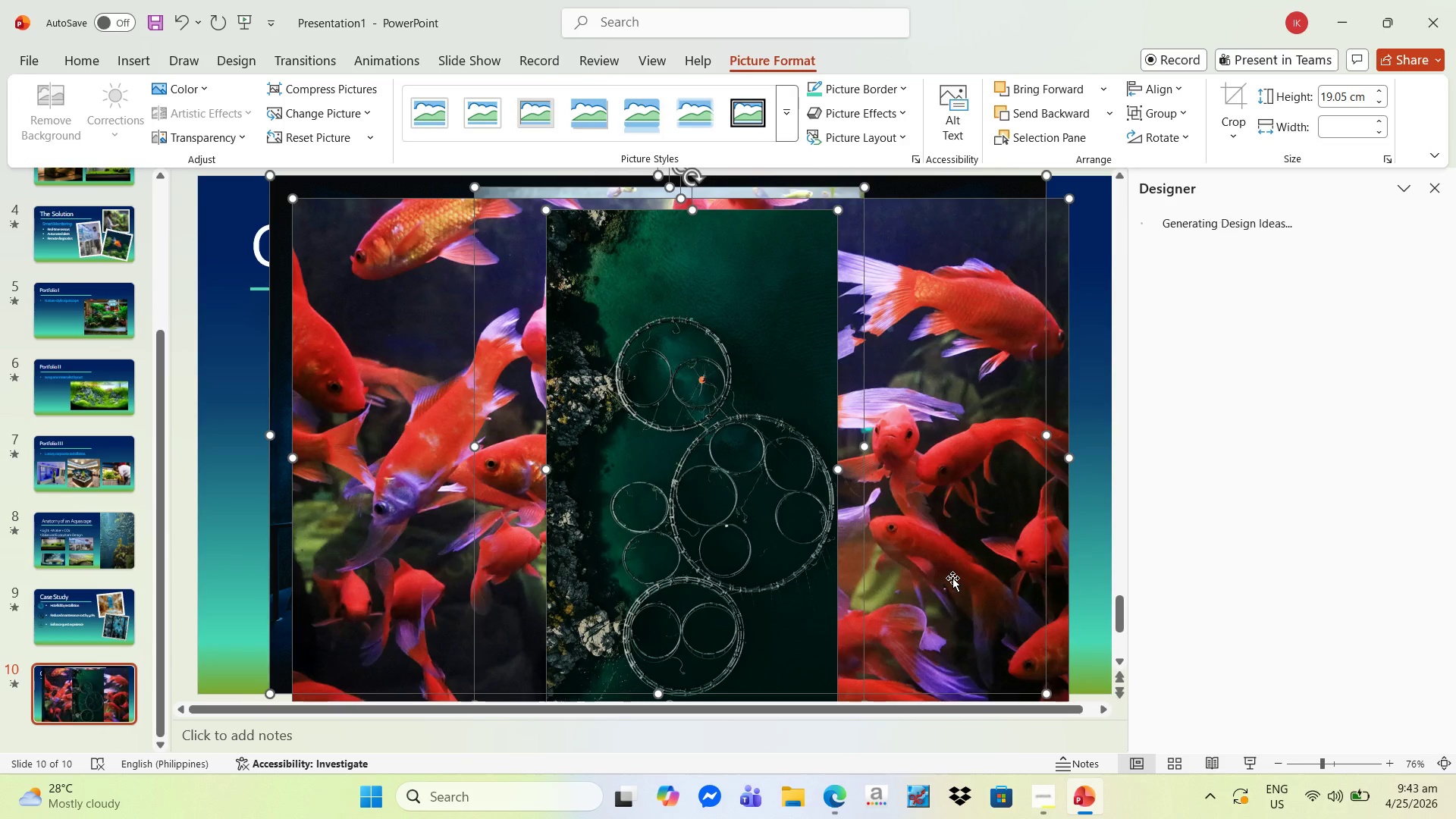 
left_click([1406, 189])
 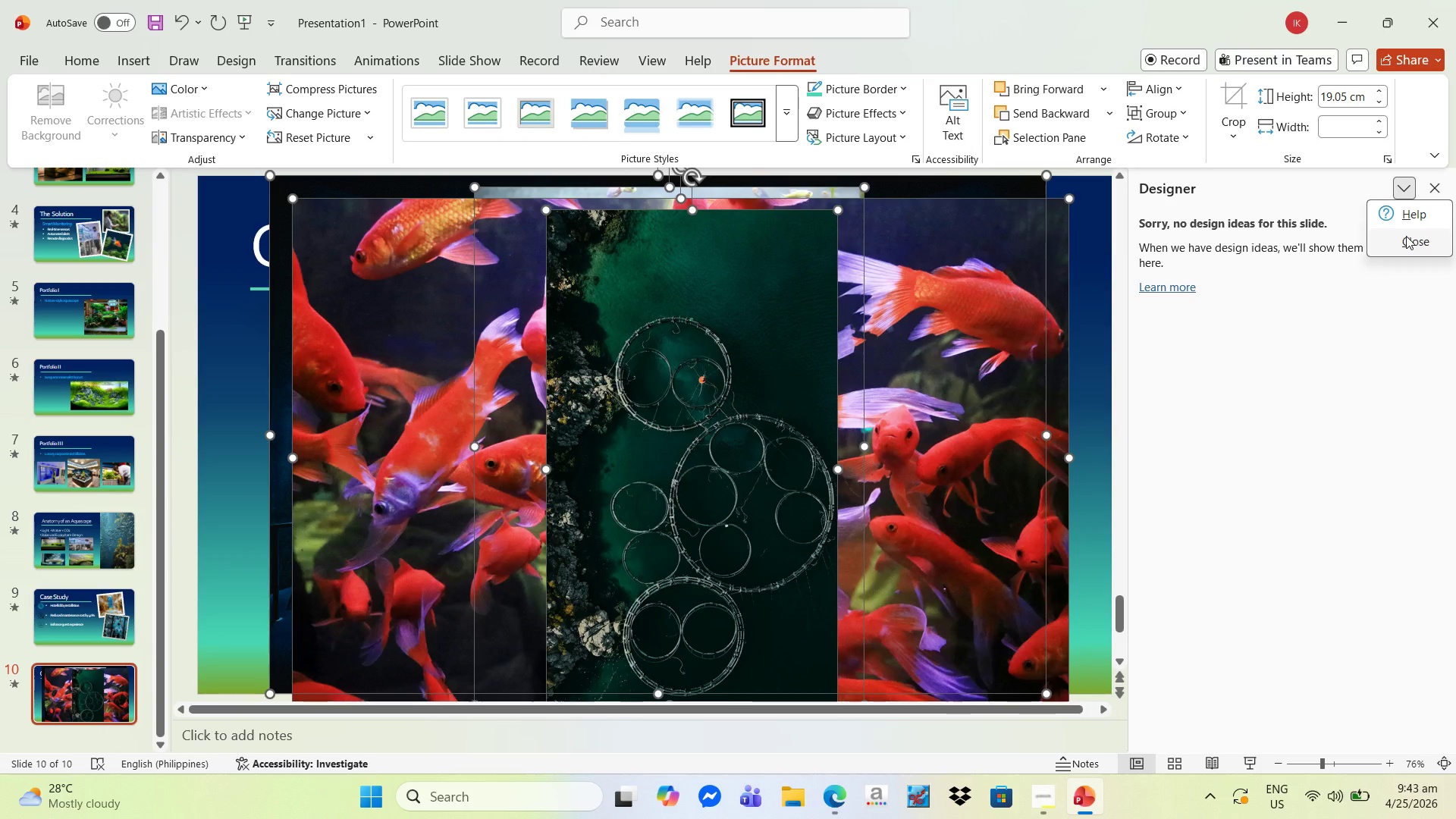 
left_click([1406, 218])
 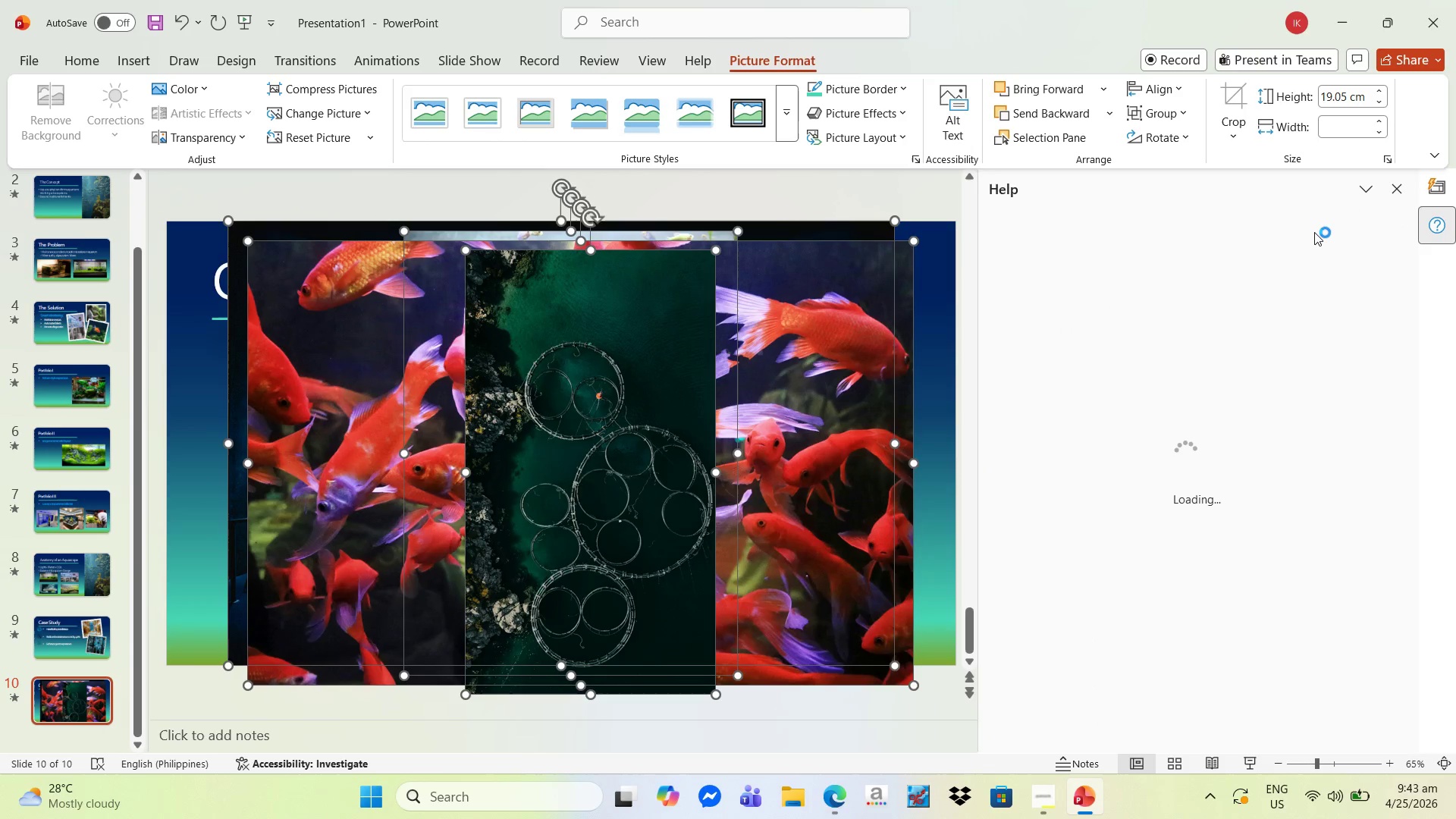 
wait(10.39)
 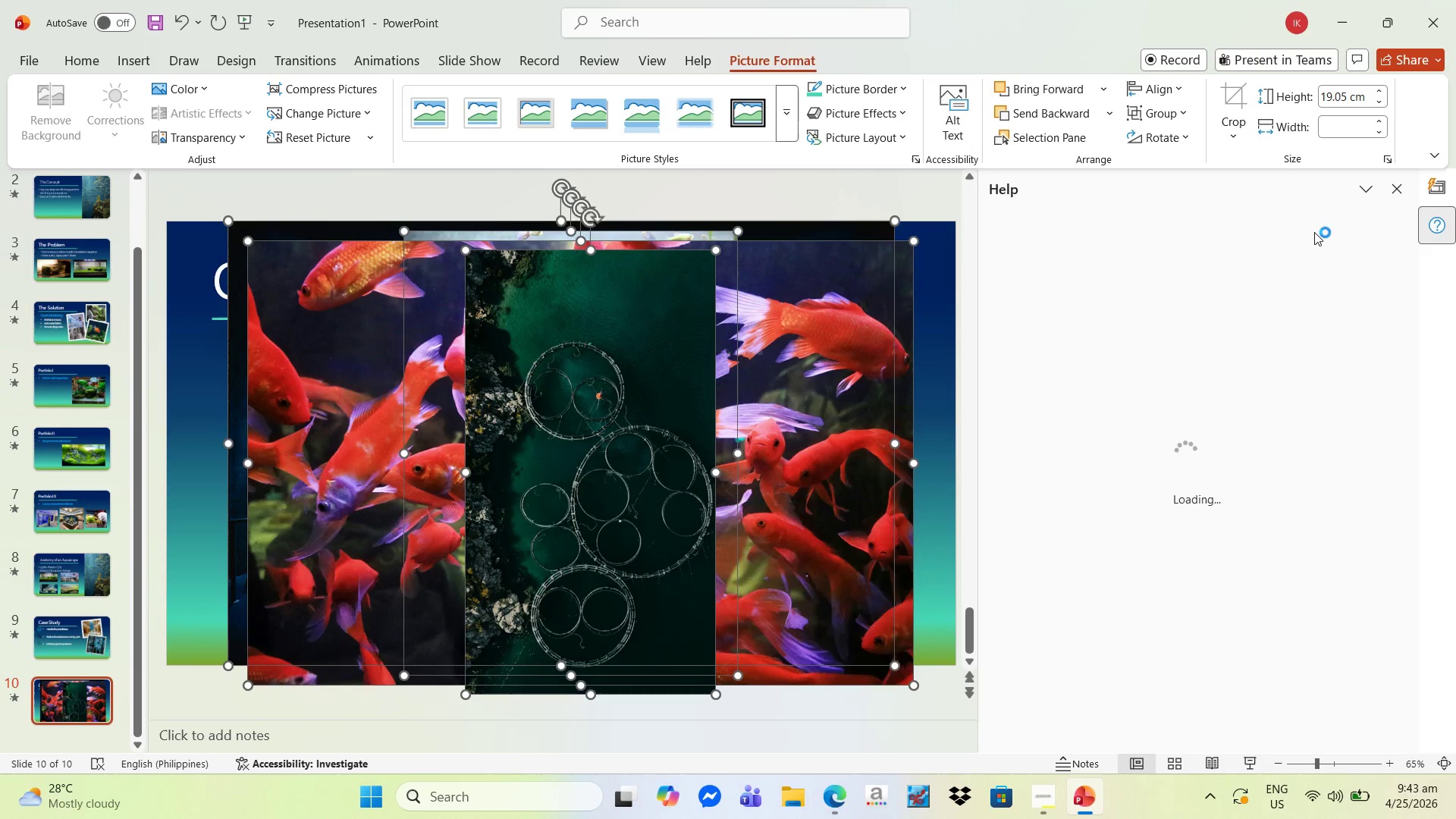 
left_click([1393, 185])
 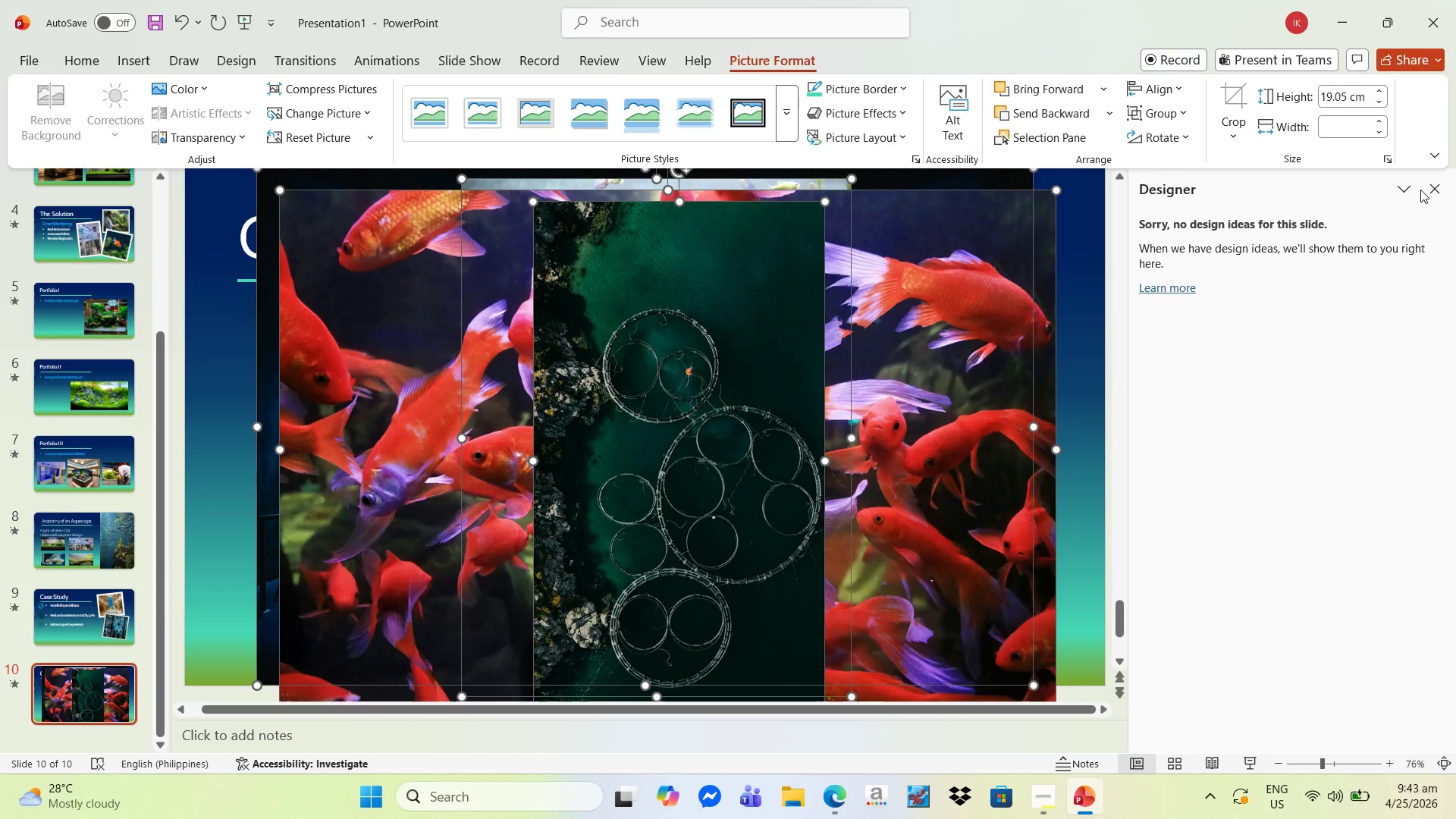 
left_click([1432, 187])
 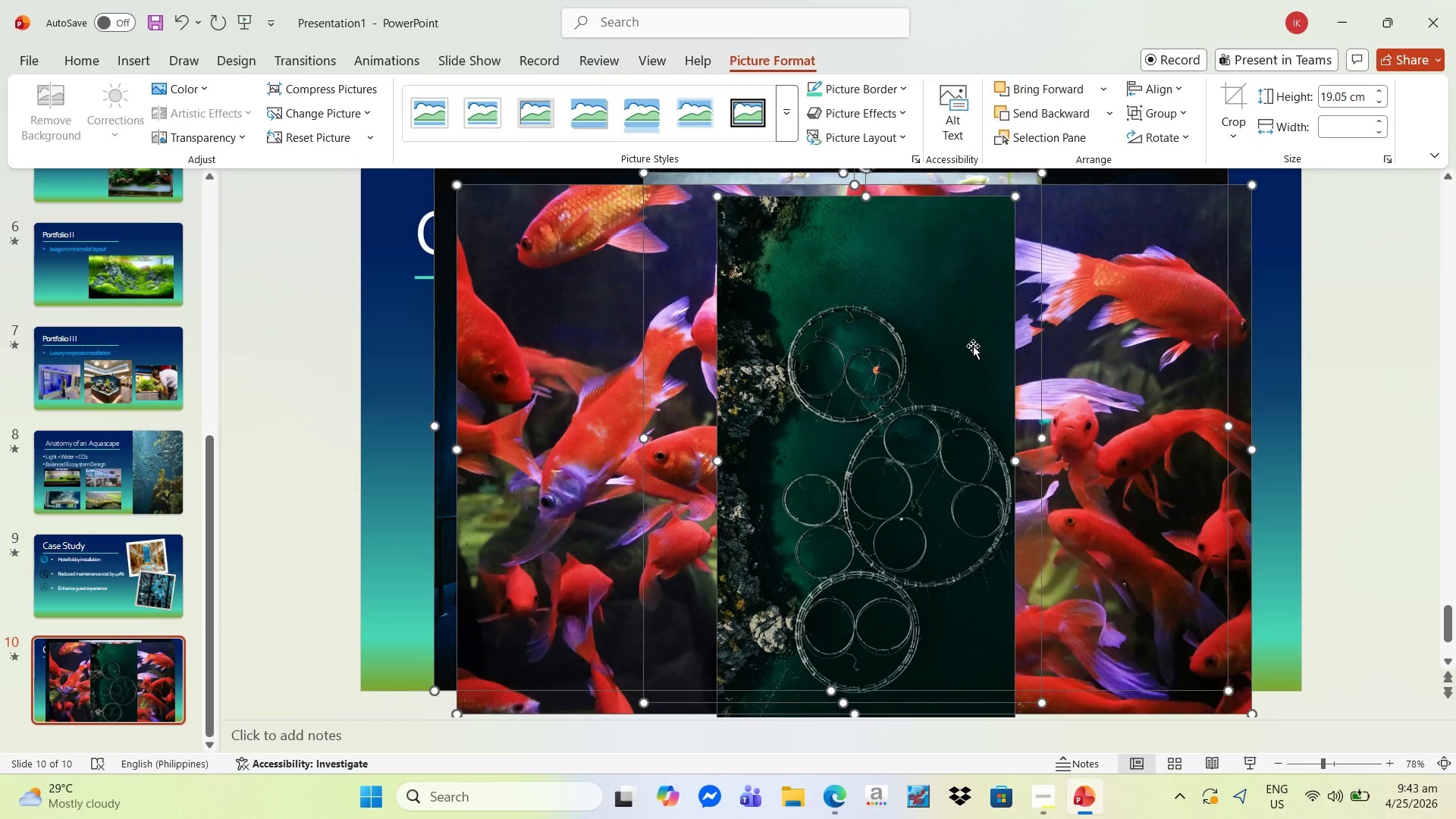 
key(Control+Z)
 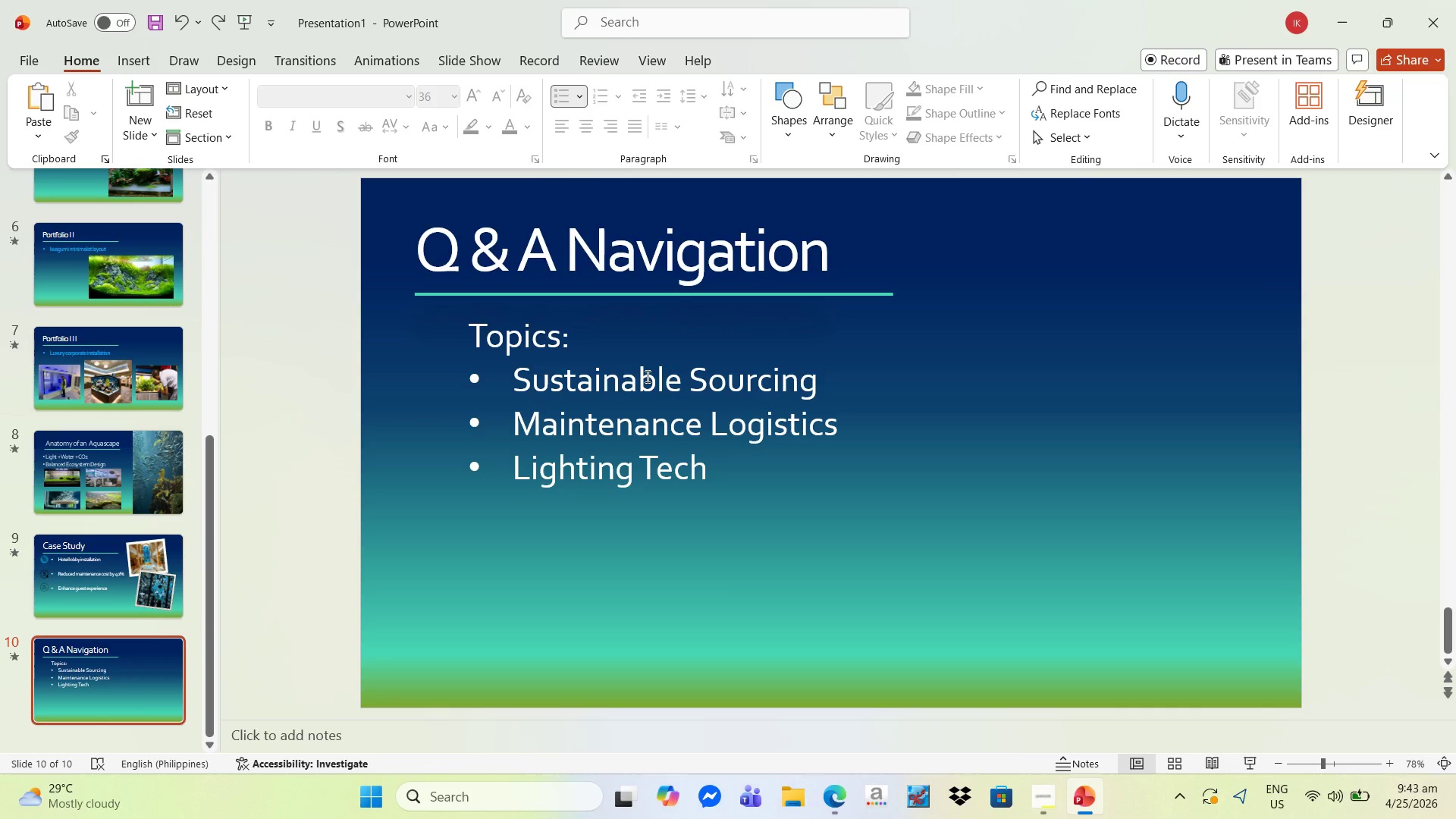 
wait(7.45)
 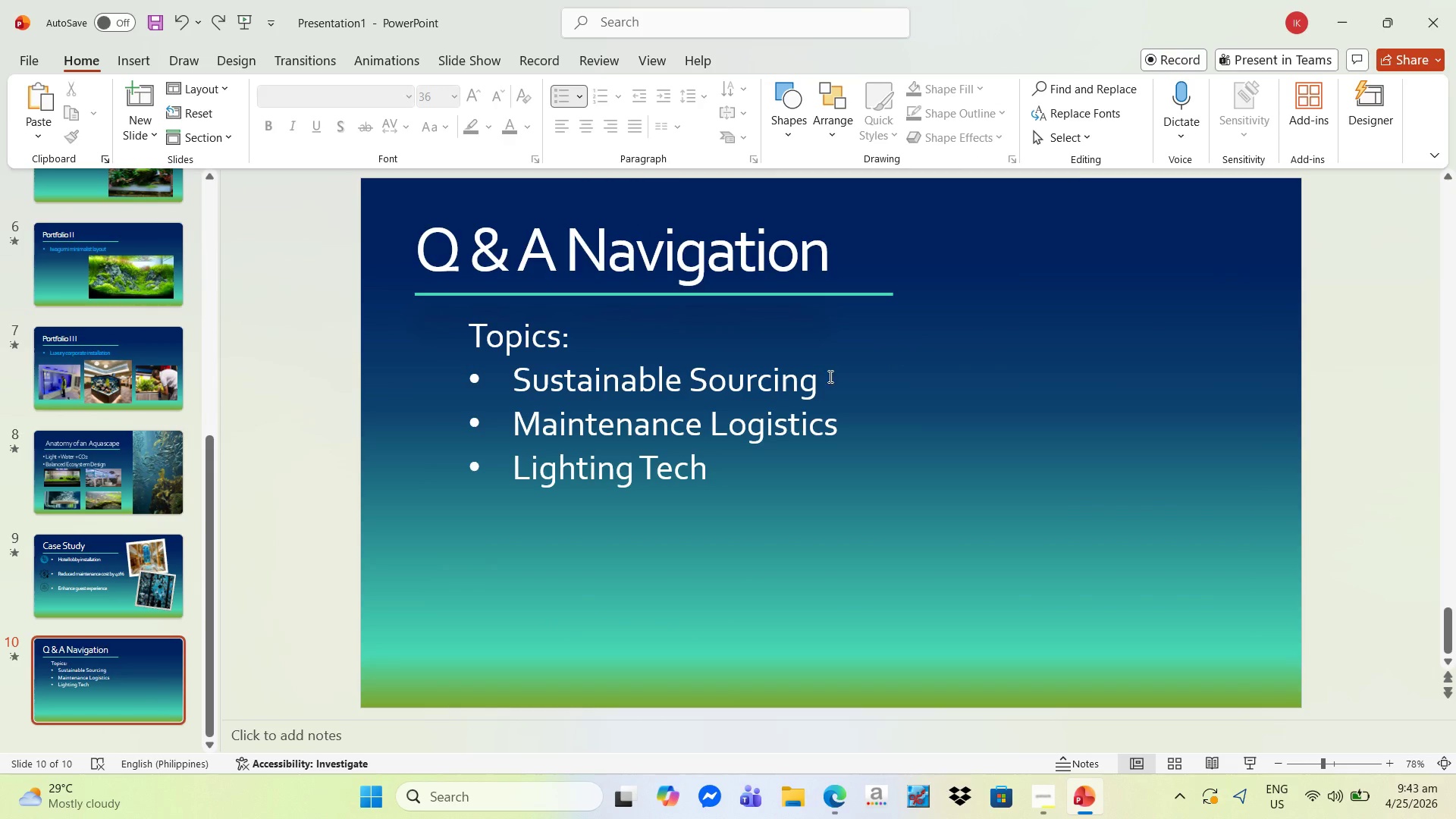 
left_click([136, 63])
 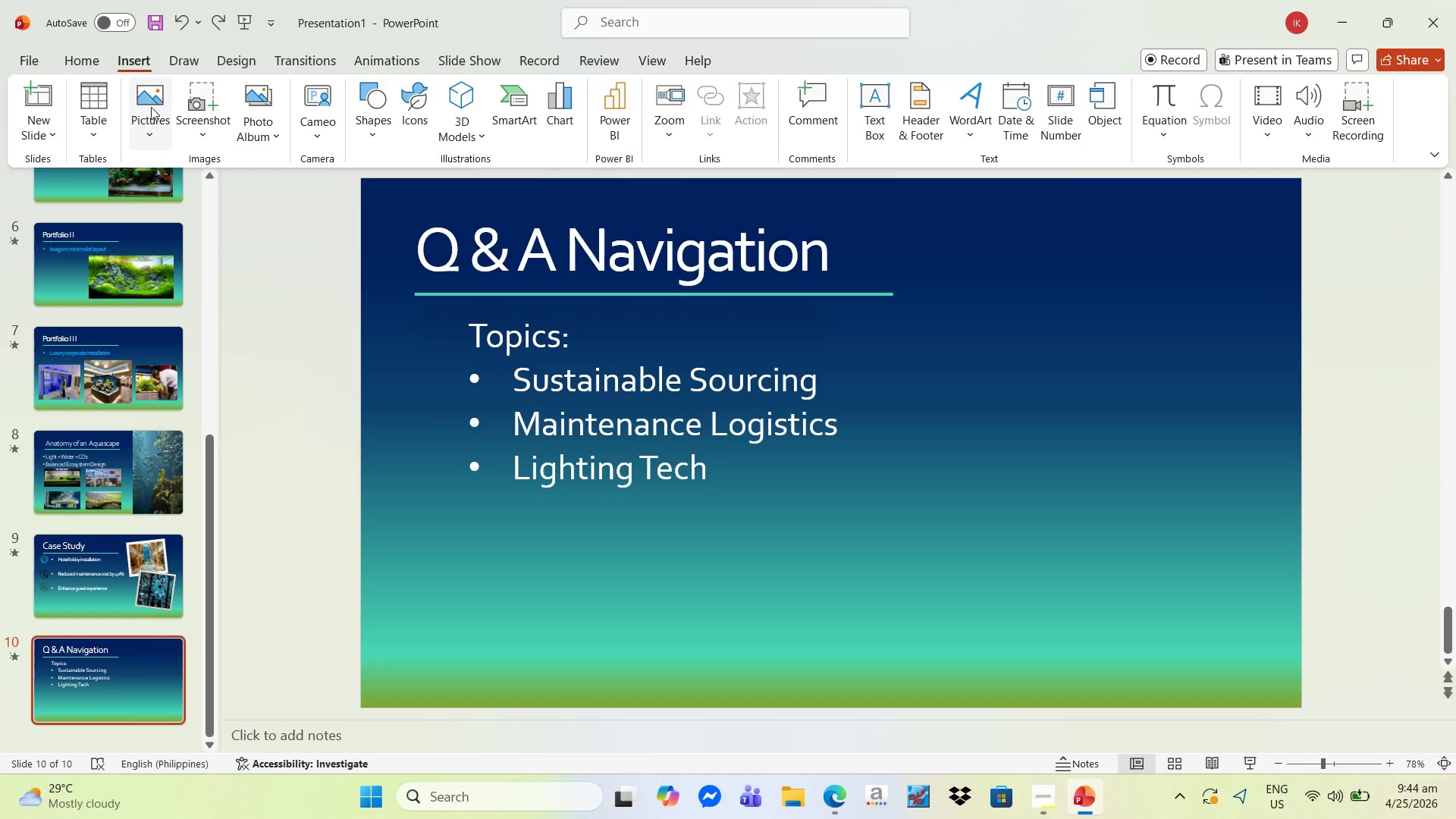 
left_click([151, 107])
 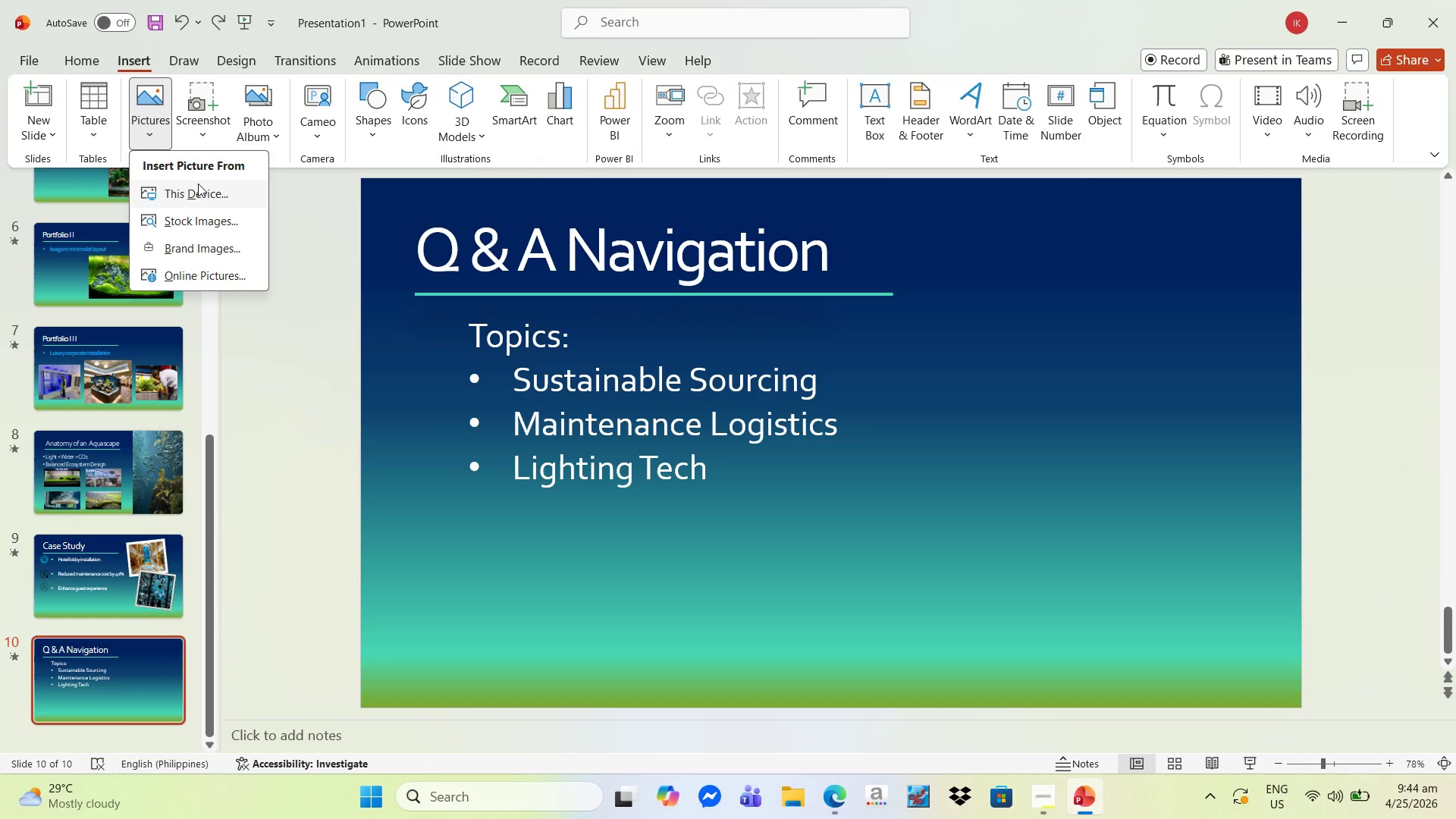 
left_click([198, 189])
 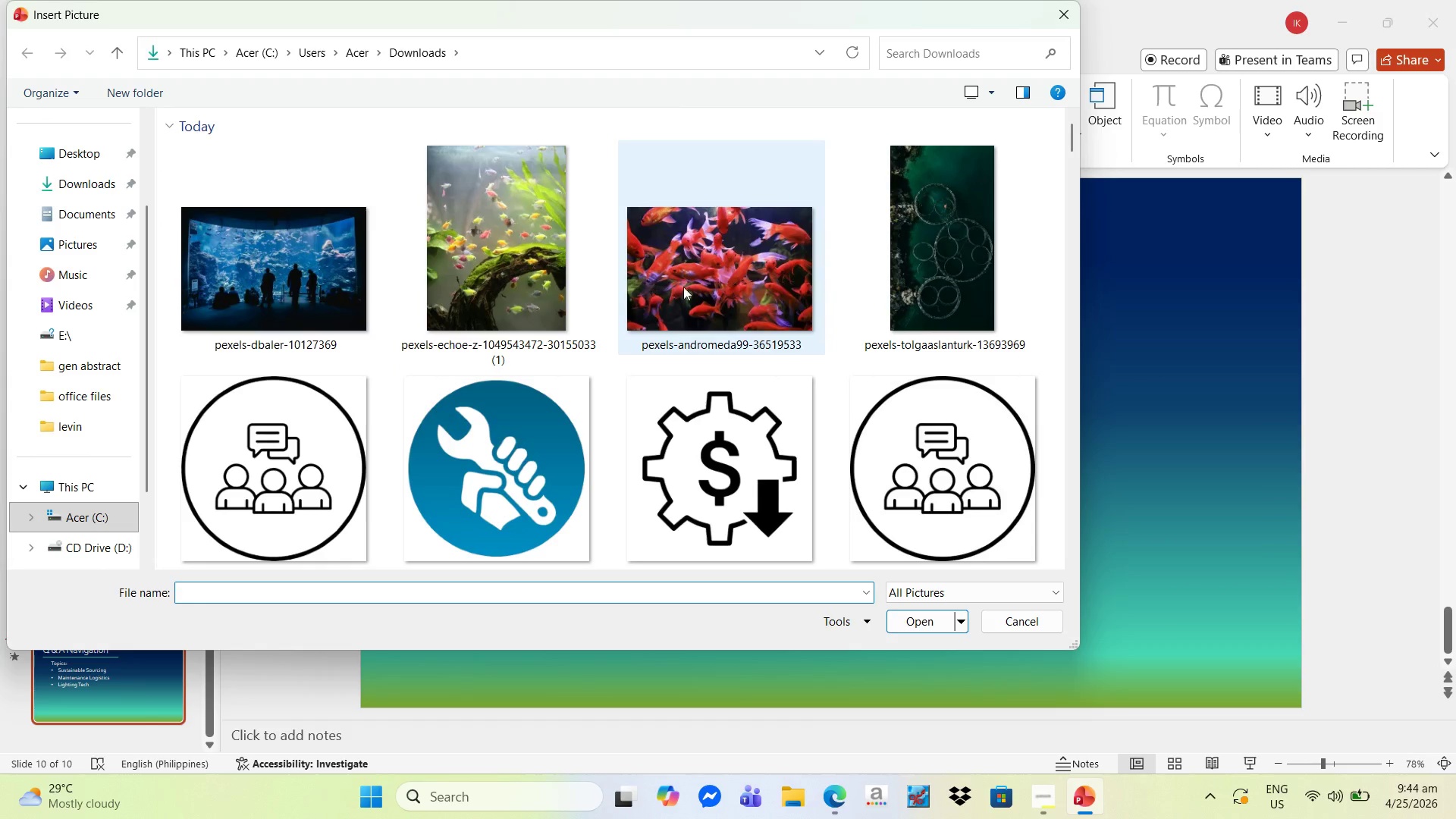 
left_click([722, 295])
 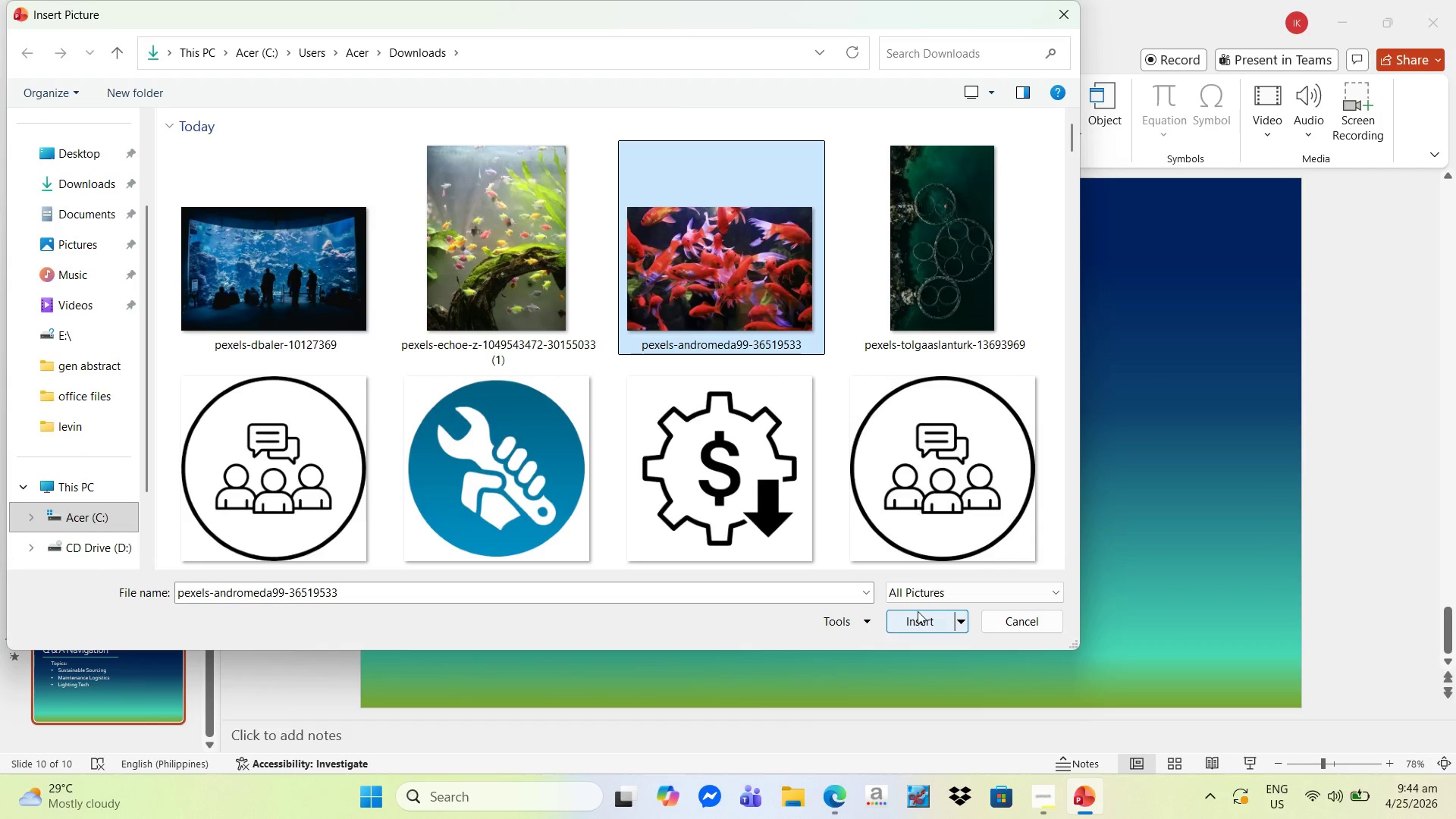 
left_click([921, 614])
 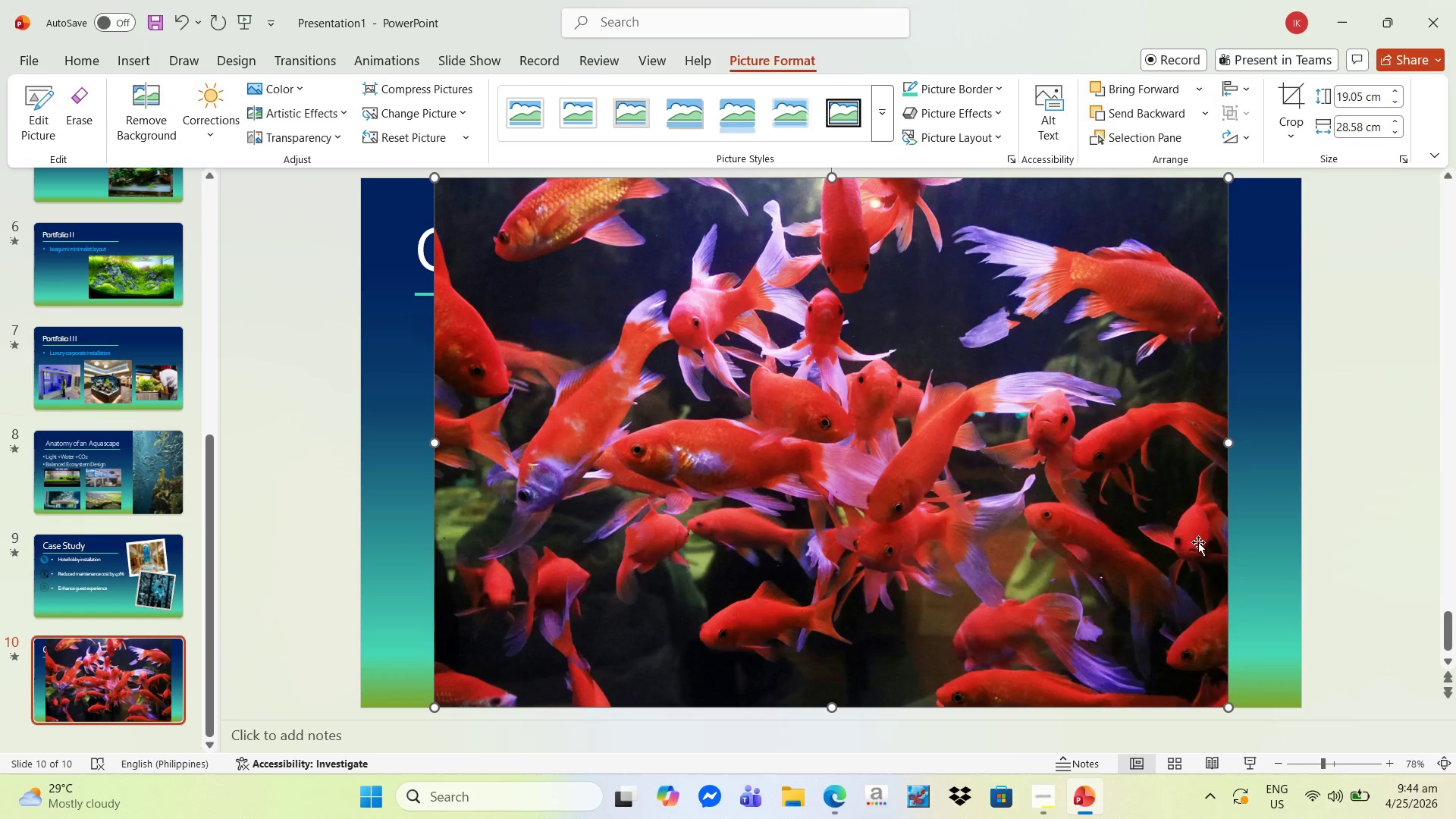 
left_click_drag(start_coordinate=[1229, 708], to_coordinate=[776, 460])
 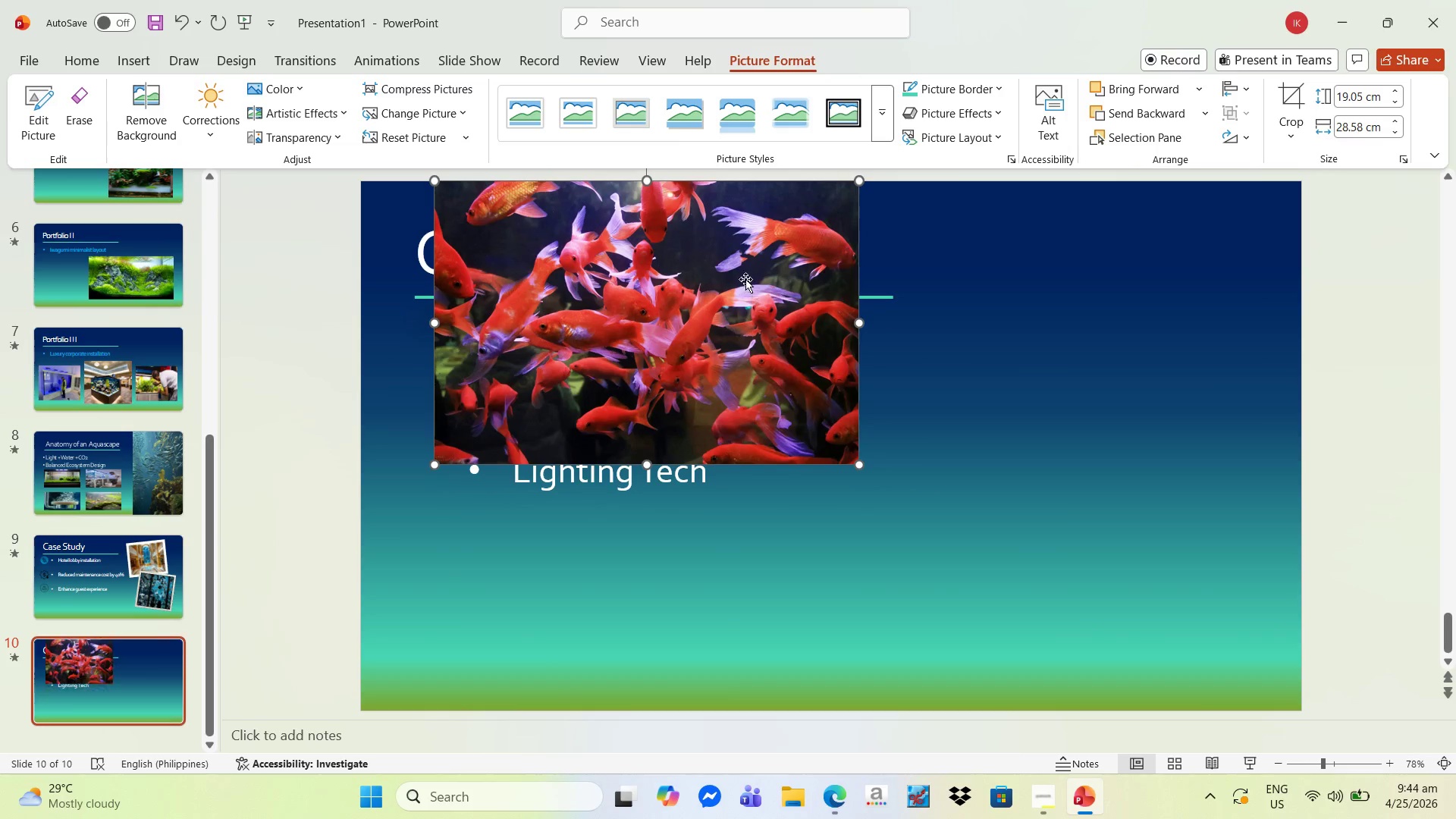 
left_click_drag(start_coordinate=[744, 278], to_coordinate=[670, 282])
 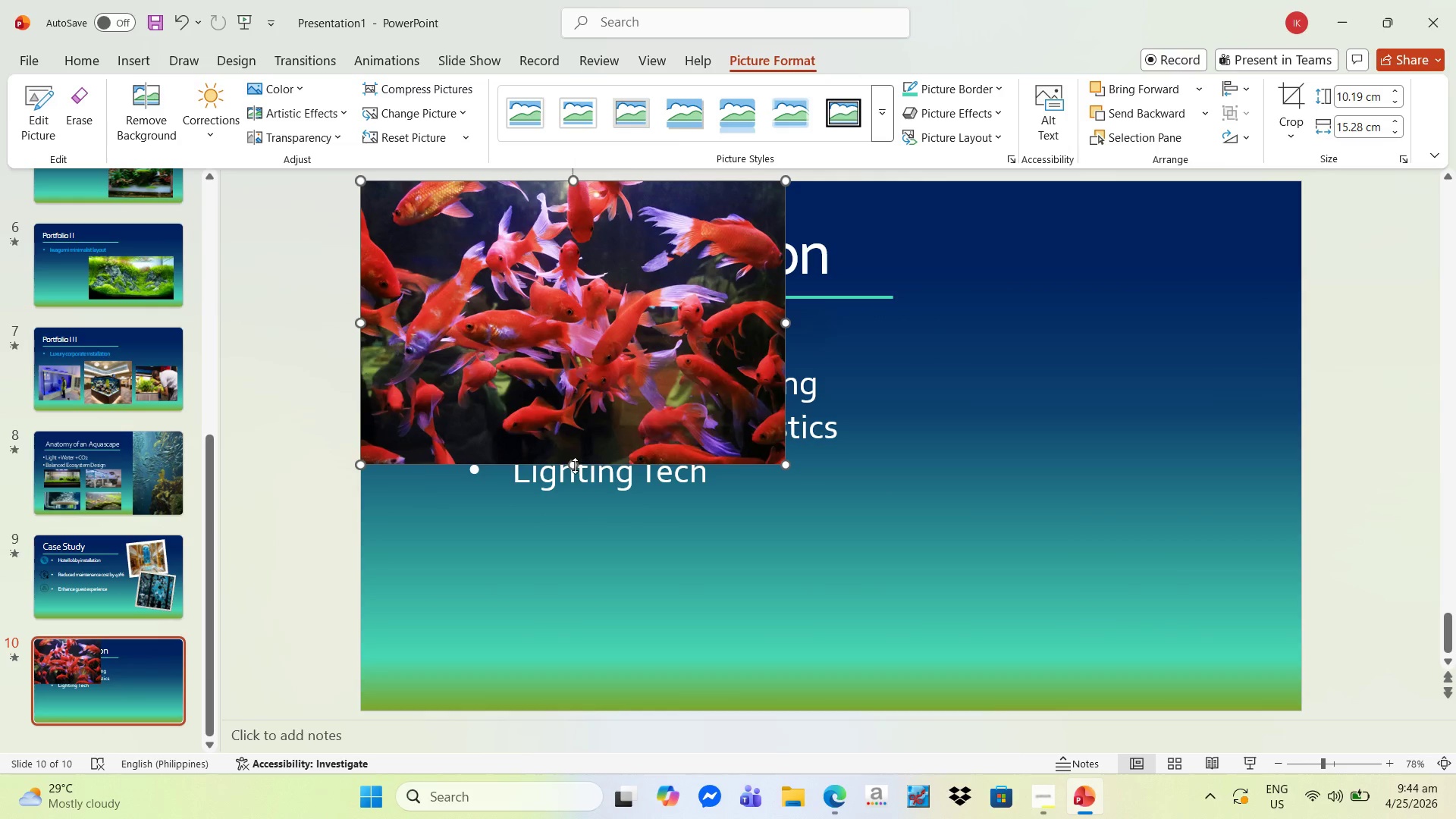 
left_click_drag(start_coordinate=[575, 466], to_coordinate=[571, 448])
 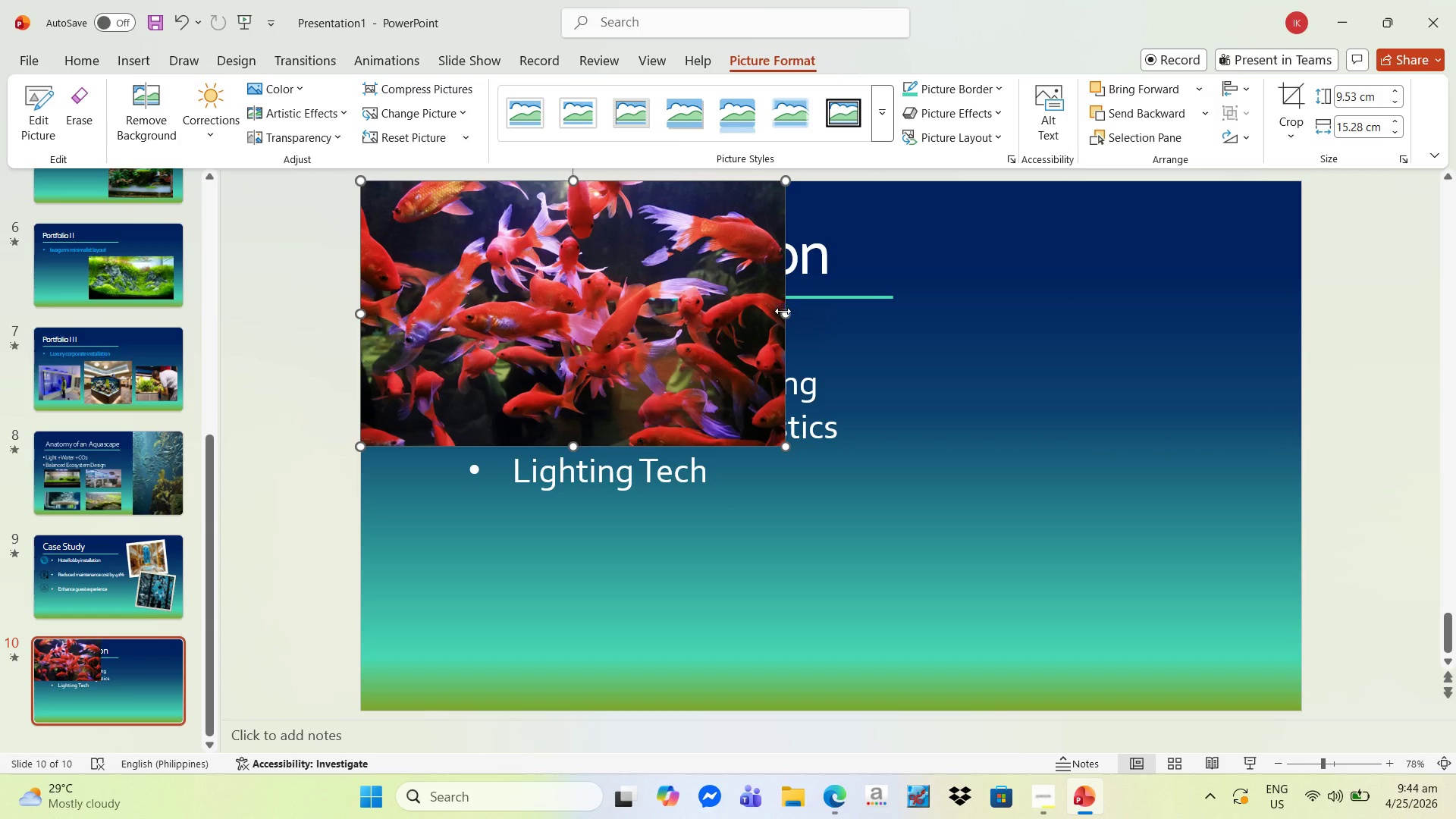 
left_click_drag(start_coordinate=[782, 314], to_coordinate=[831, 329])
 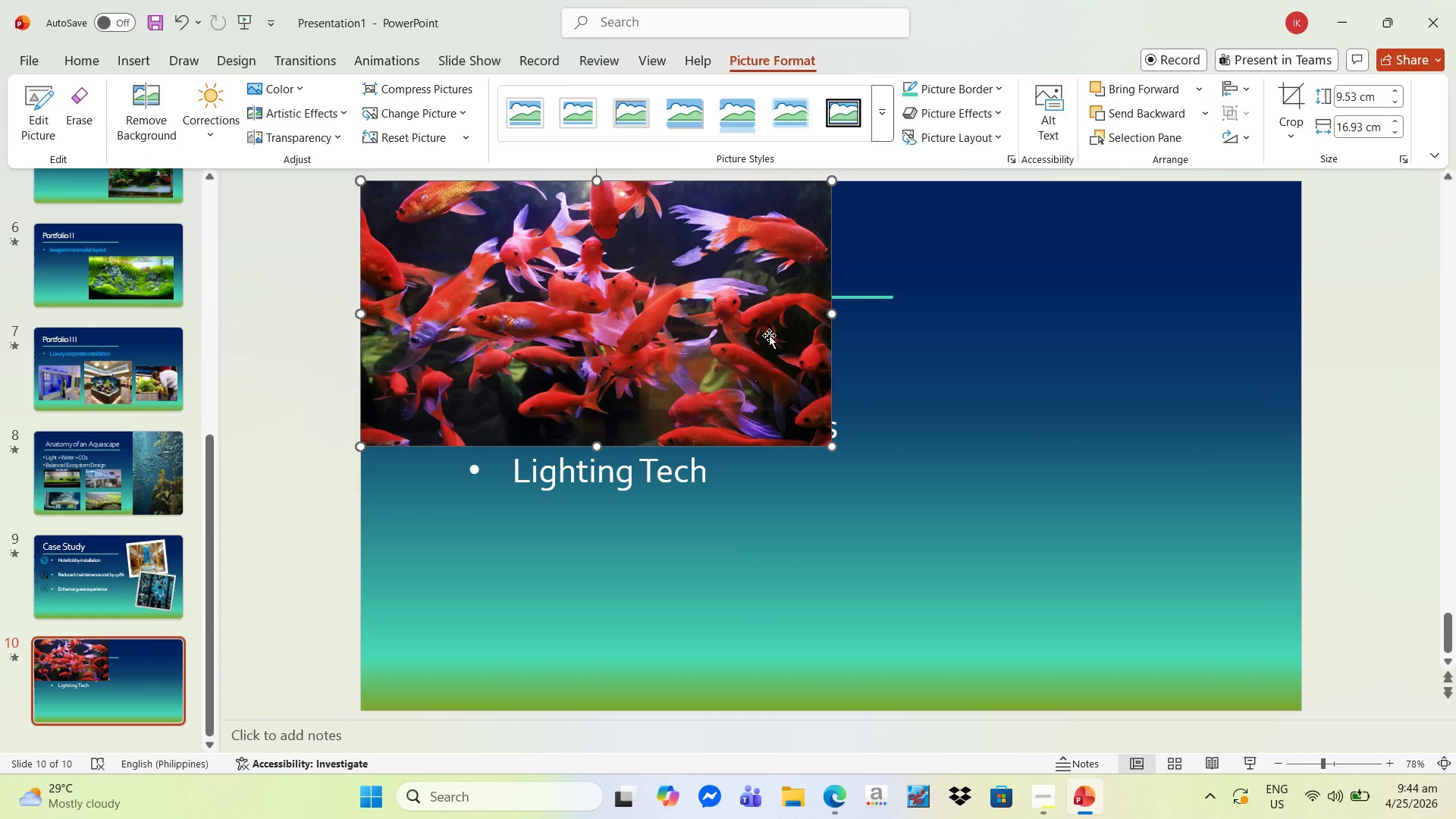 
right_click([752, 335])
 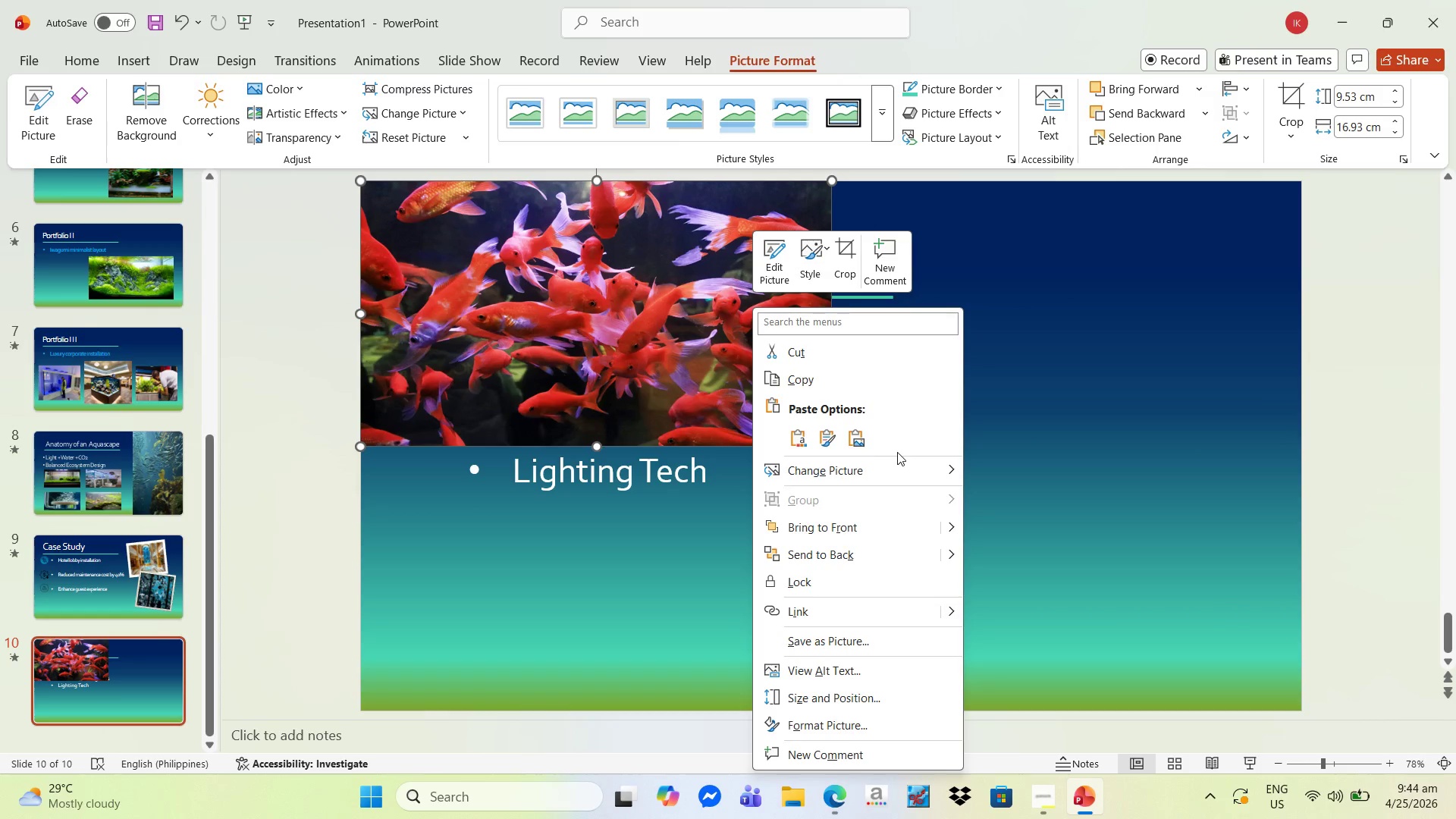 
mouse_move([909, 479])
 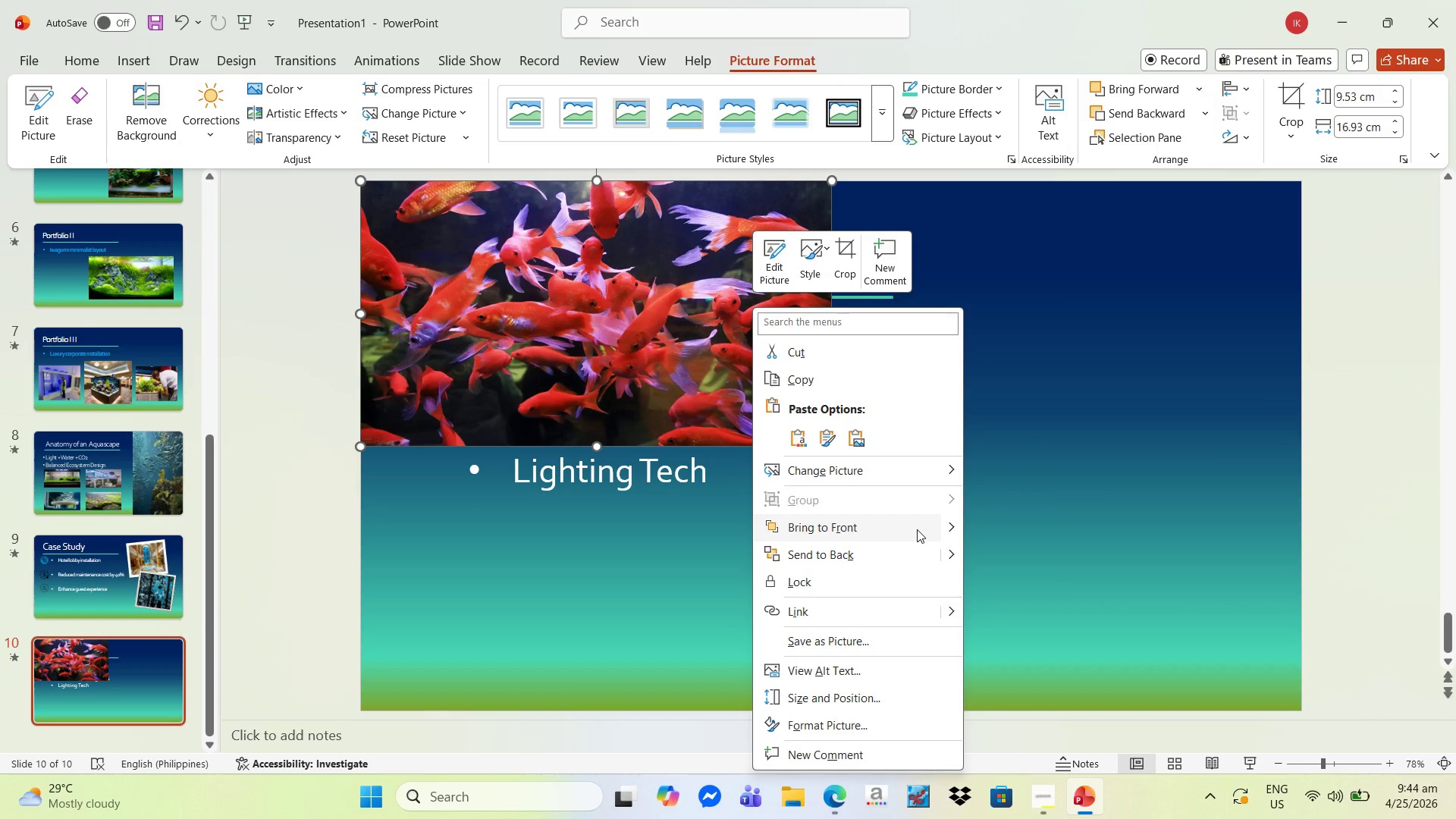 
left_click([917, 529])
 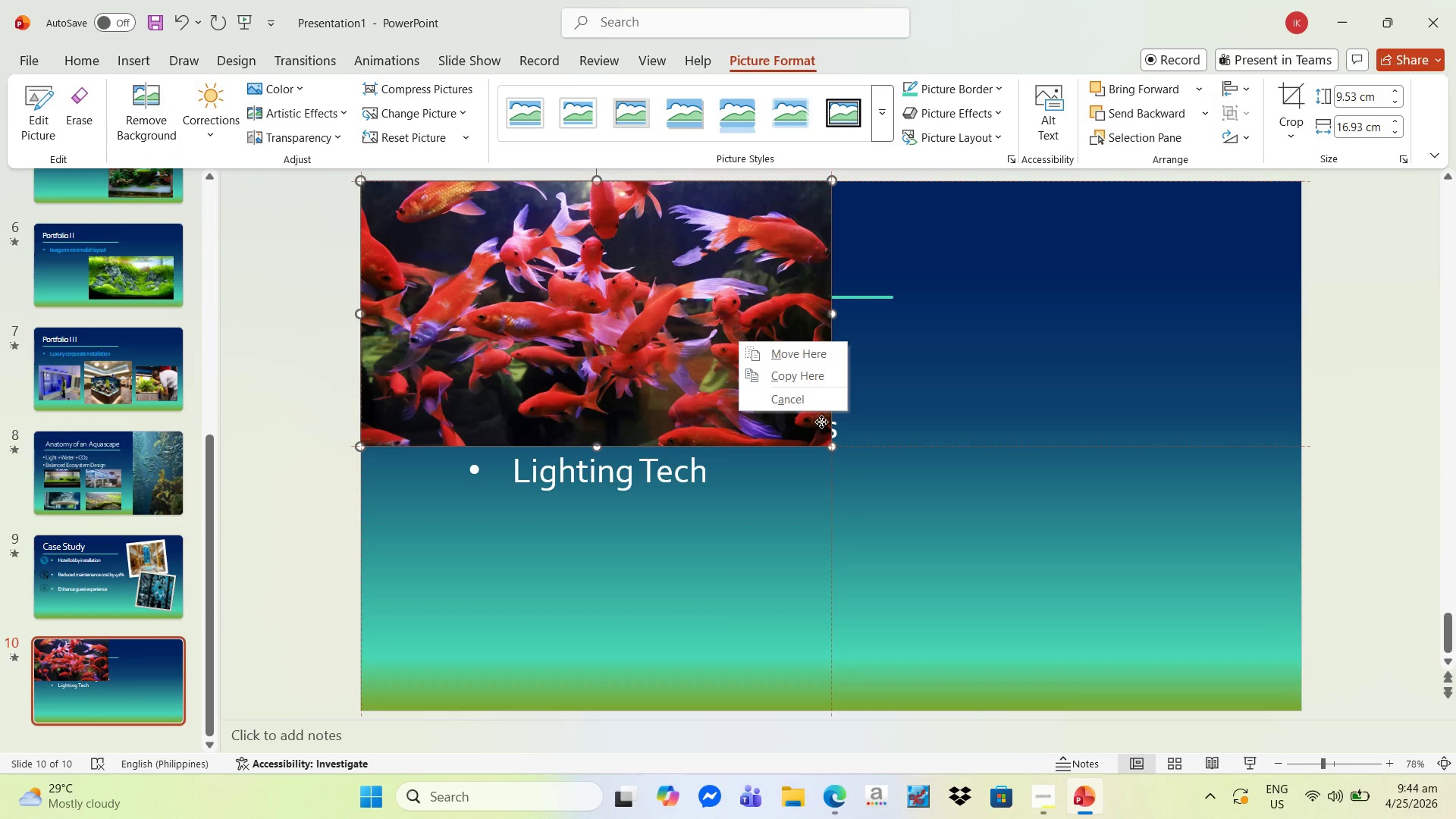 
left_click([695, 287])
 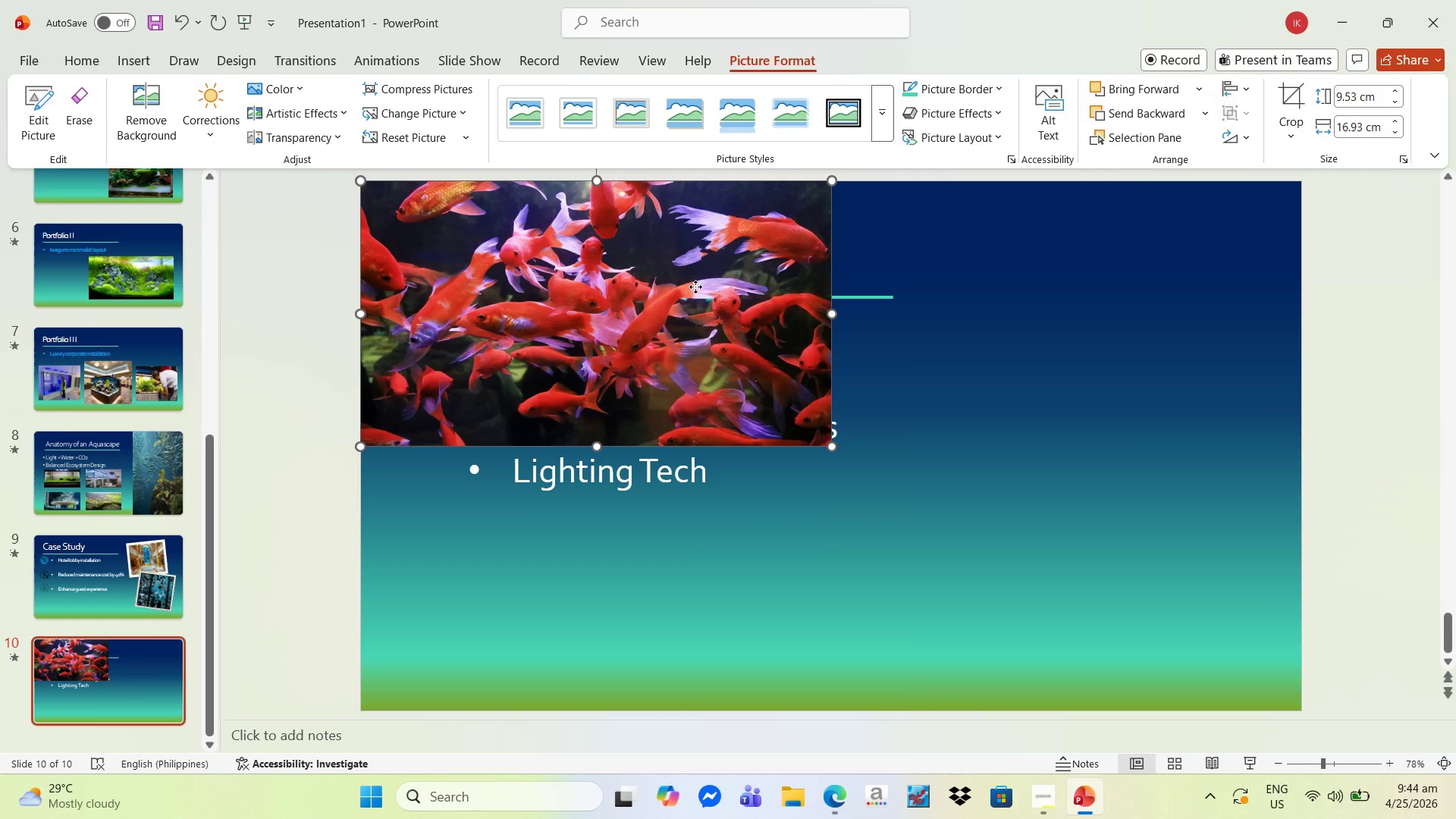 
right_click([695, 287])
 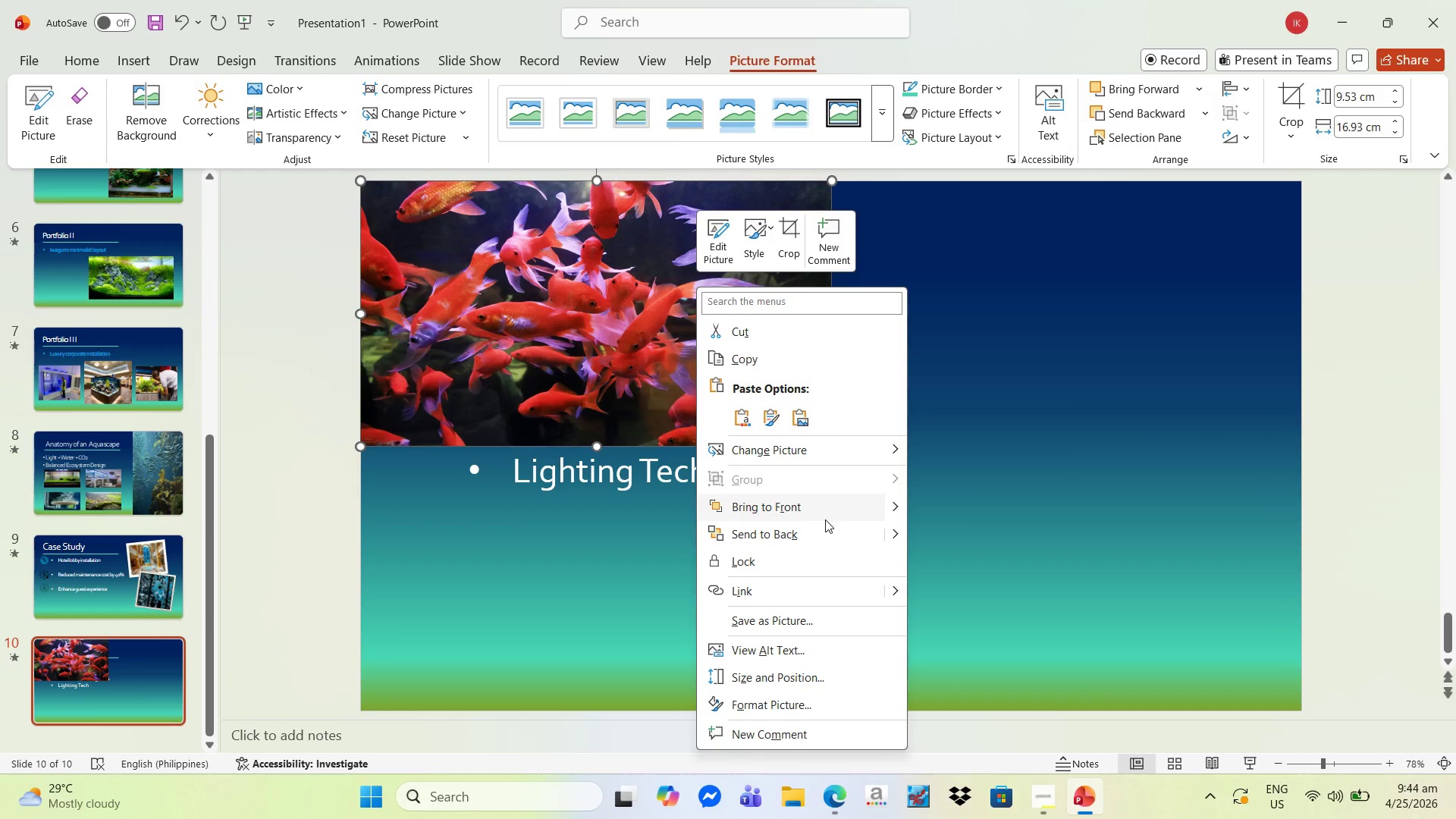 
left_click([821, 532])
 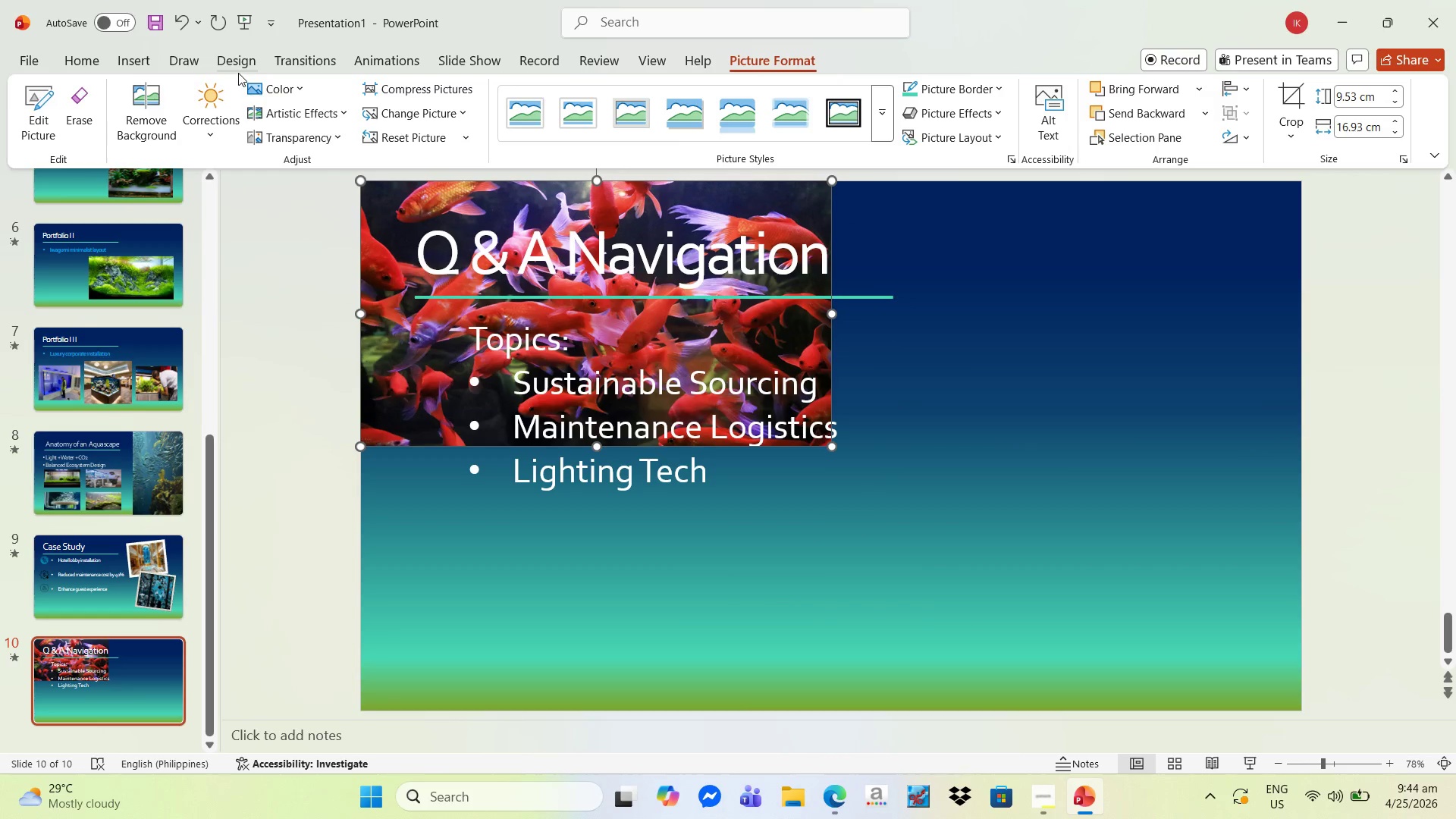 
wait(11.81)
 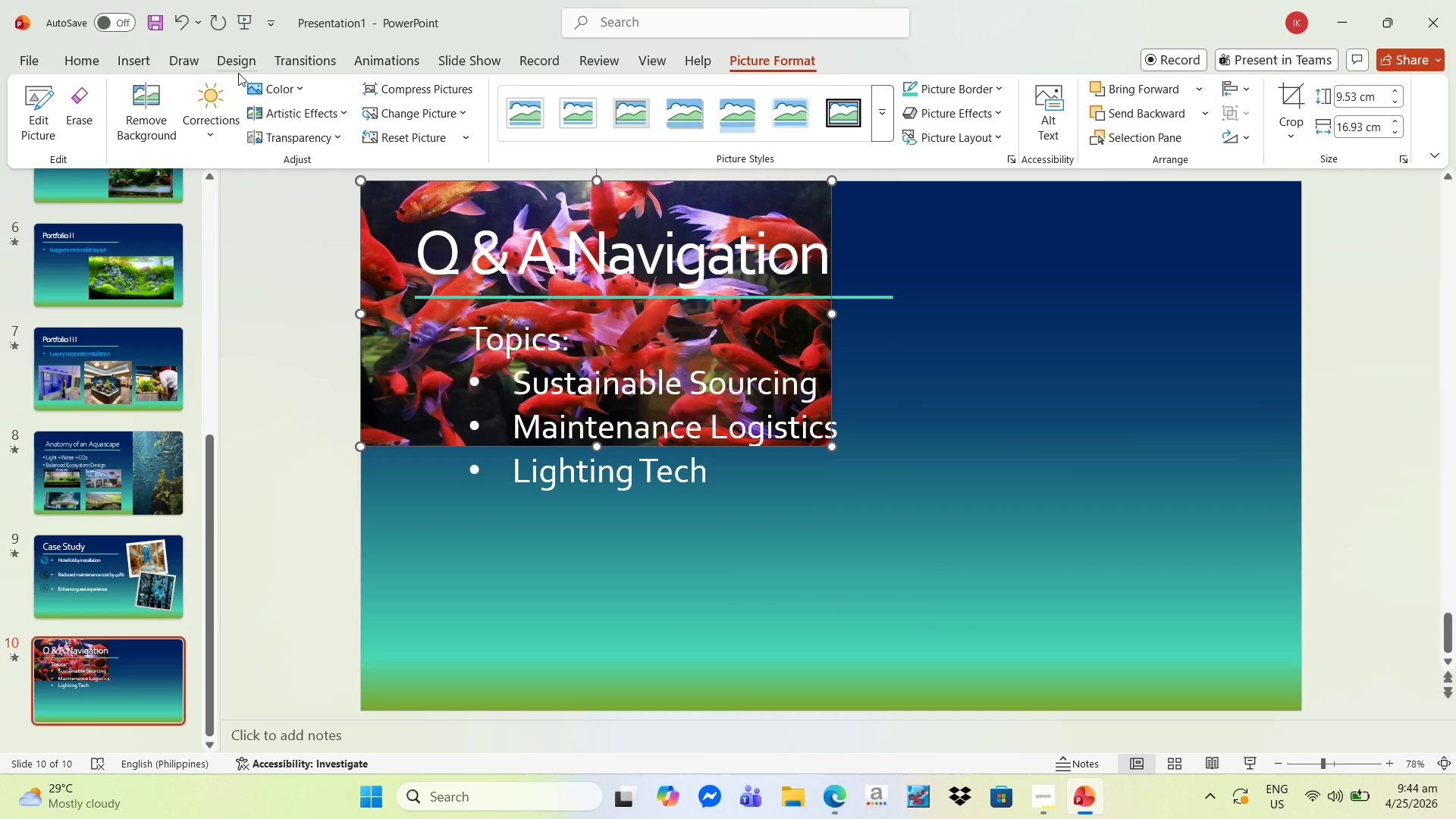 
left_click([288, 96])
 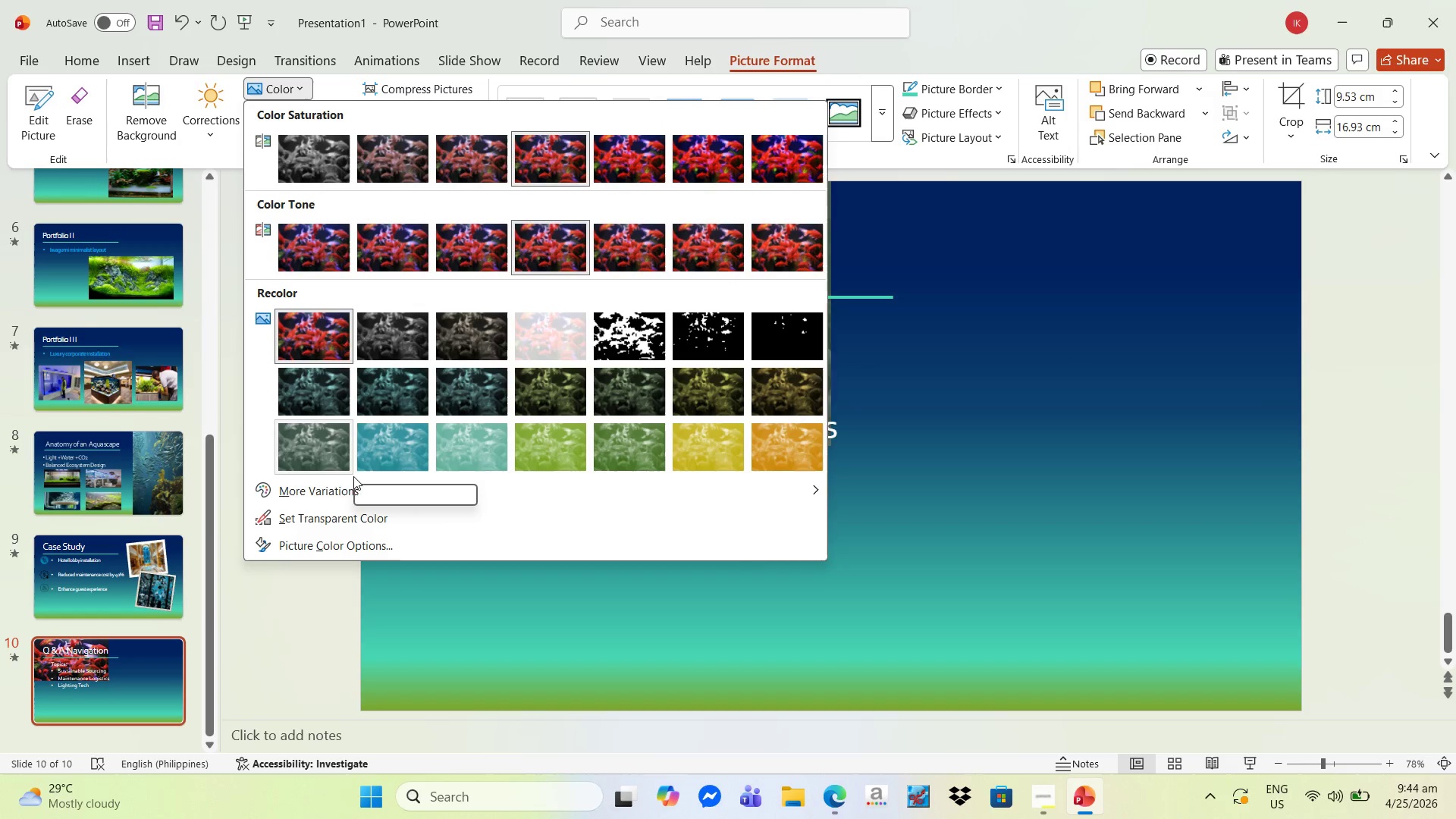 
wait(6.28)
 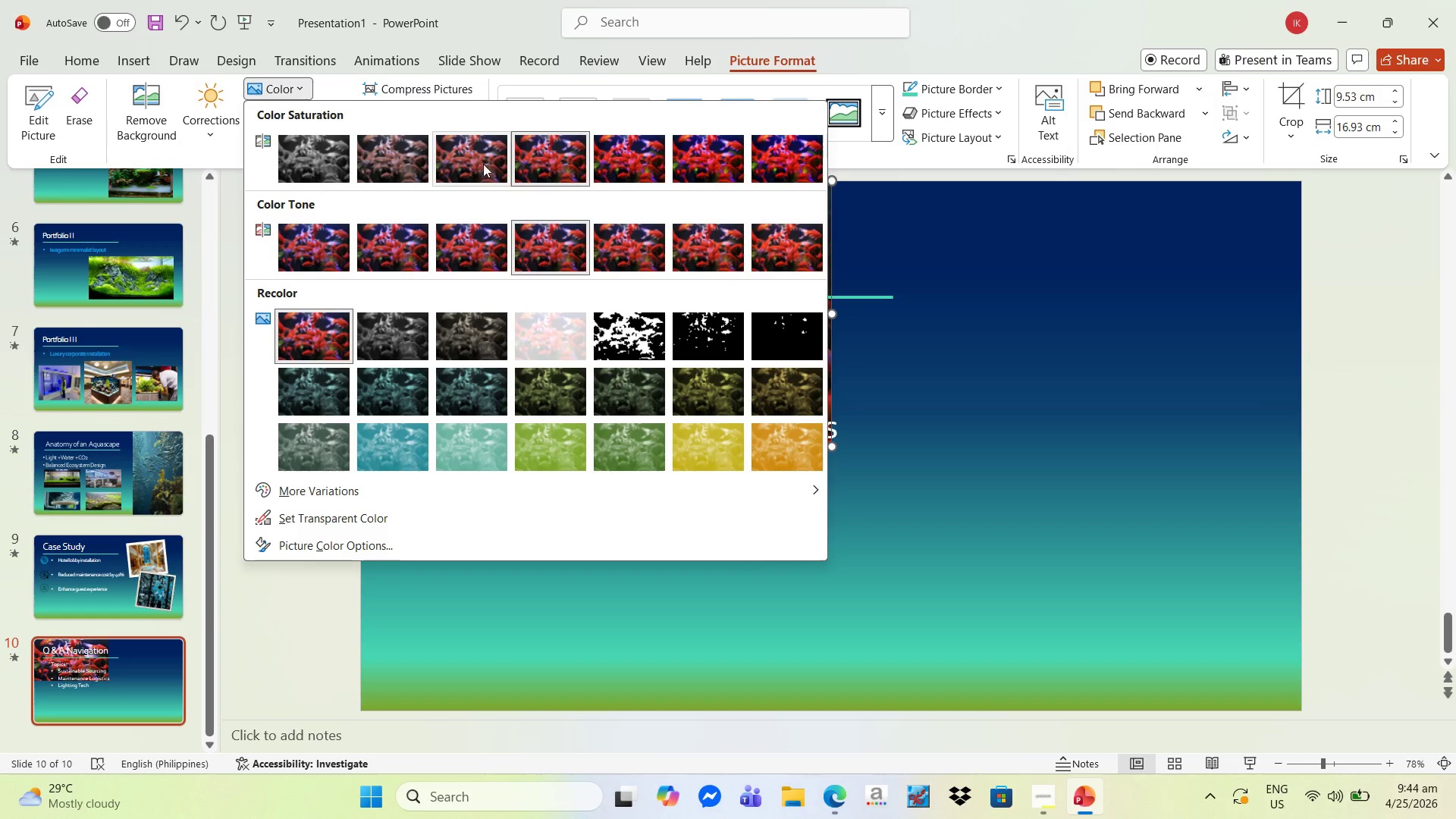 
left_click([330, 519])
 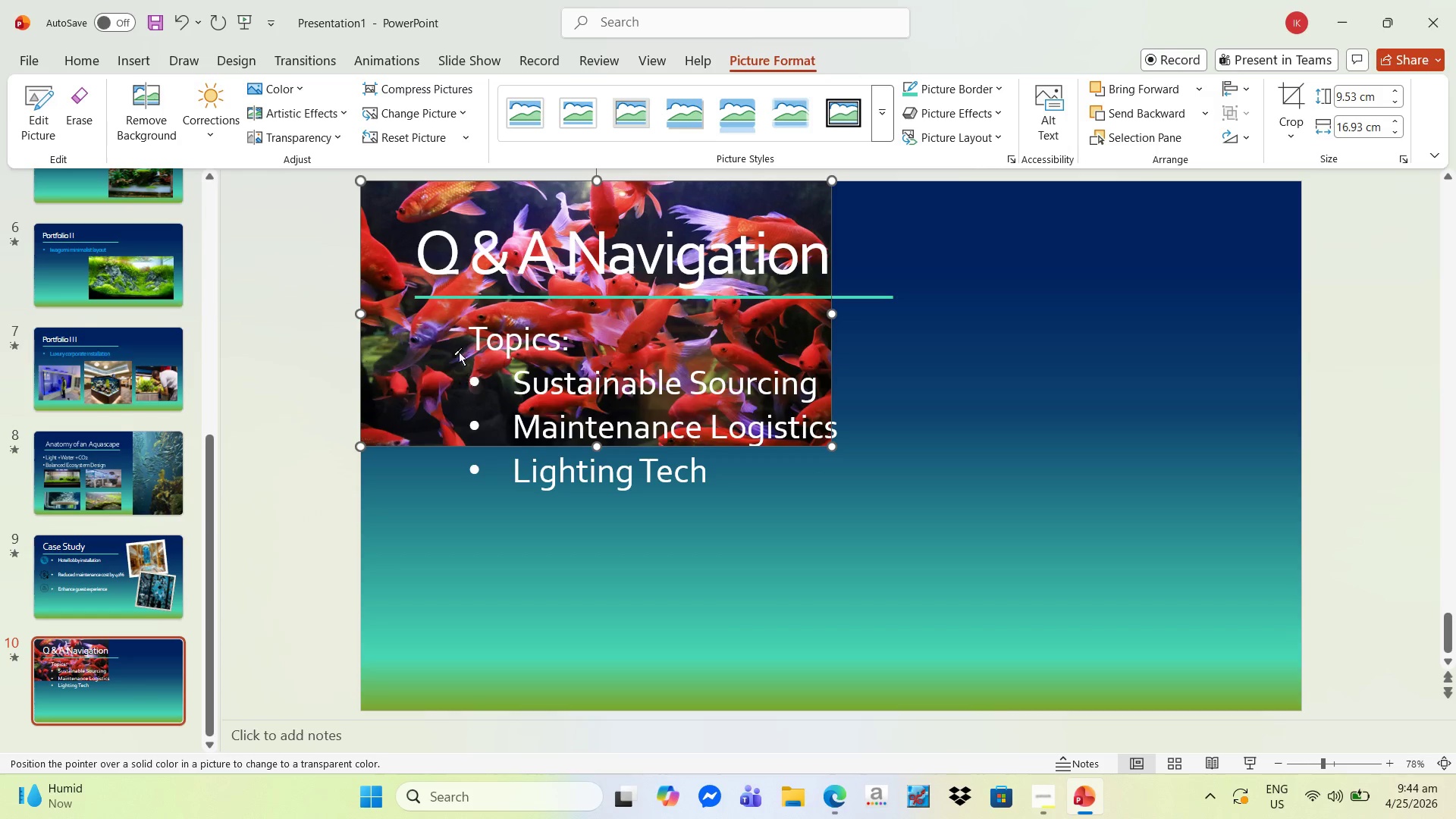 
left_click([448, 347])
 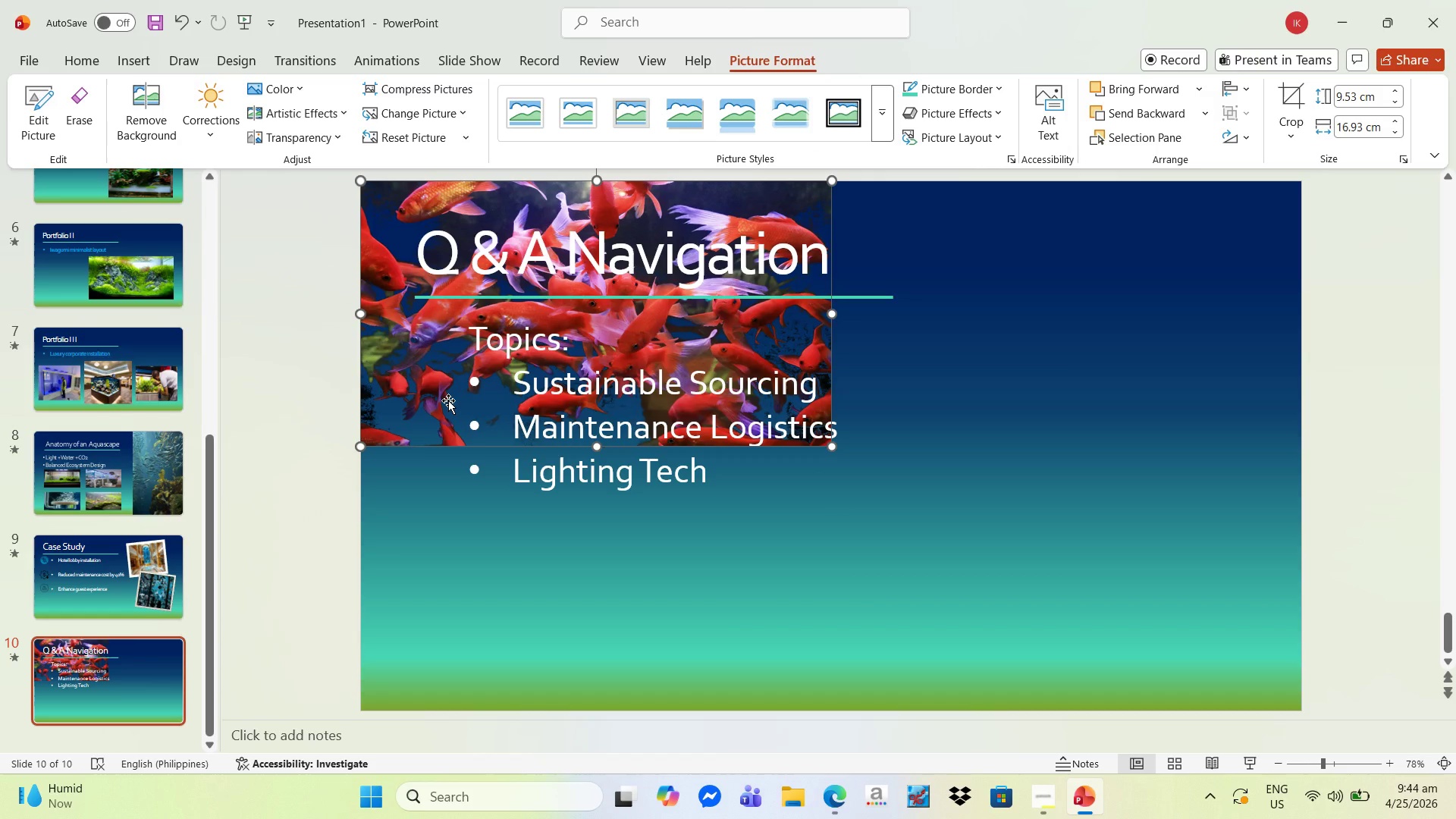 
key(Escape)
 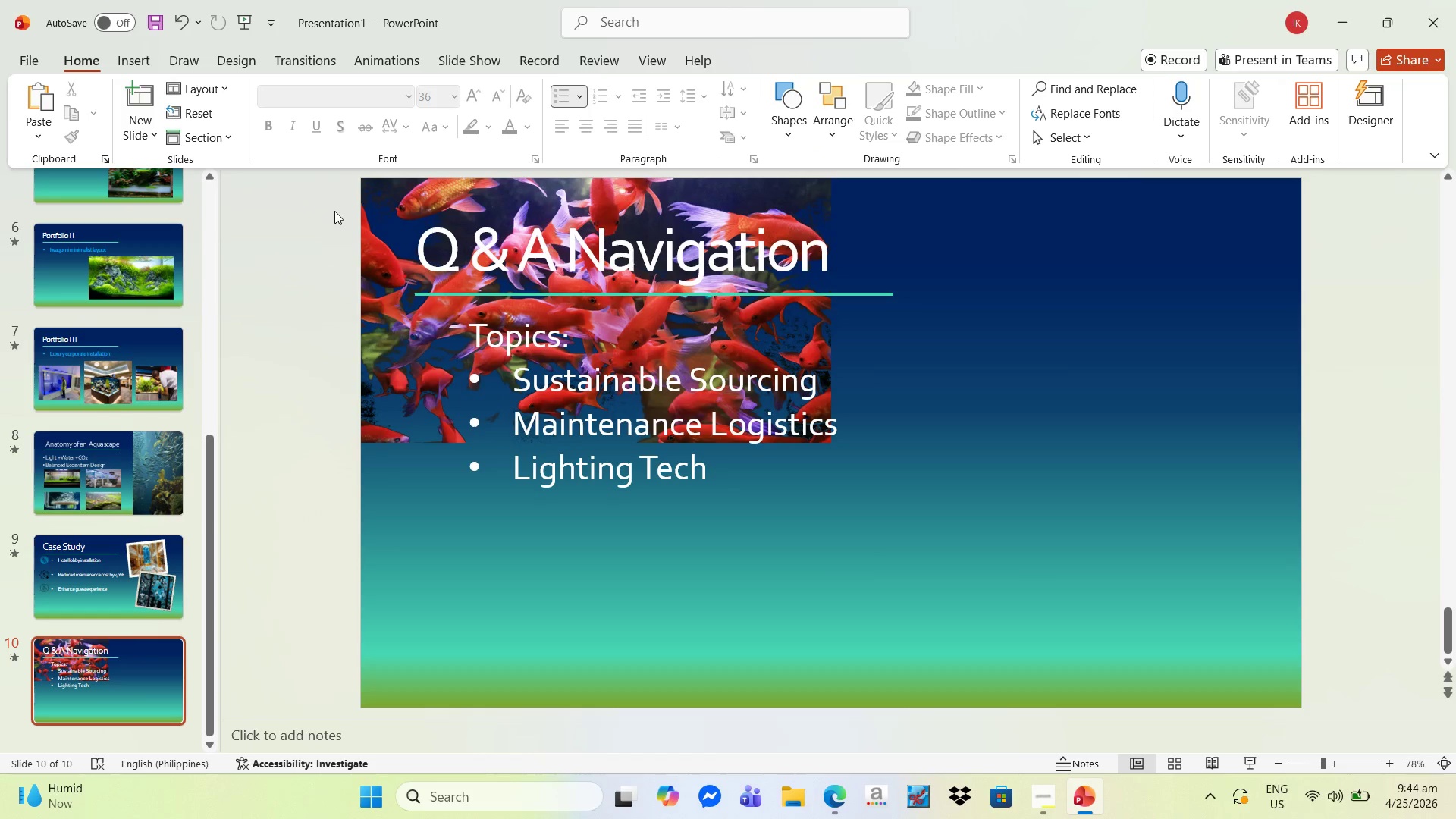 
scroll: coordinate [231, 95], scroll_direction: up, amount: 1.0
 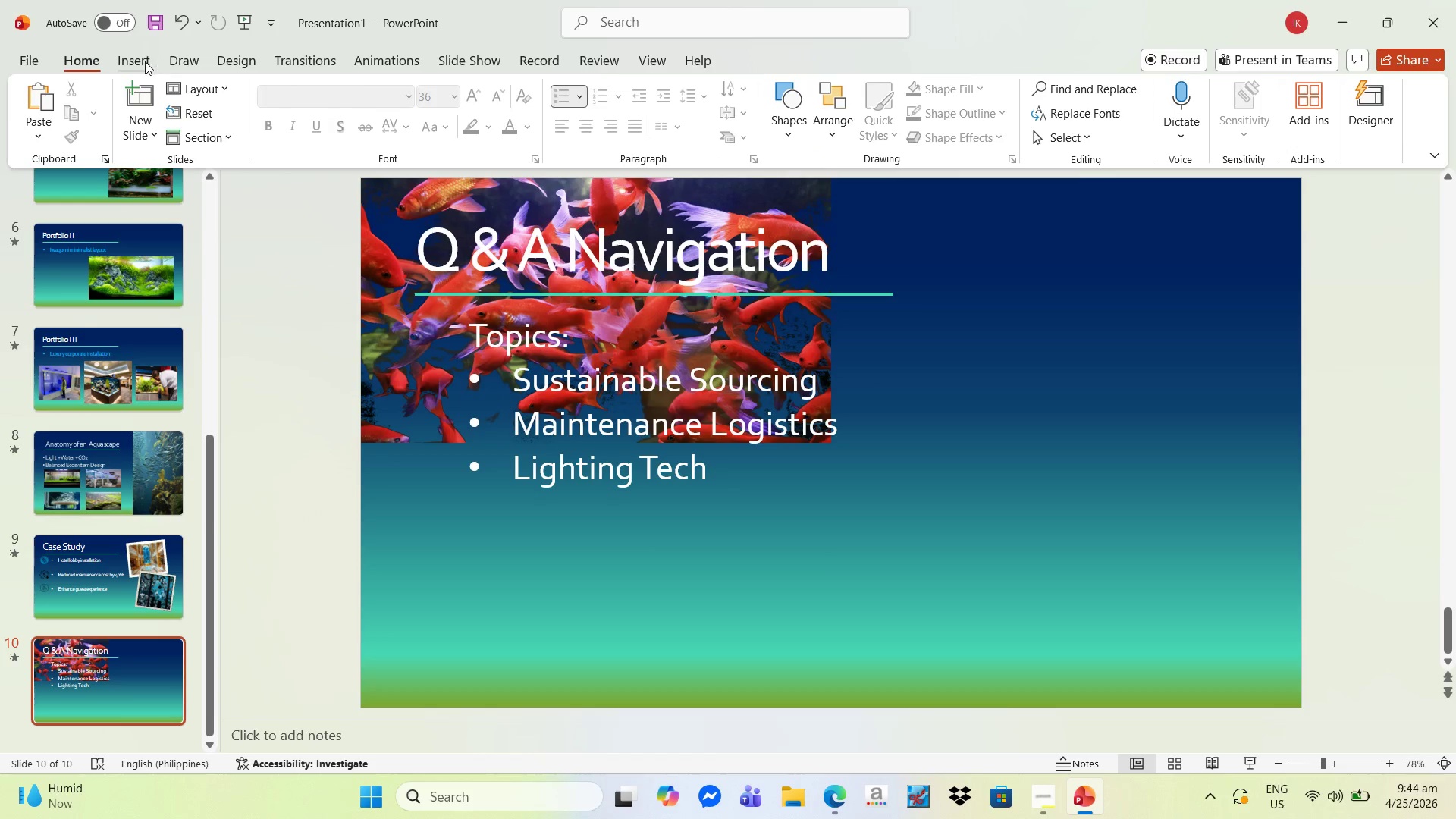 
left_click([145, 61])
 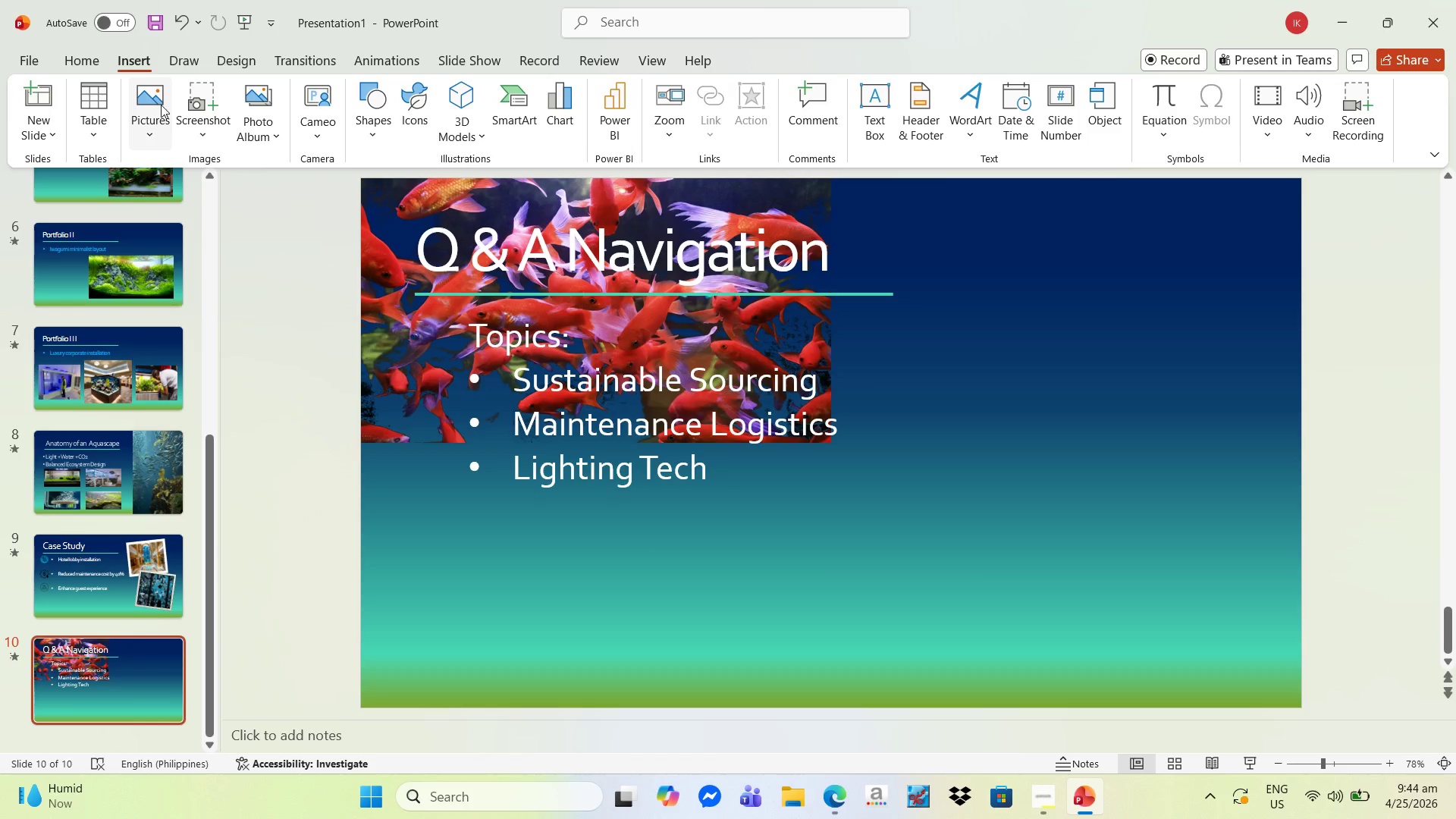 
left_click([161, 105])
 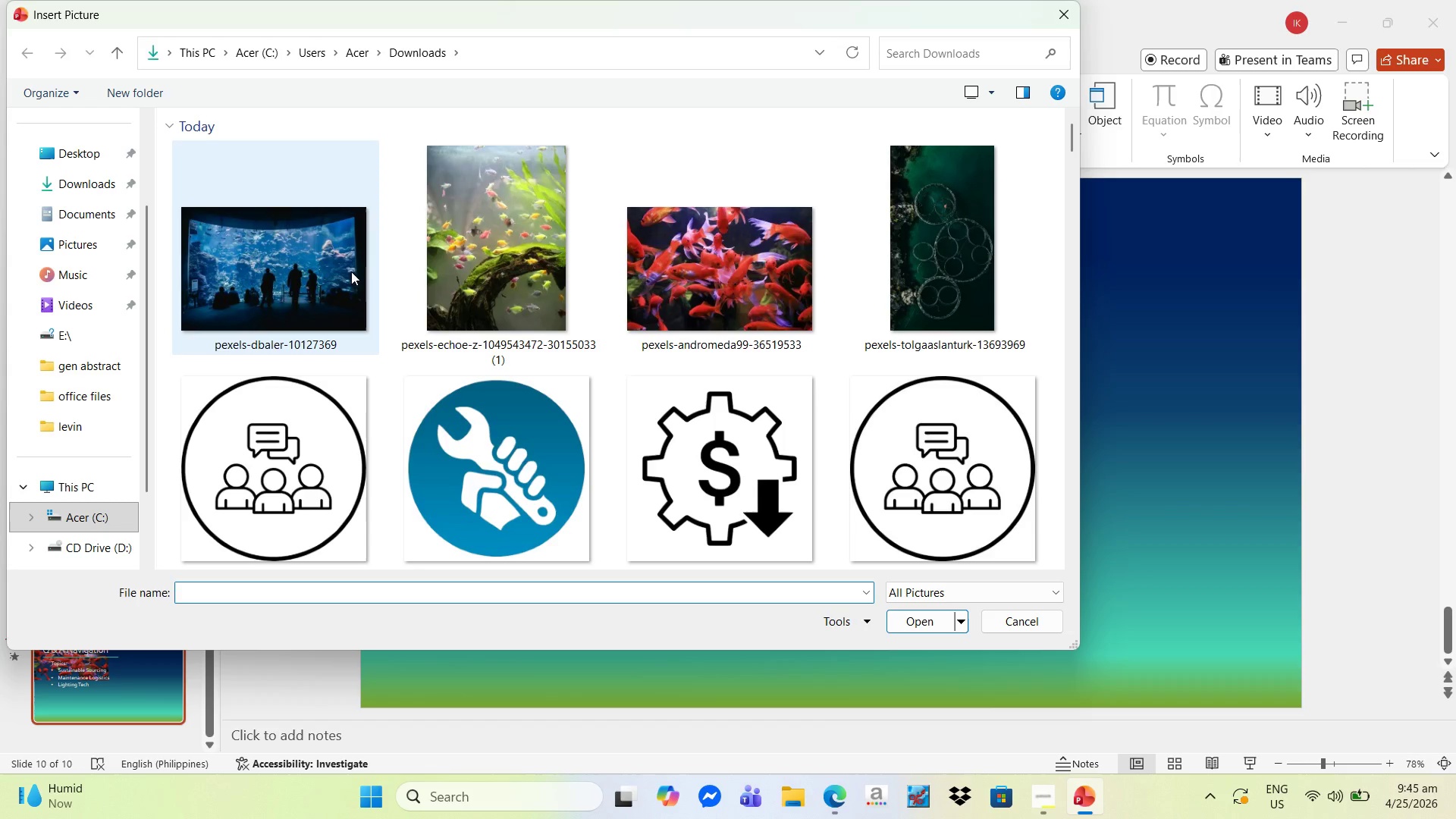 
wait(9.28)
 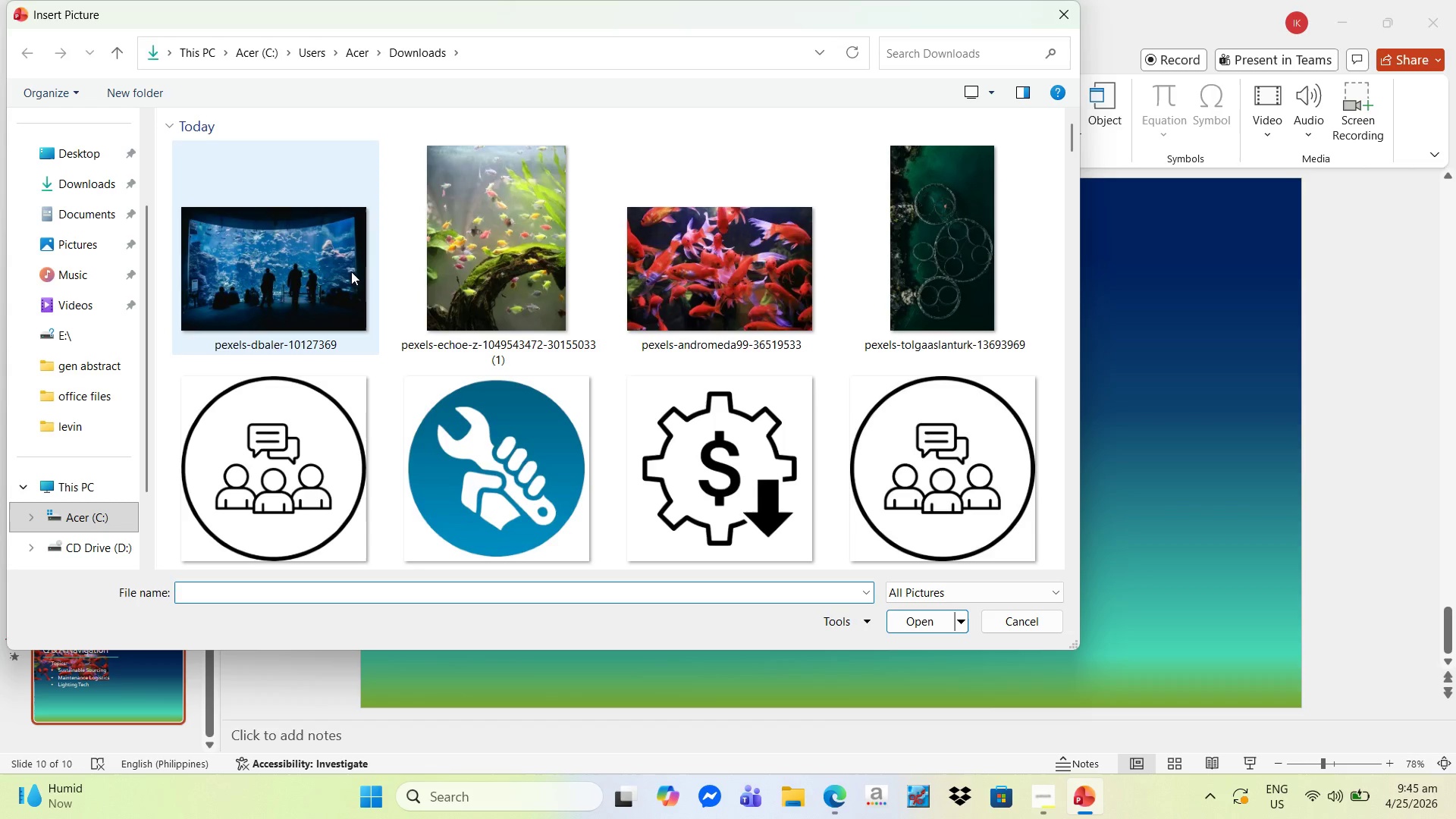 
left_click([908, 623])
 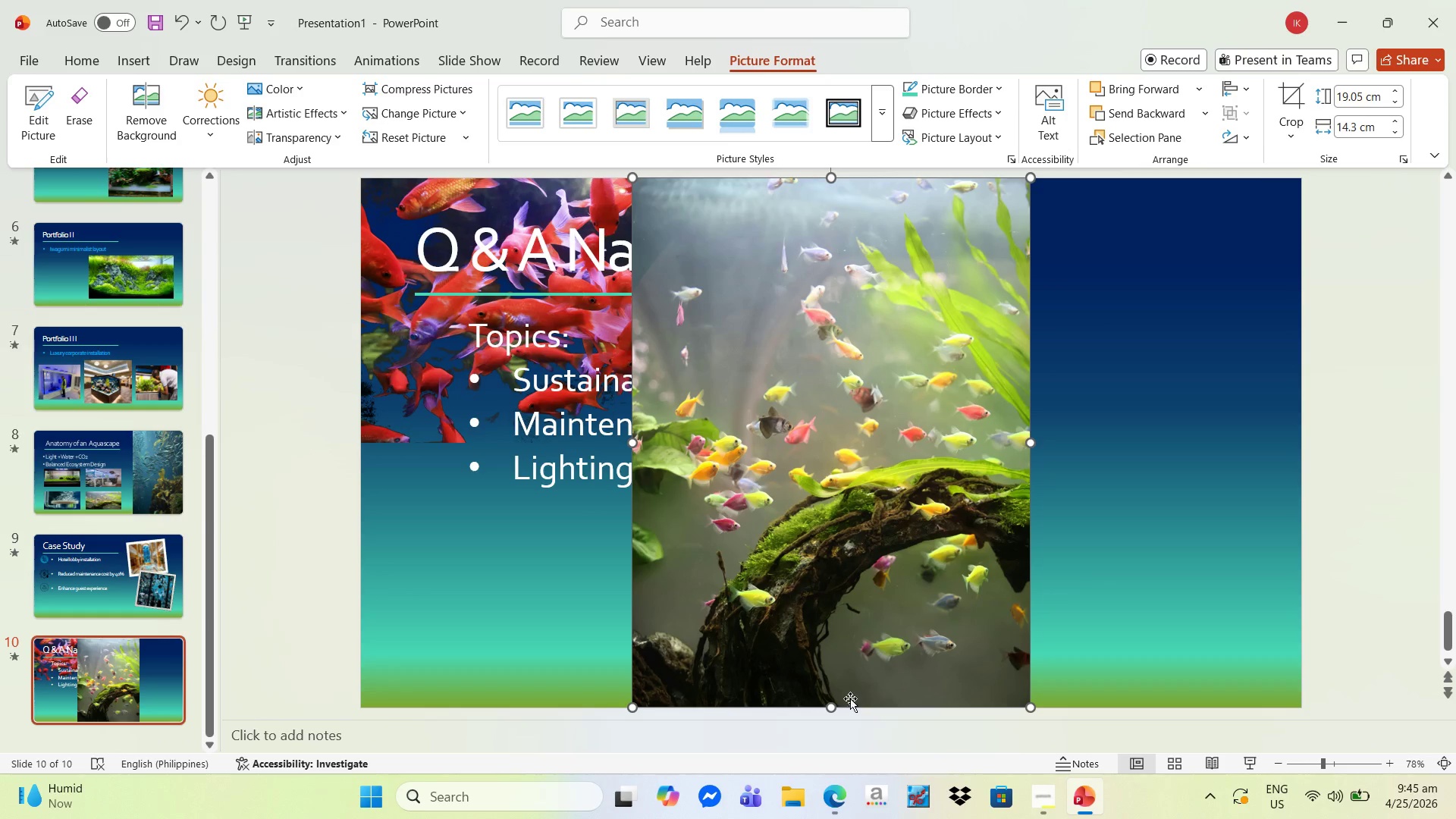 
left_click_drag(start_coordinate=[832, 534], to_coordinate=[1030, 269])
 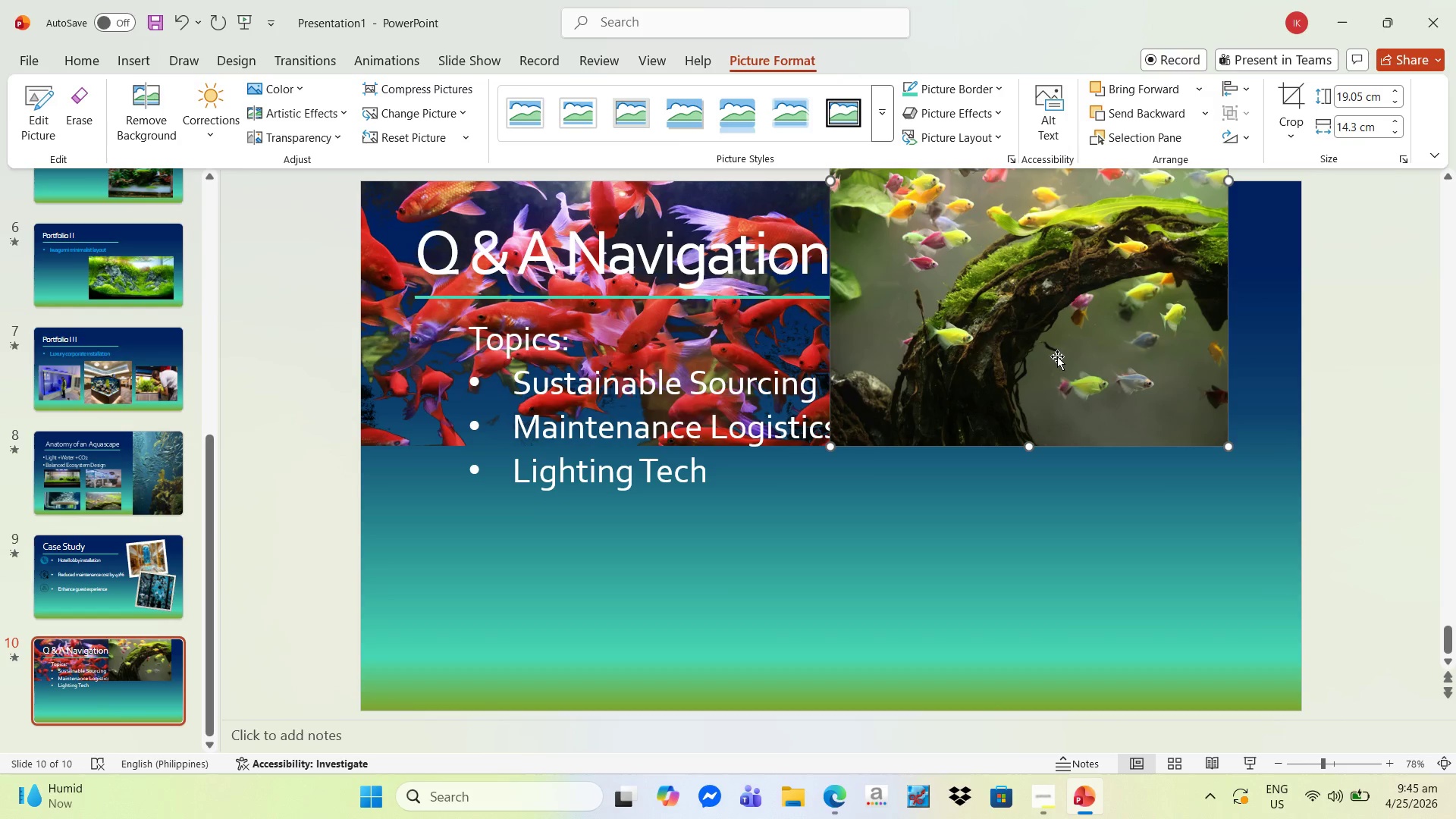 
left_click_drag(start_coordinate=[1081, 330], to_coordinate=[1082, 461])
 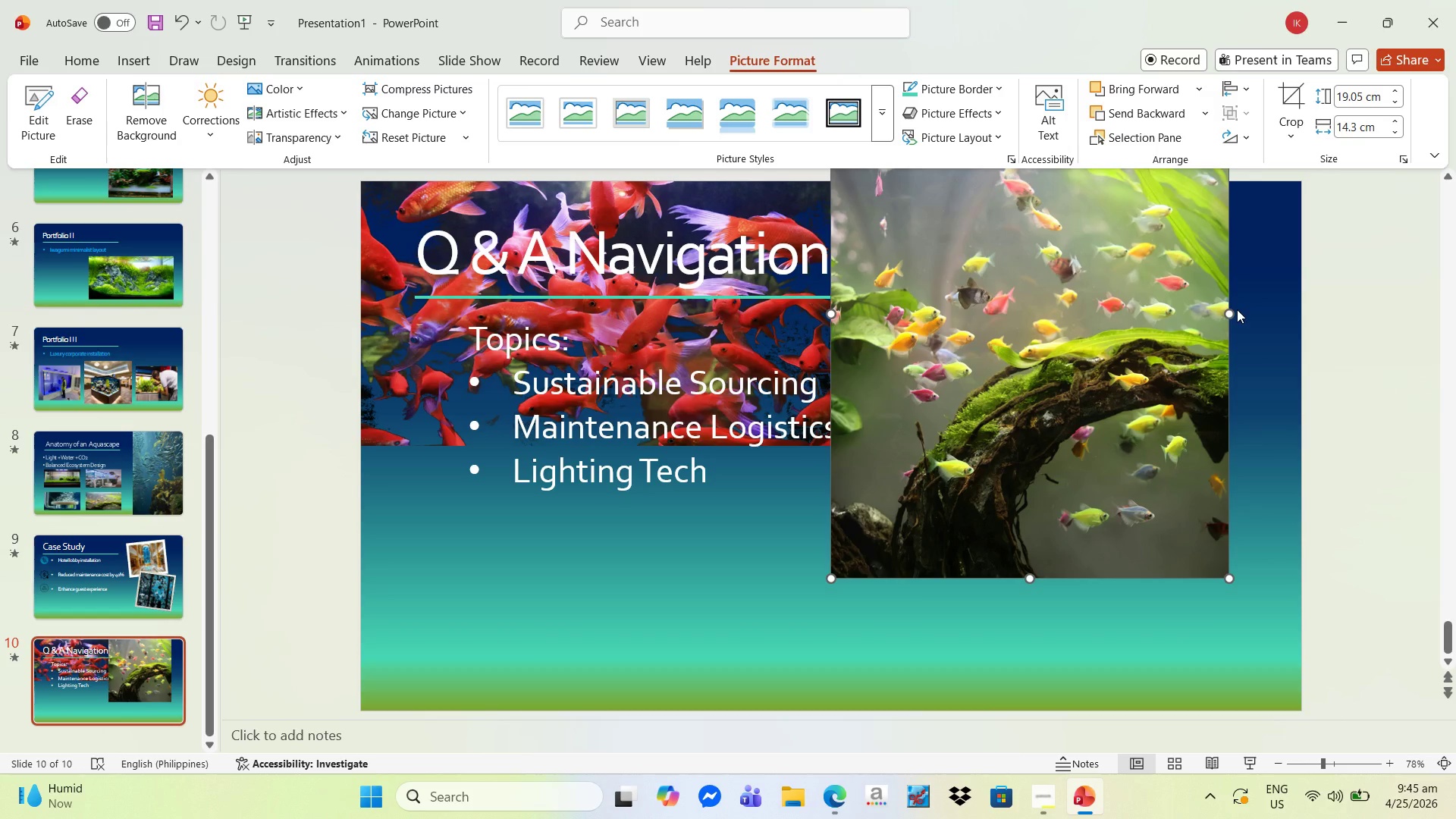 
left_click_drag(start_coordinate=[1226, 310], to_coordinate=[1301, 315])
 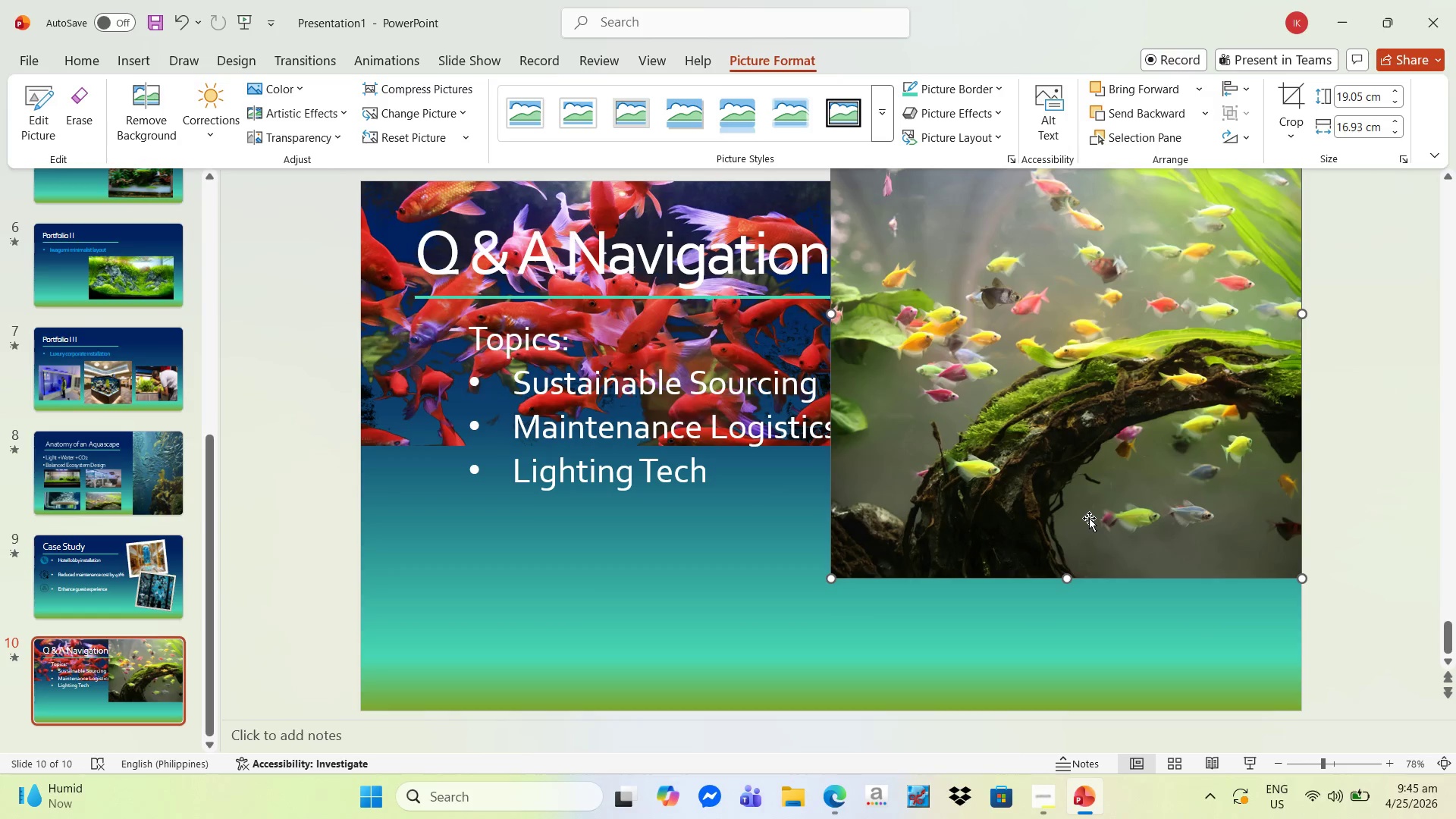 
right_click([1089, 518])
 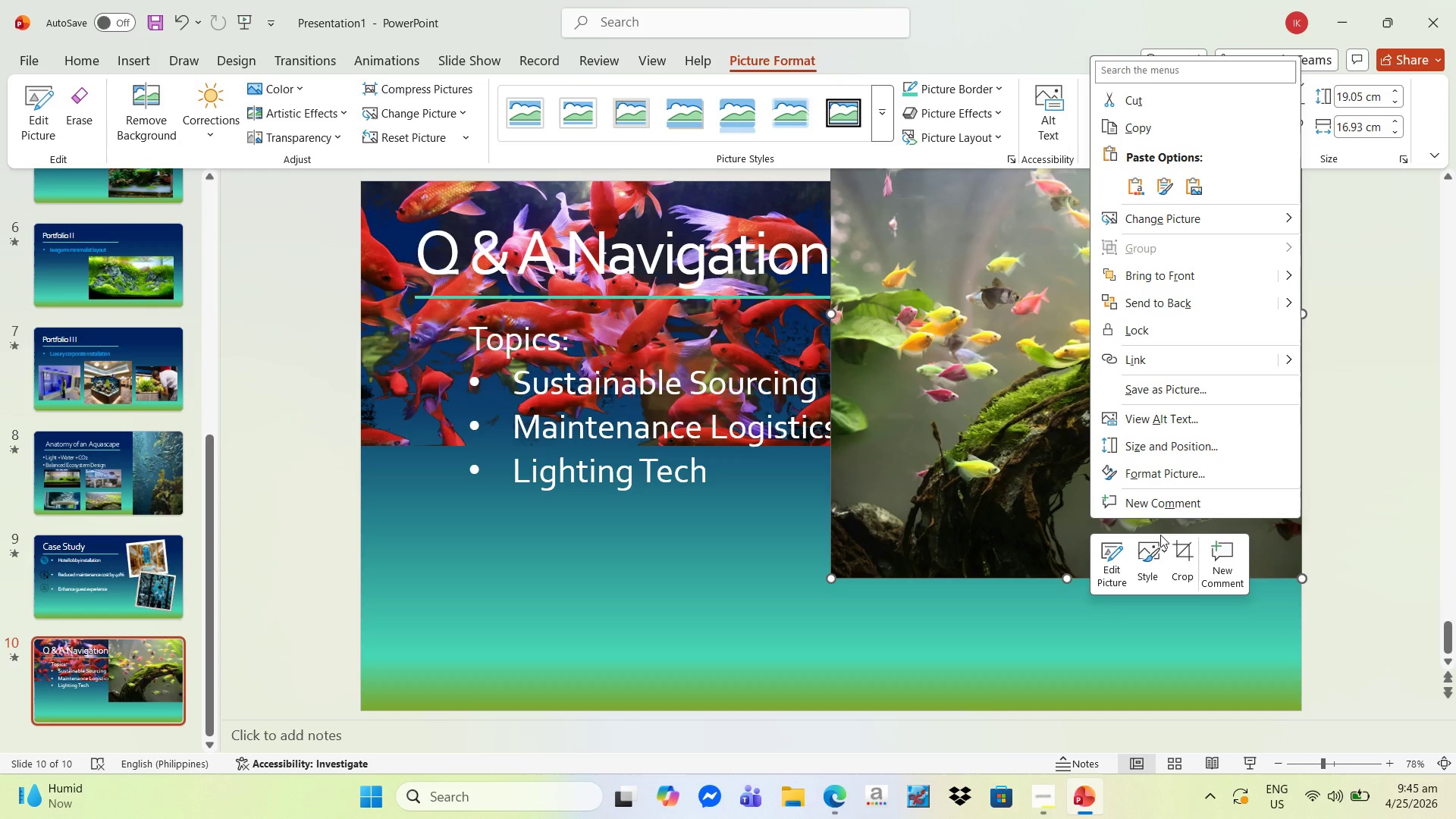 
left_click([1176, 551])
 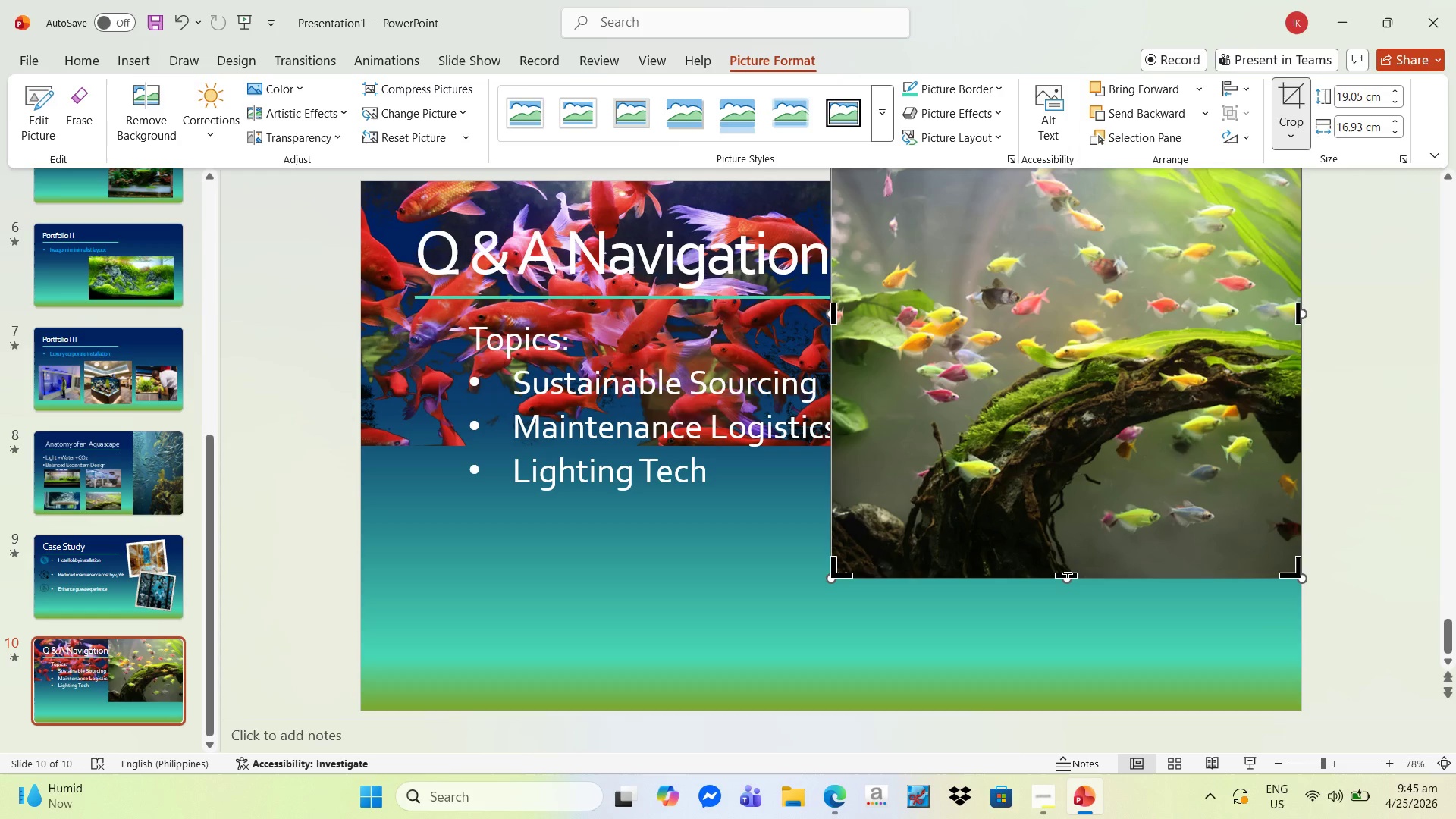 
left_click_drag(start_coordinate=[1068, 573], to_coordinate=[1074, 441])
 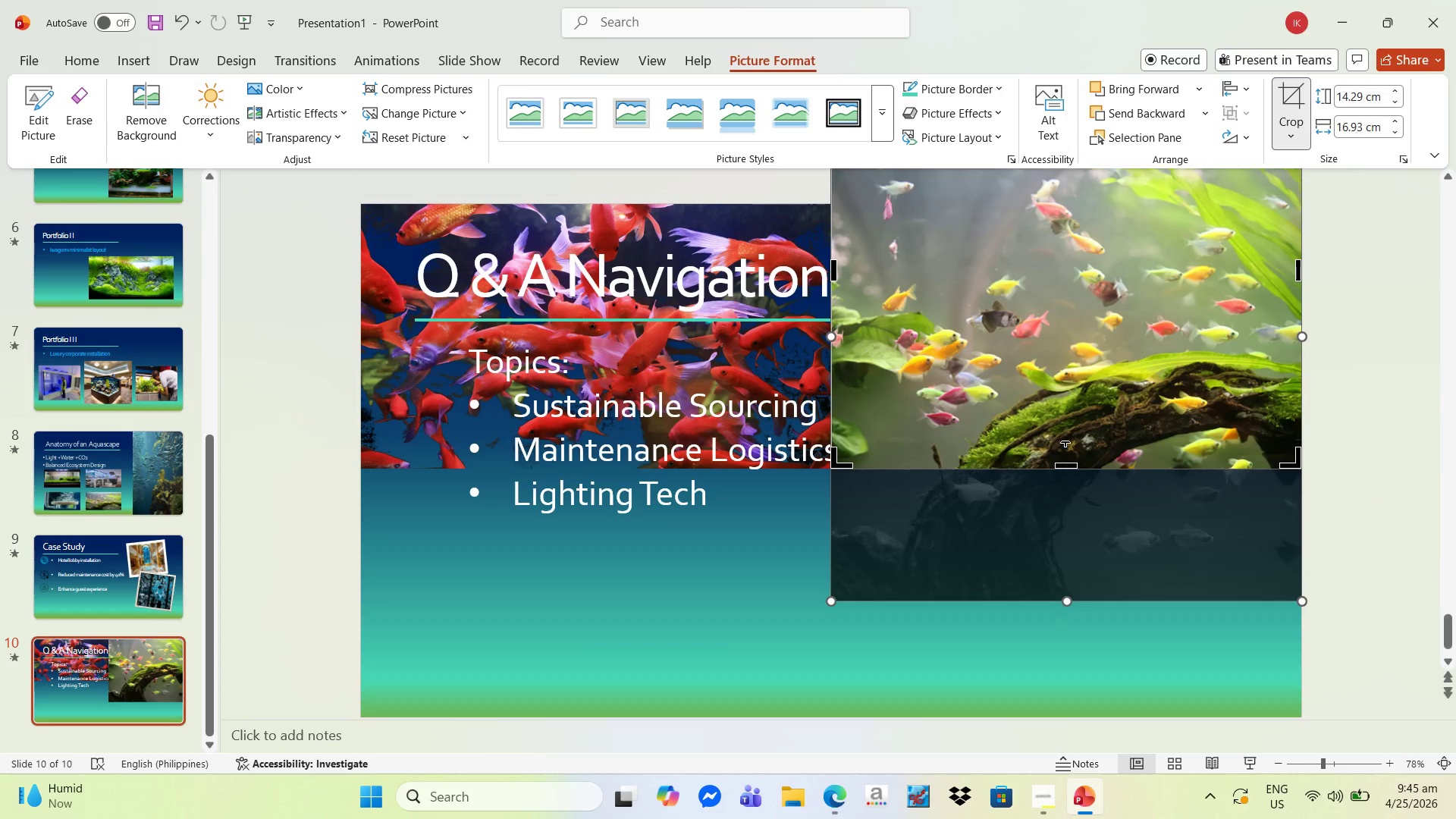 
scroll: coordinate [1065, 441], scroll_direction: up, amount: 6.0
 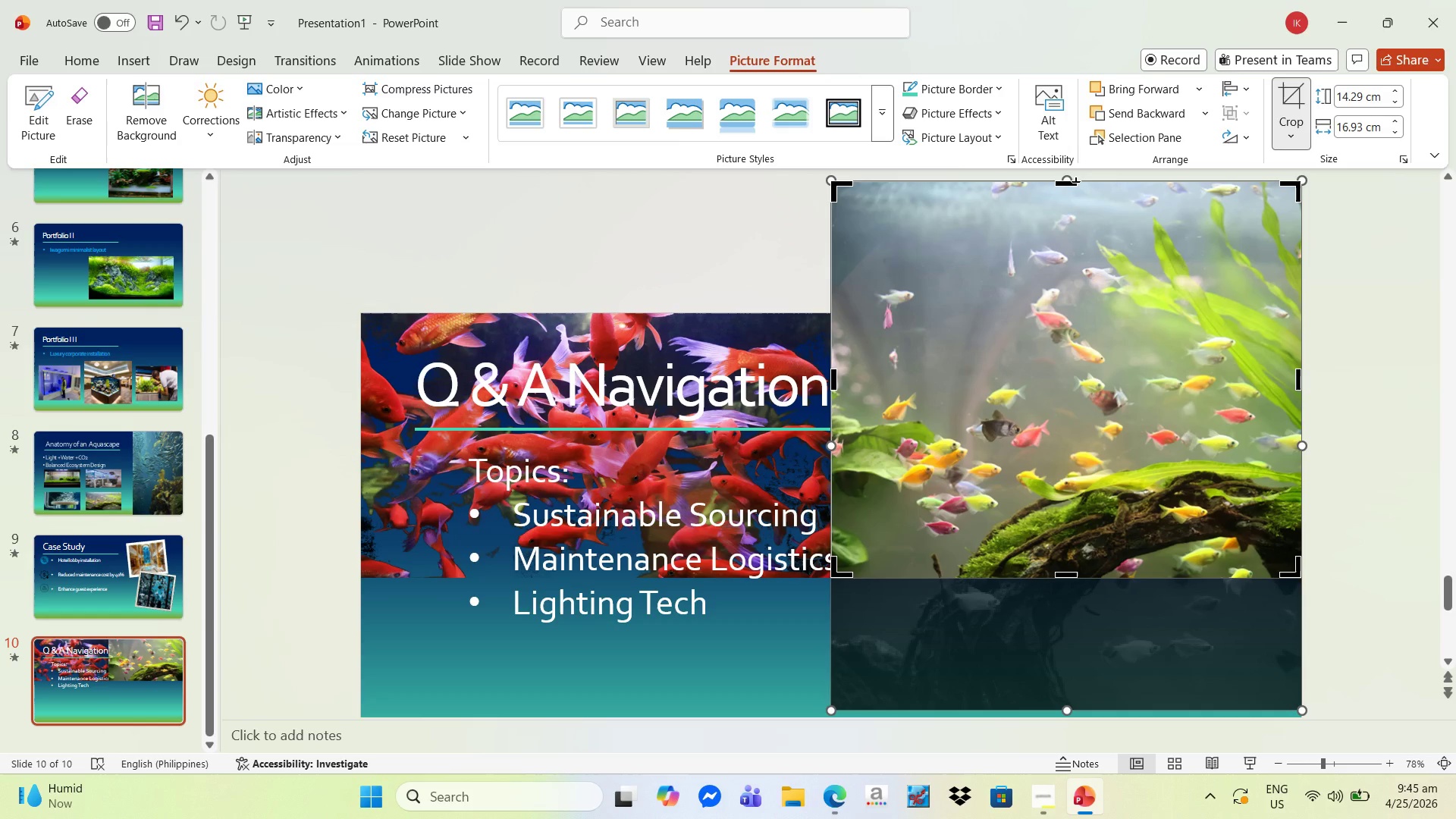 
left_click_drag(start_coordinate=[1076, 182], to_coordinate=[1080, 314])
 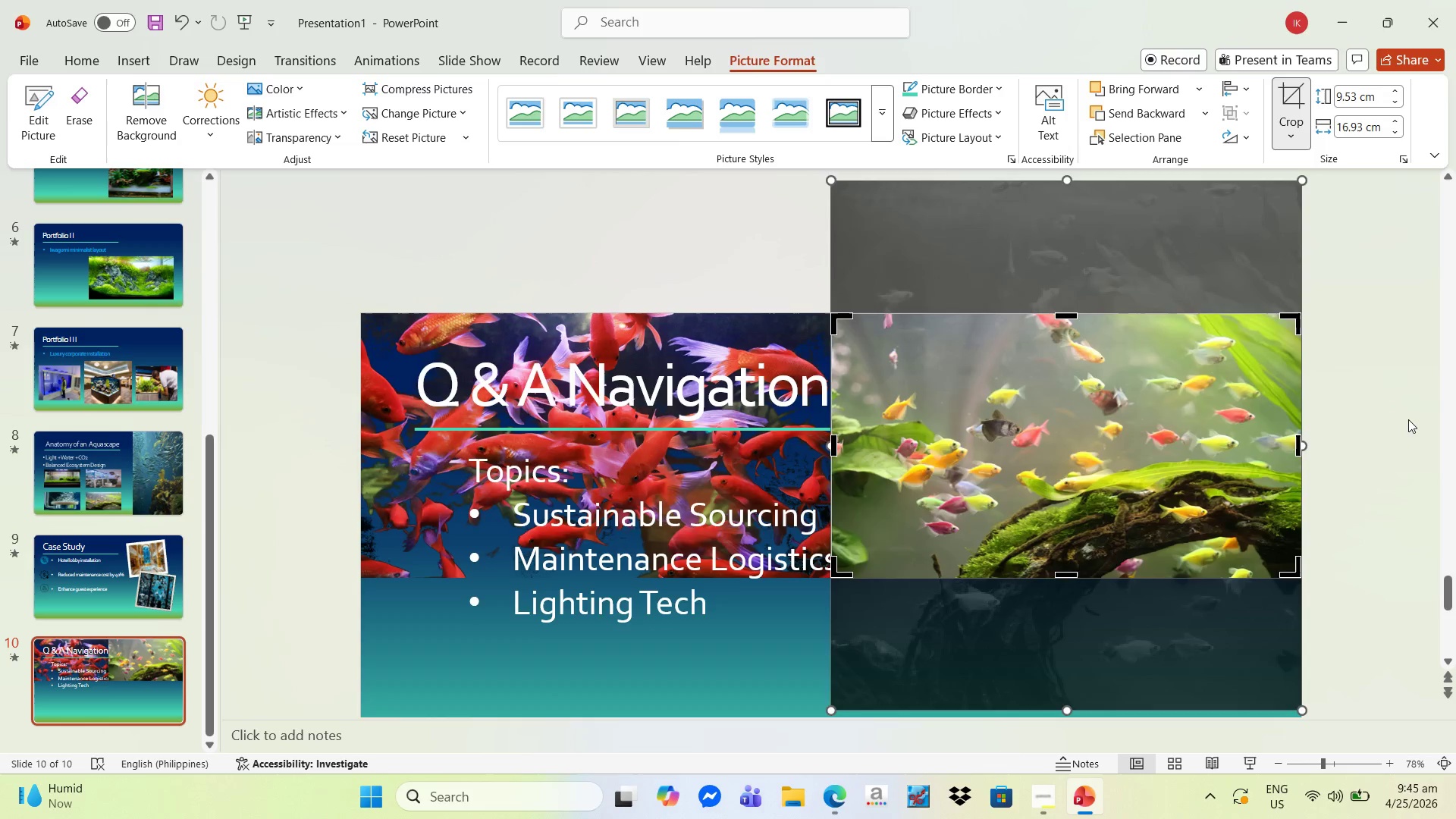 
left_click([1408, 419])
 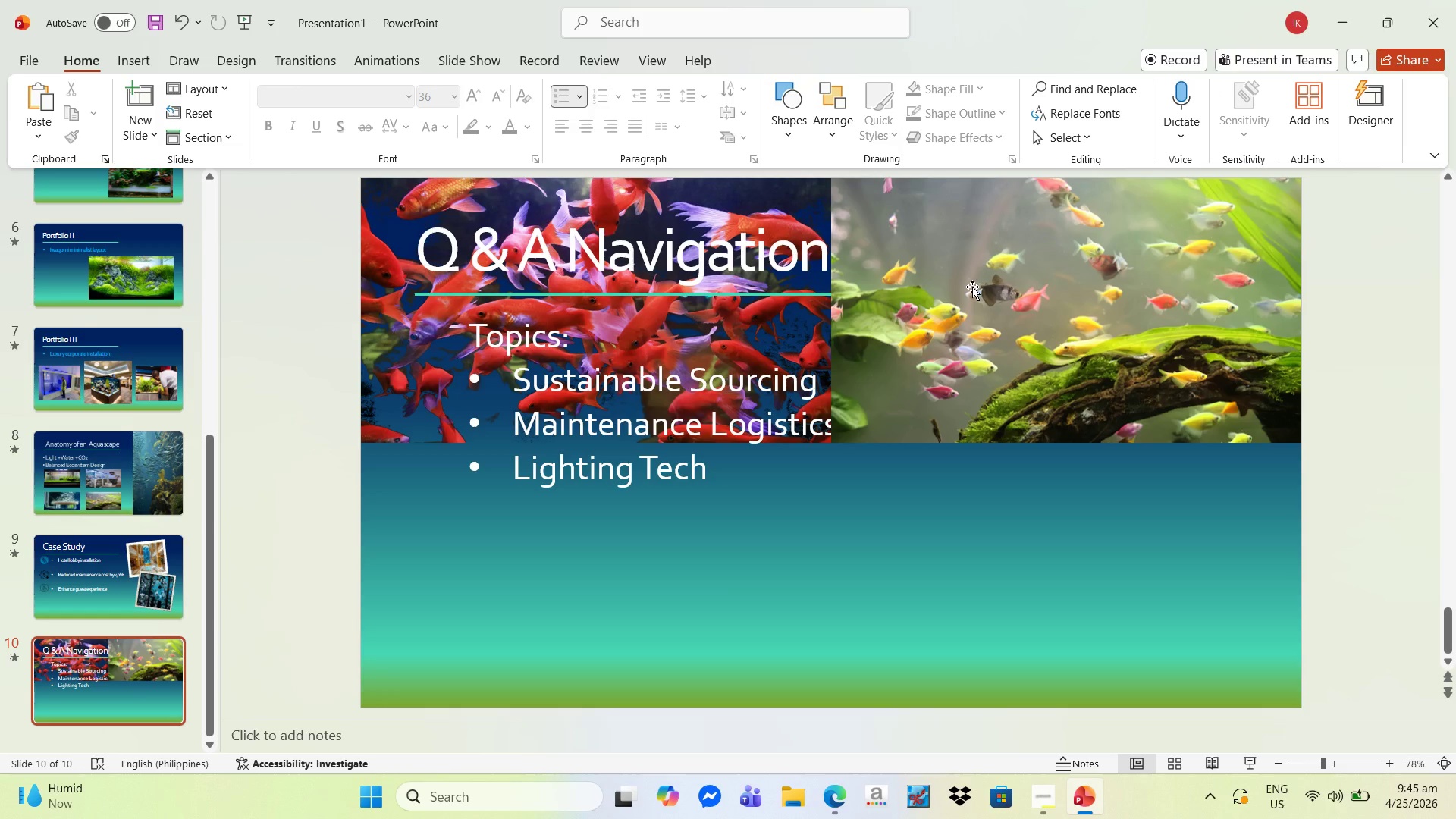 
left_click([972, 287])
 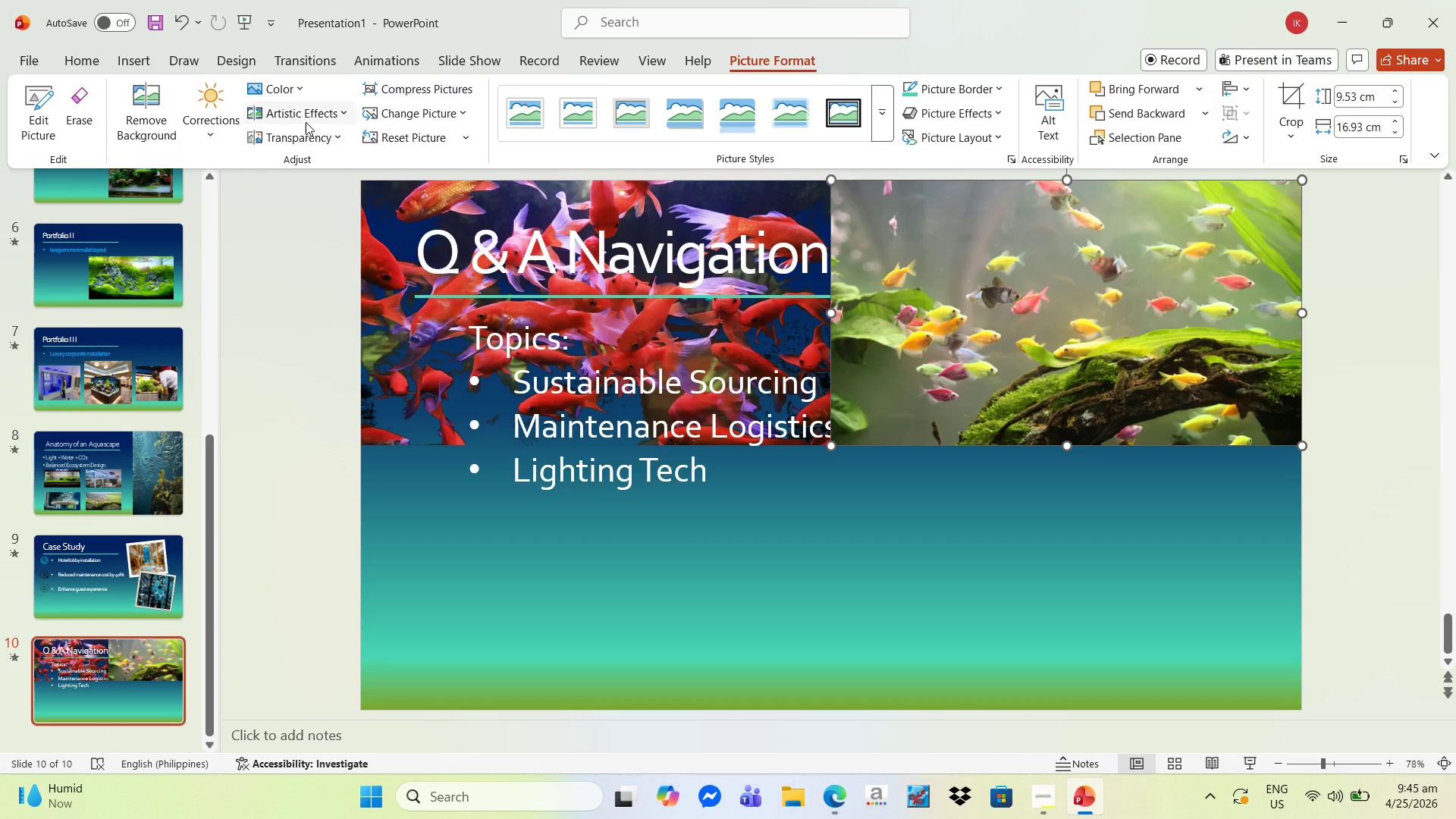 
left_click([274, 89])
 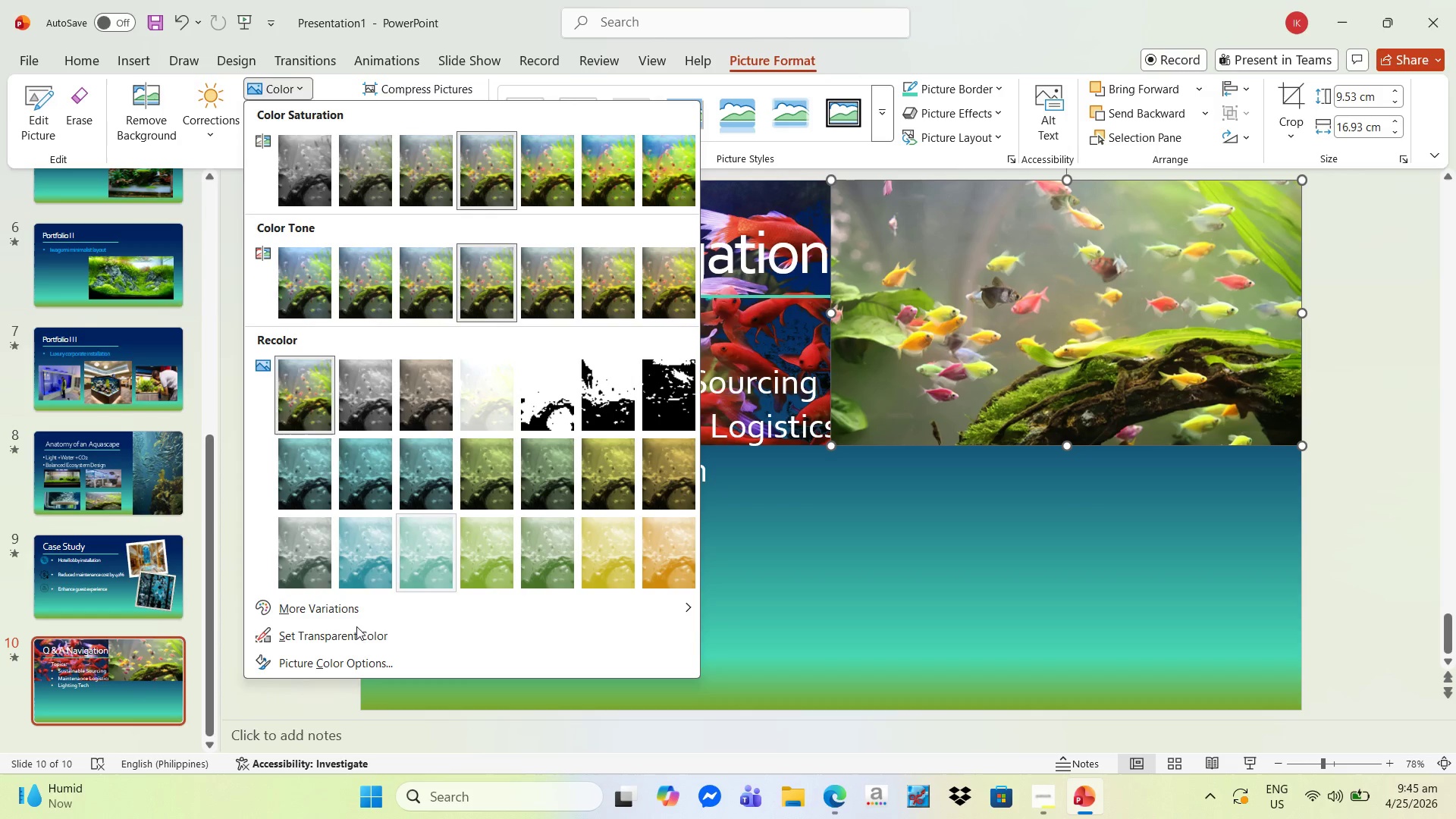 
left_click([355, 635])
 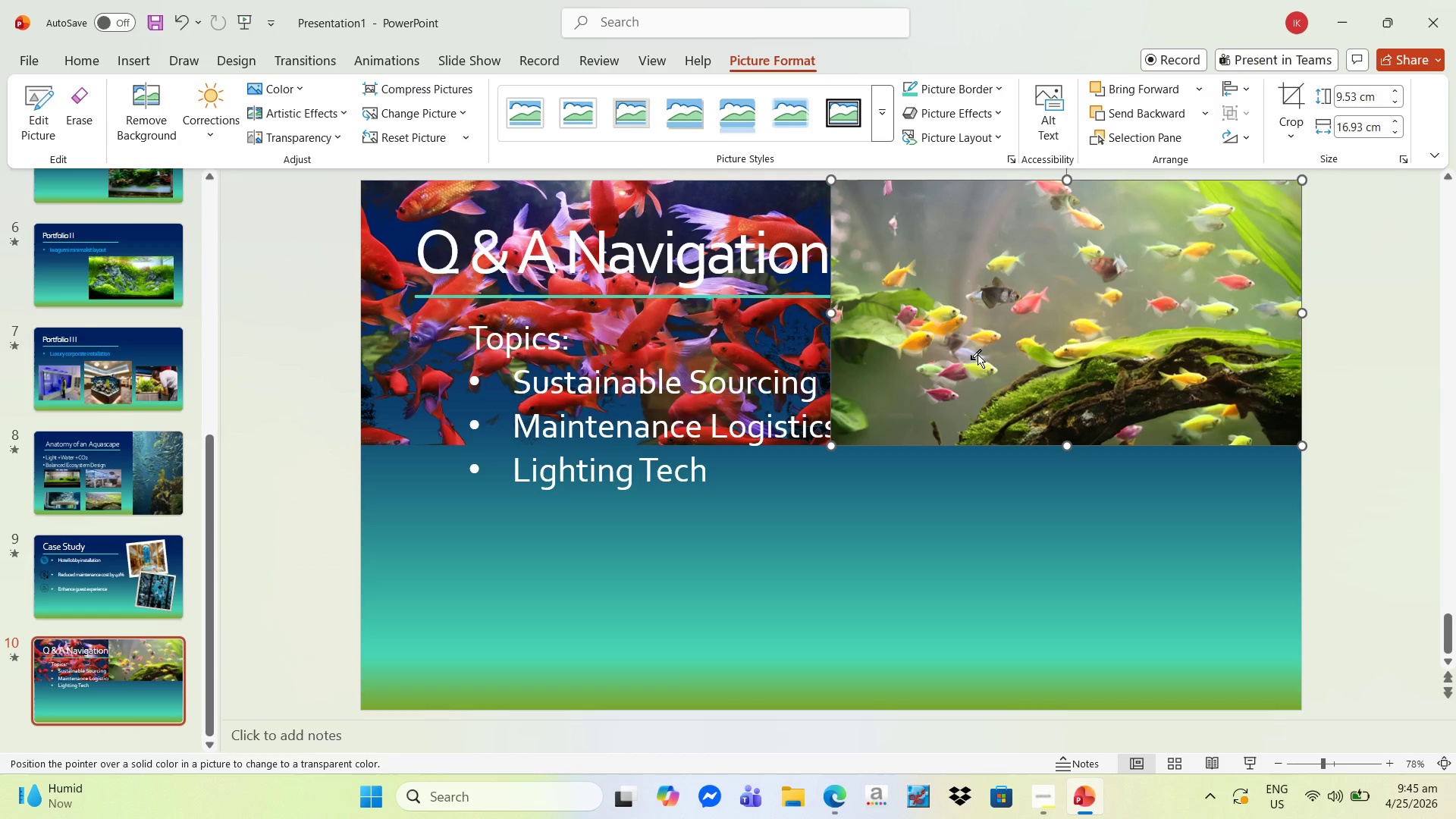 
left_click([971, 359])
 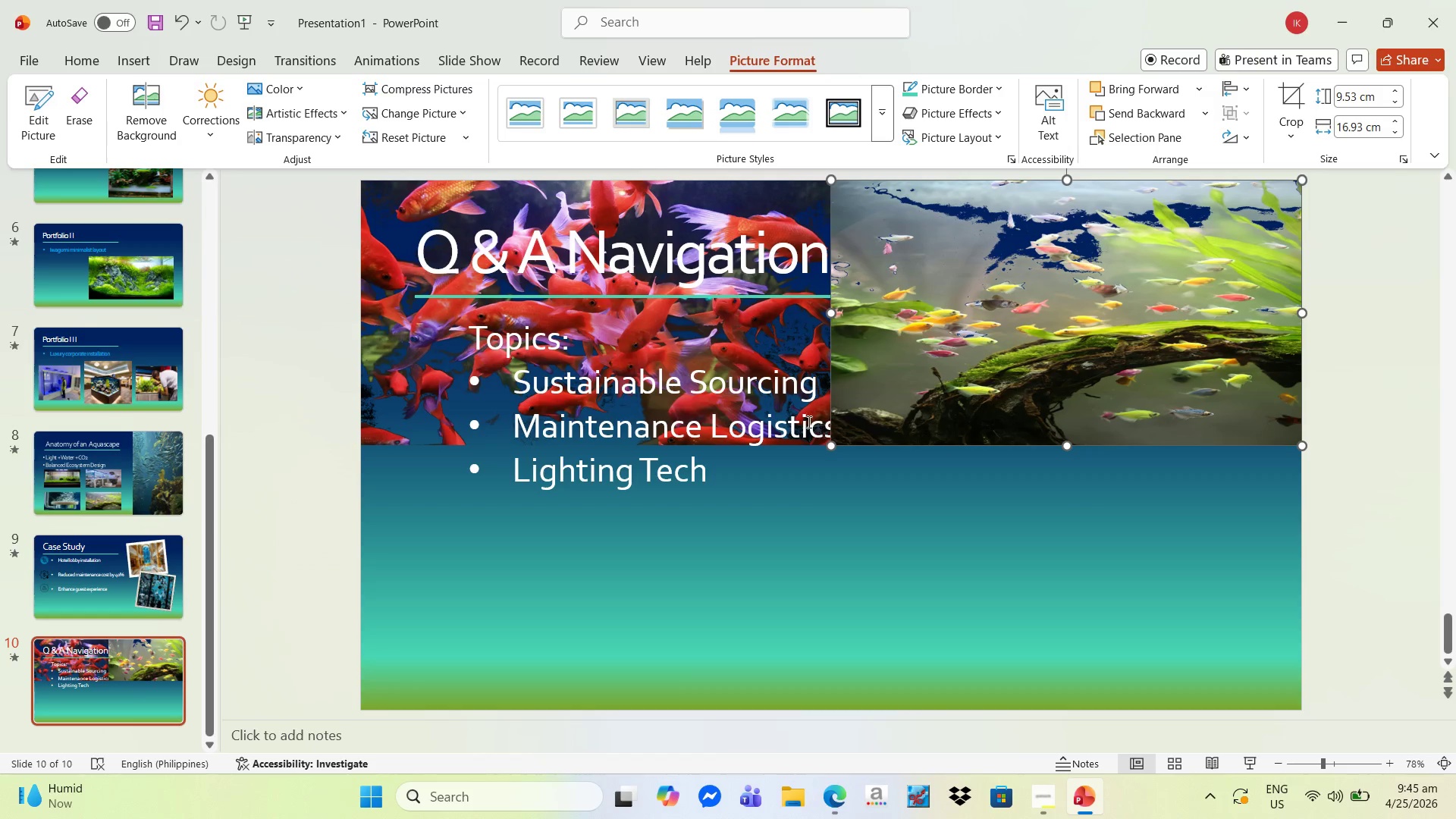 
right_click([958, 384])
 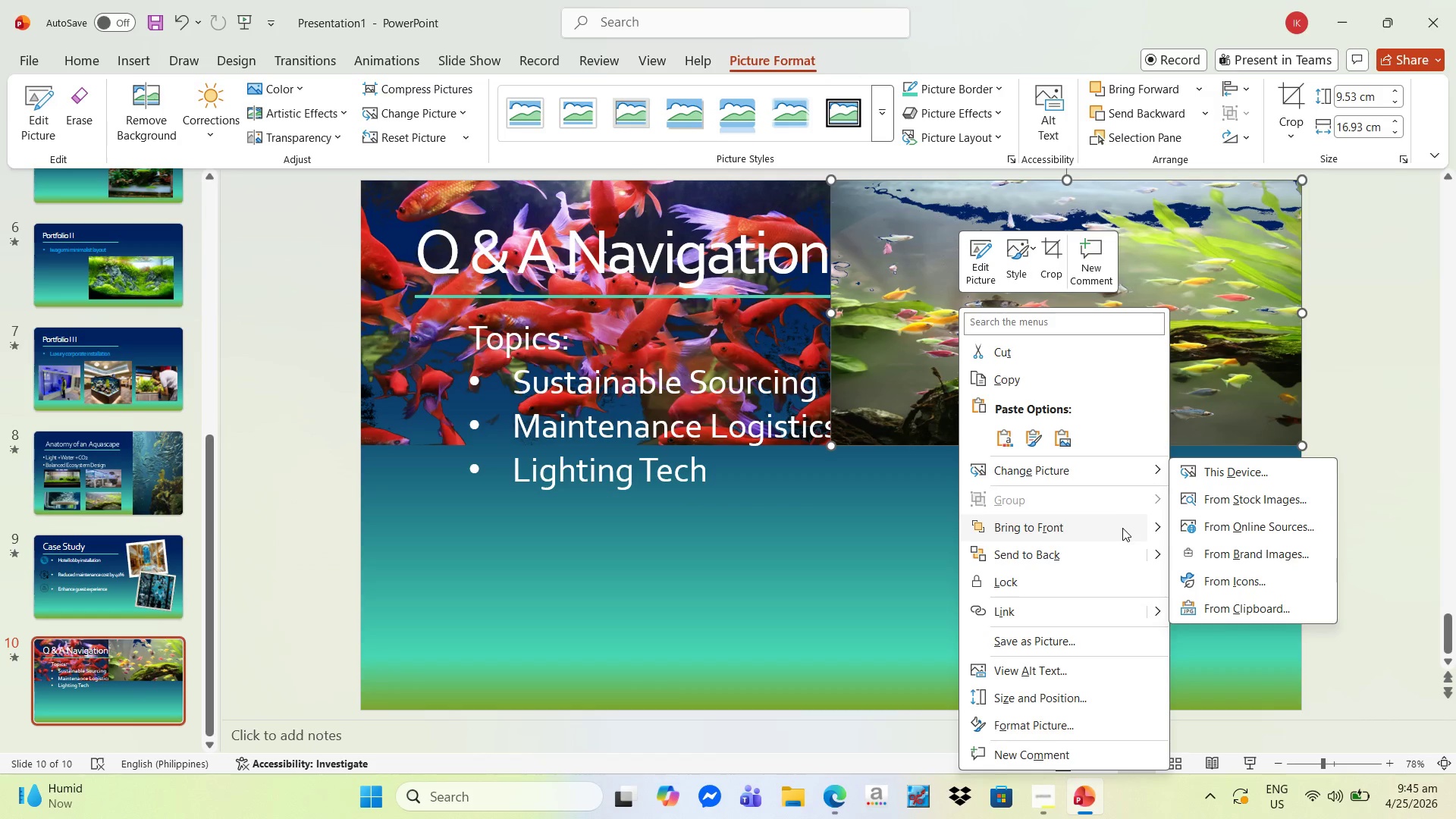 
left_click([1069, 556])
 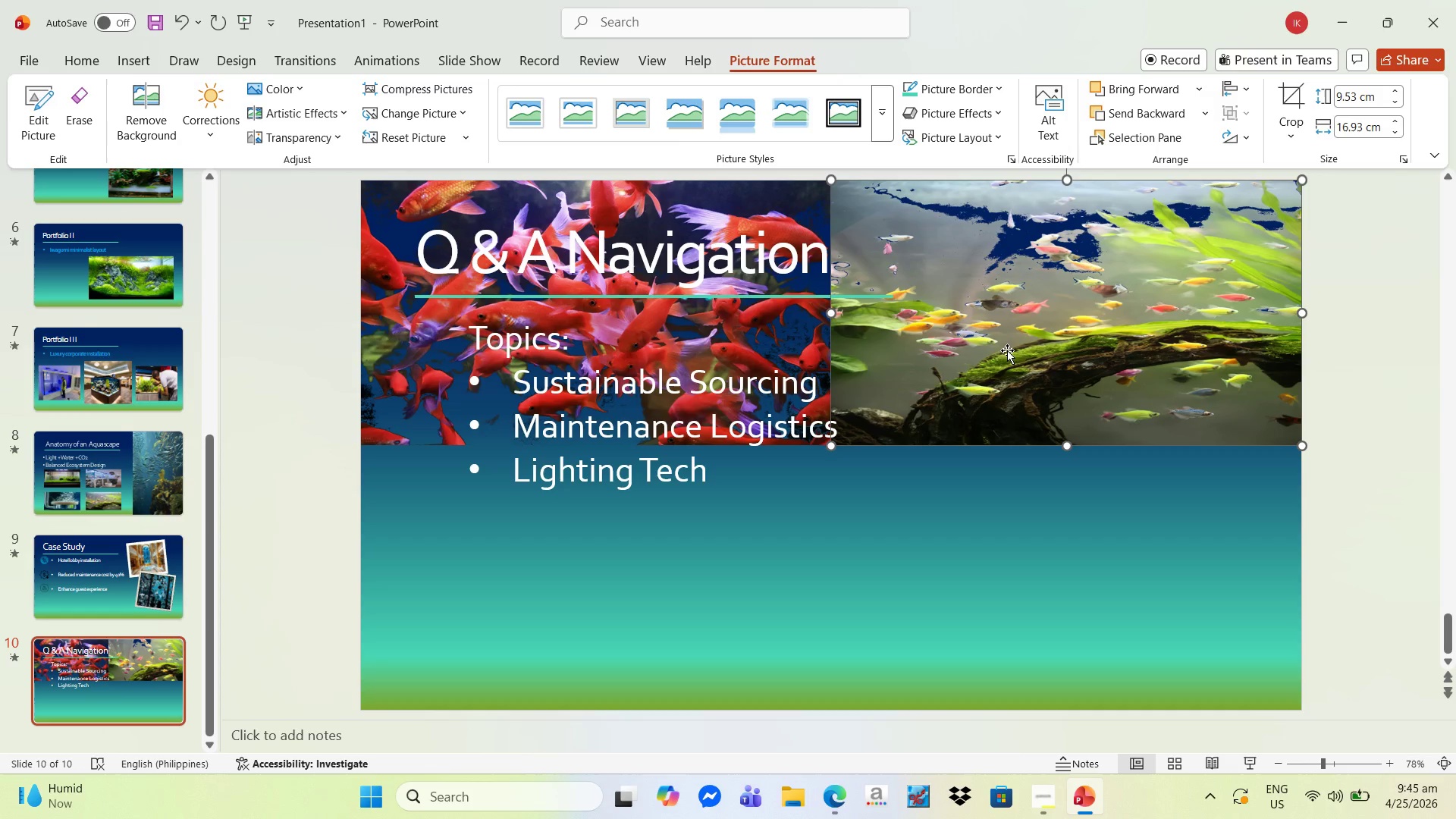 
wait(9.59)
 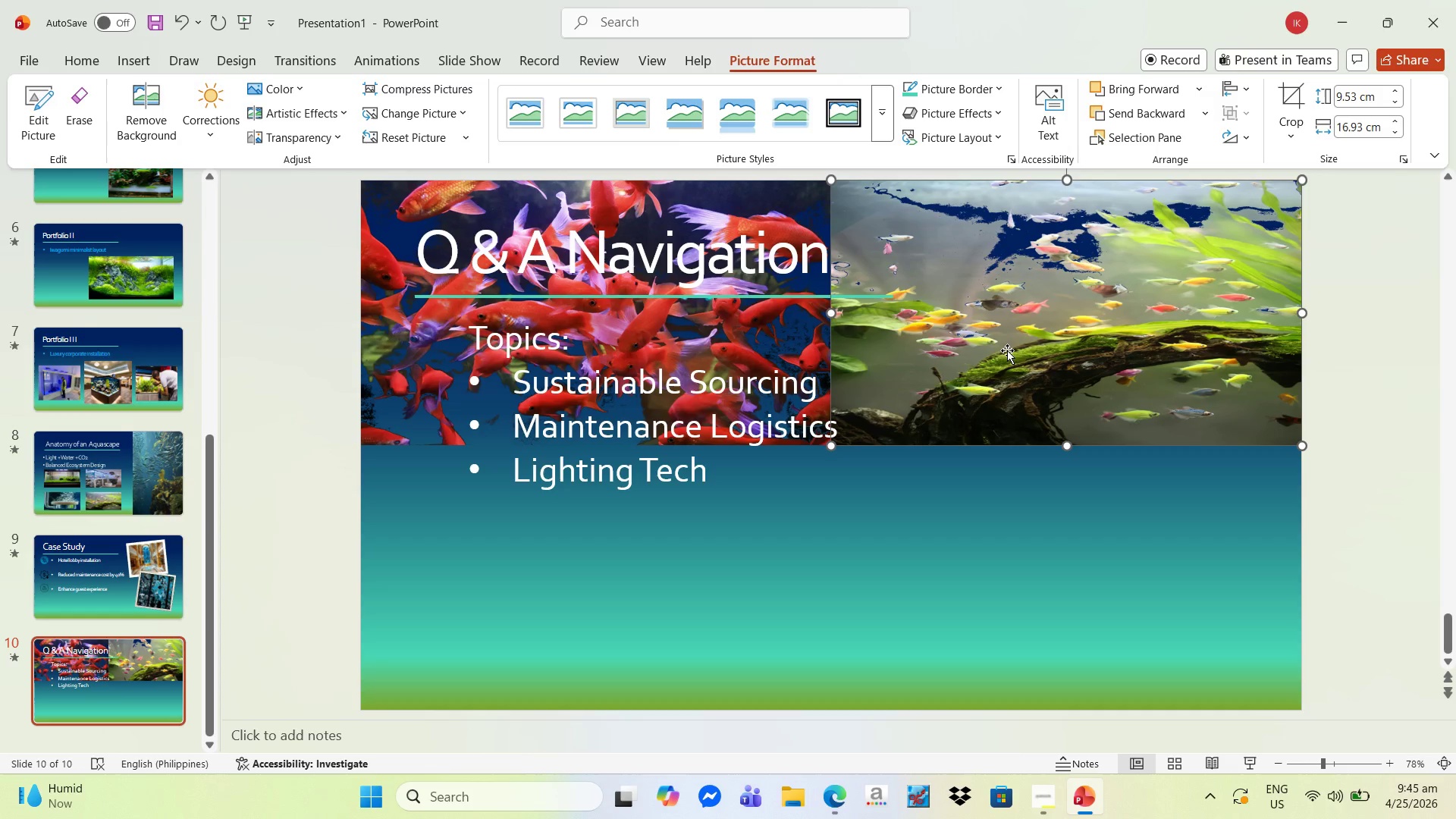 
left_click([303, 120])
 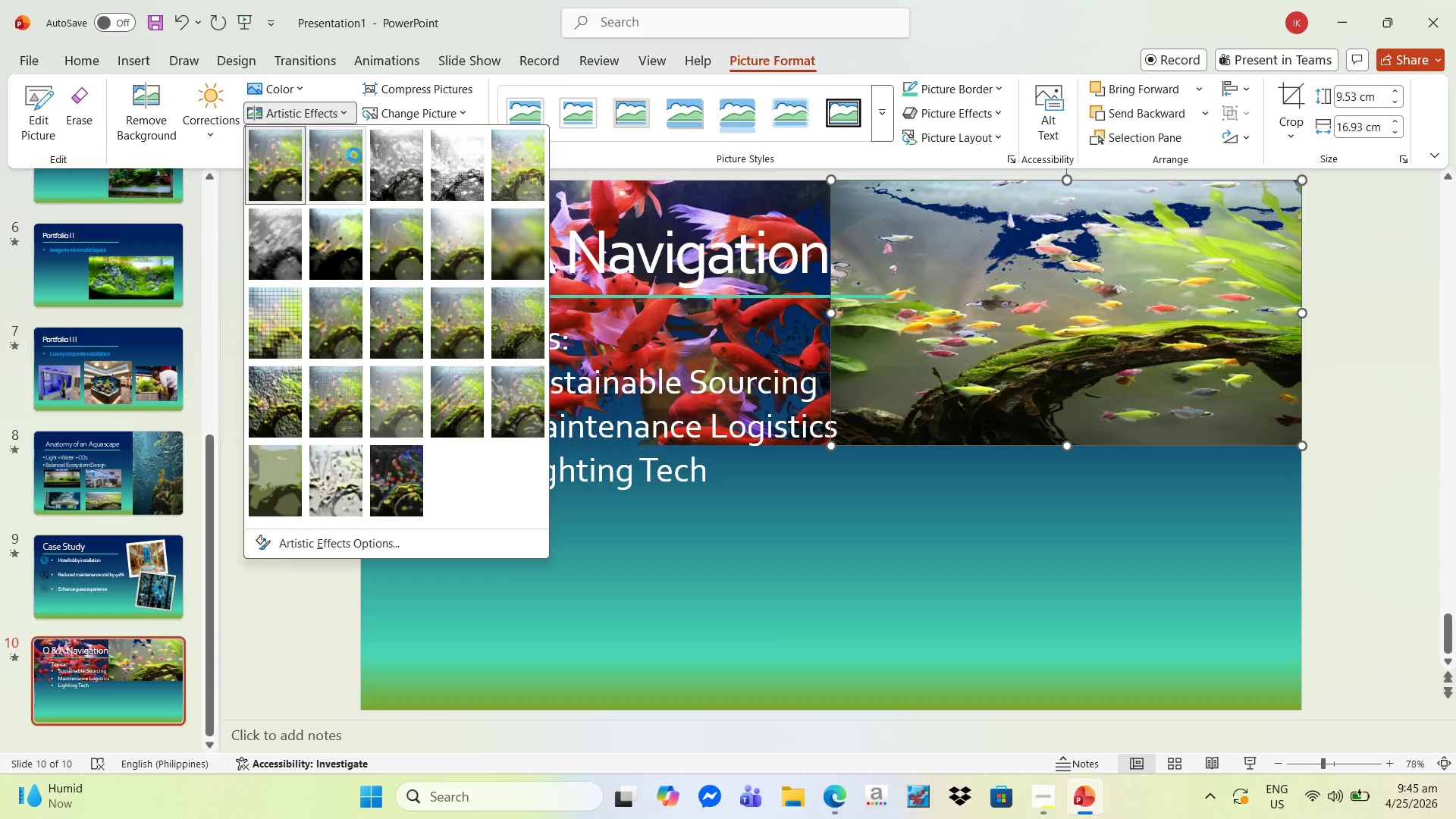 
left_click([341, 157])
 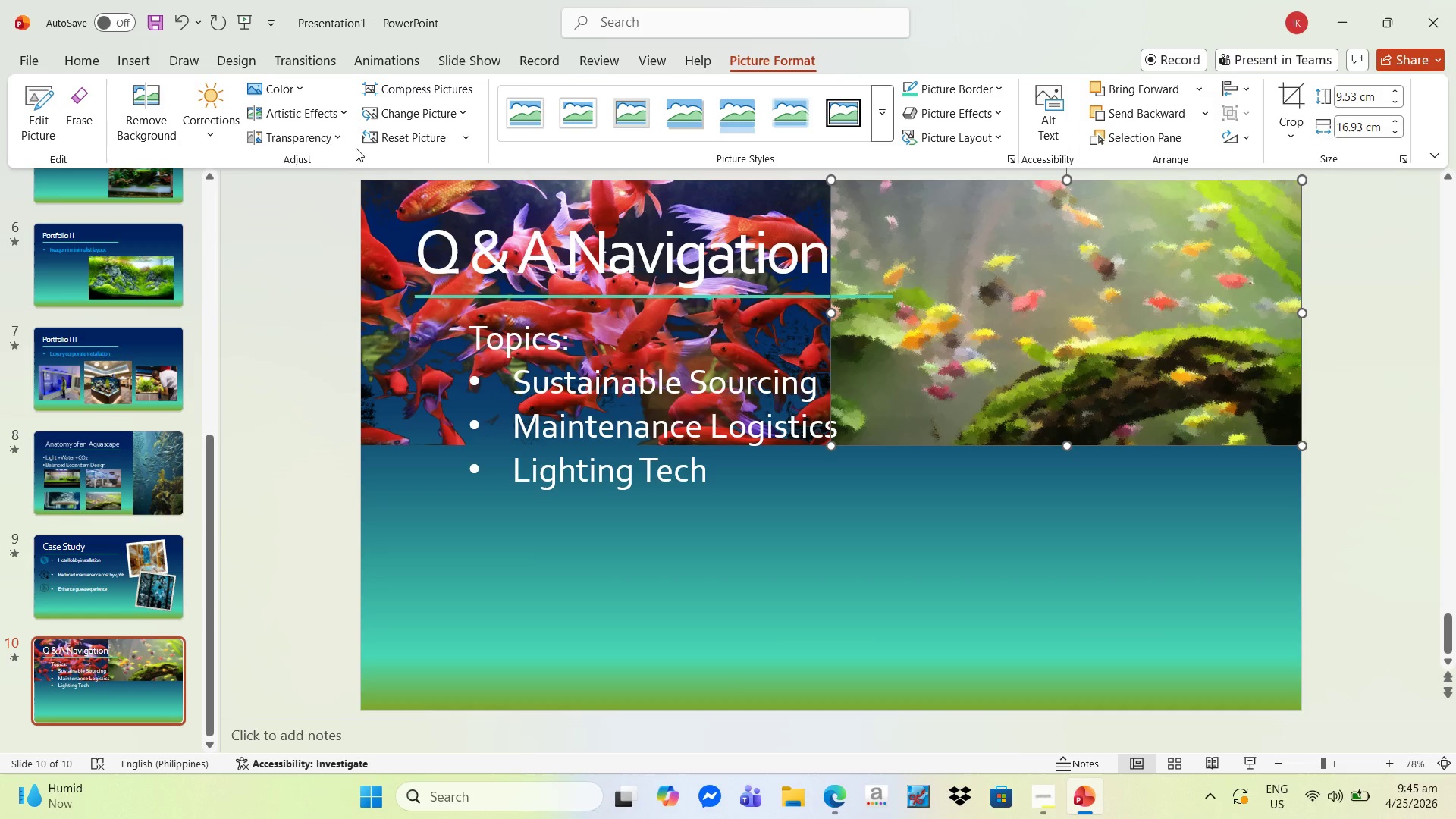 
left_click([329, 115])
 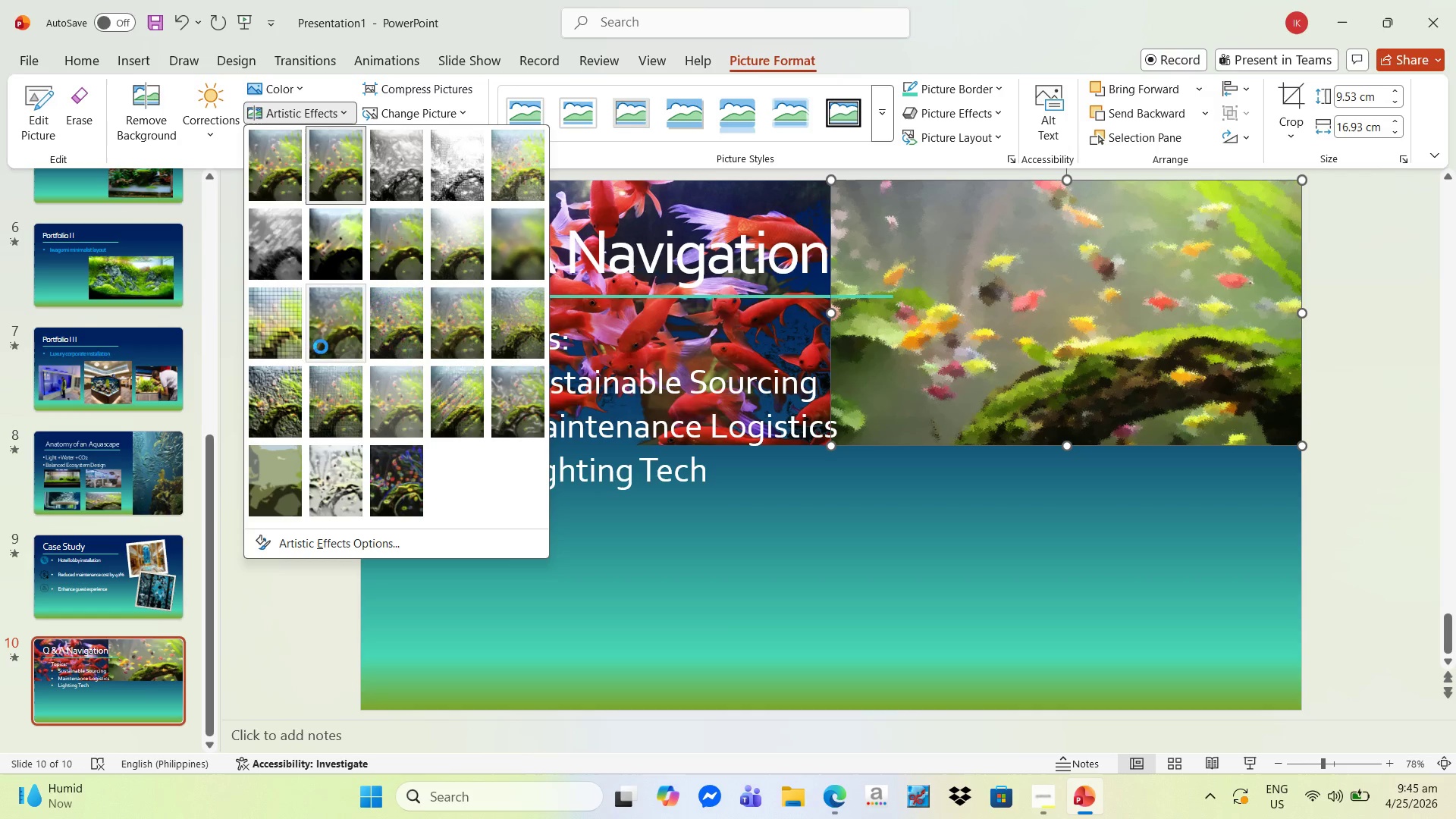 
left_click([256, 154])
 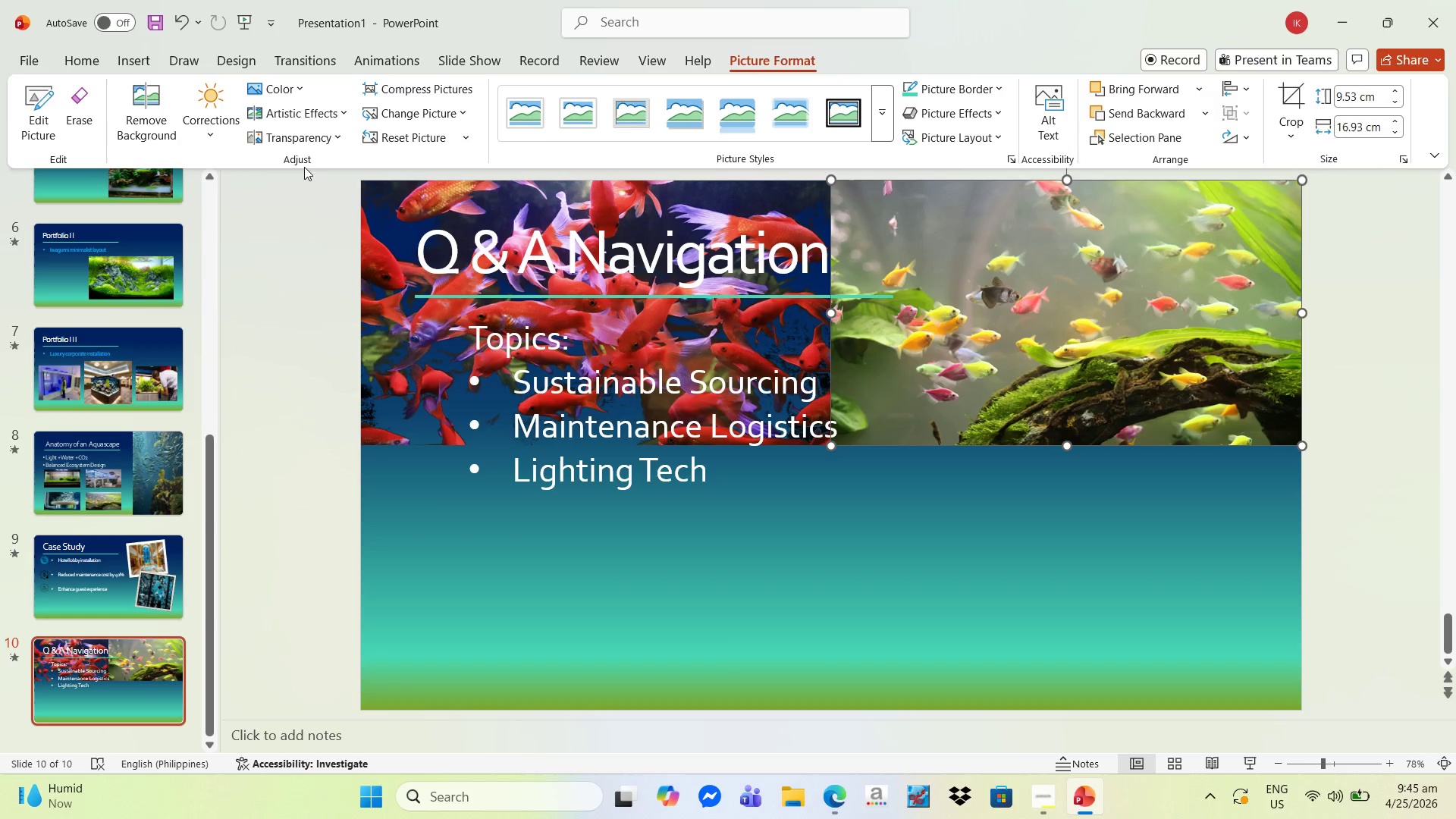 
left_click([315, 142])
 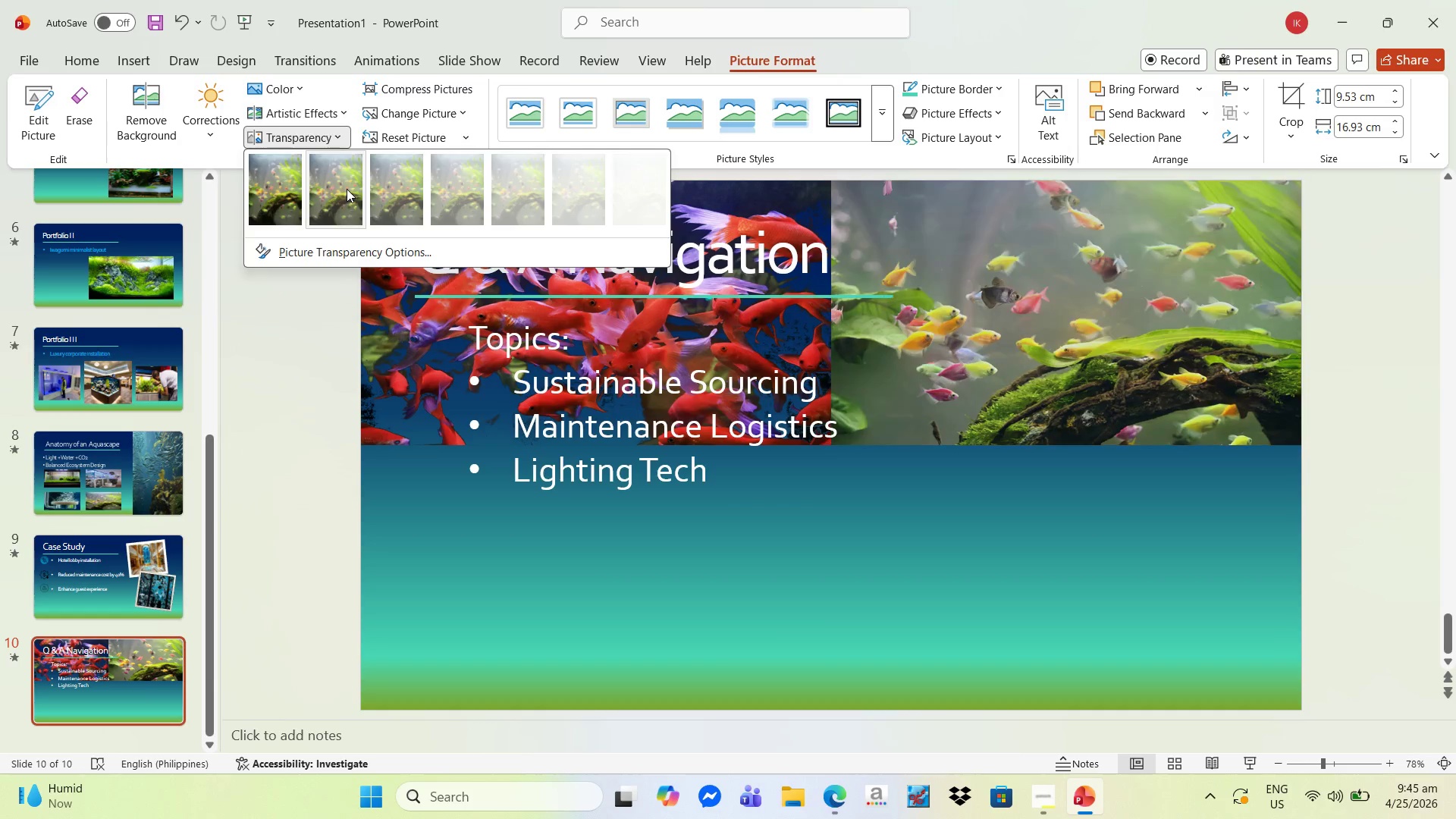 
left_click([347, 189])
 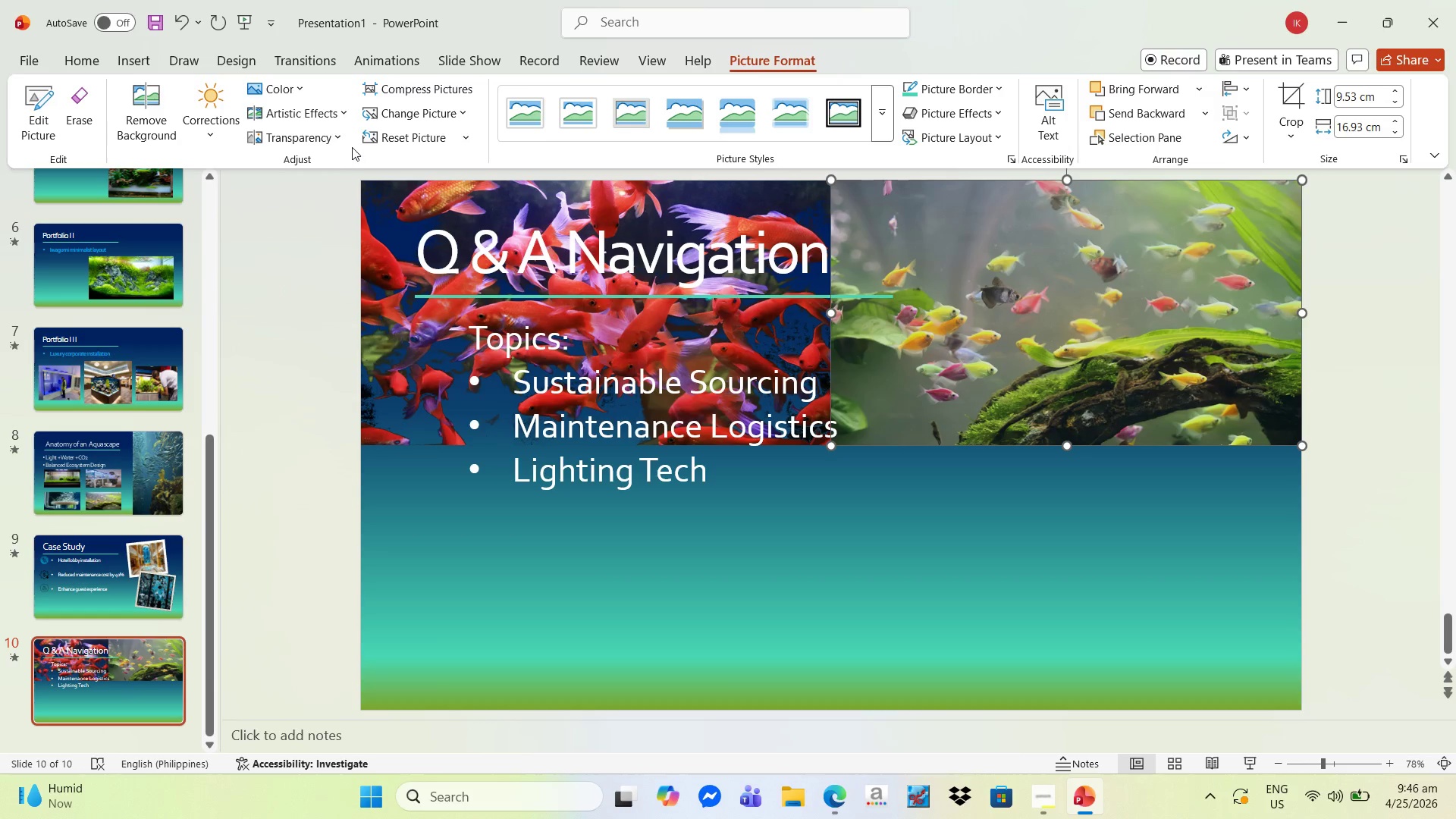 
left_click([334, 138])
 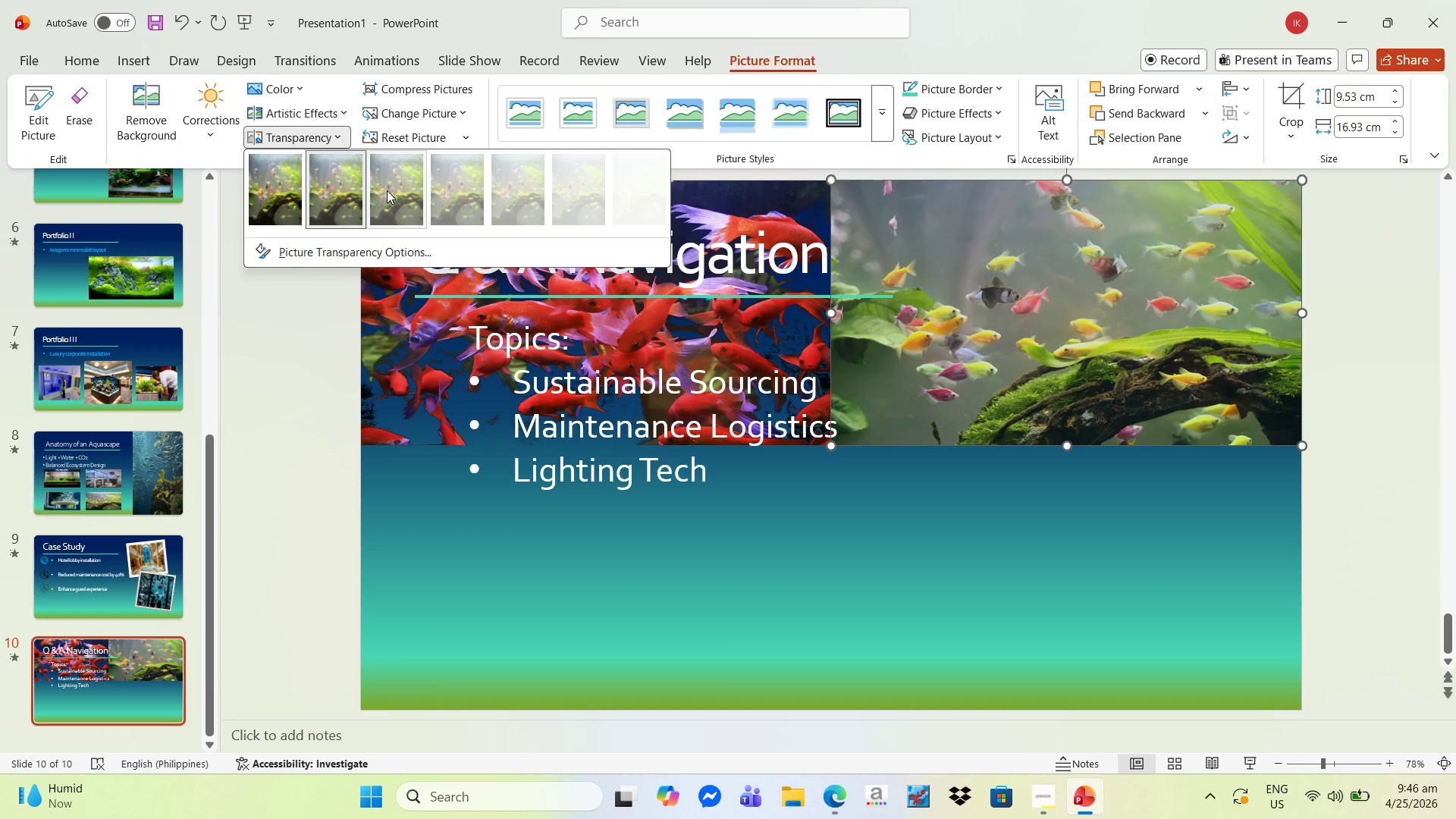 
left_click([387, 190])
 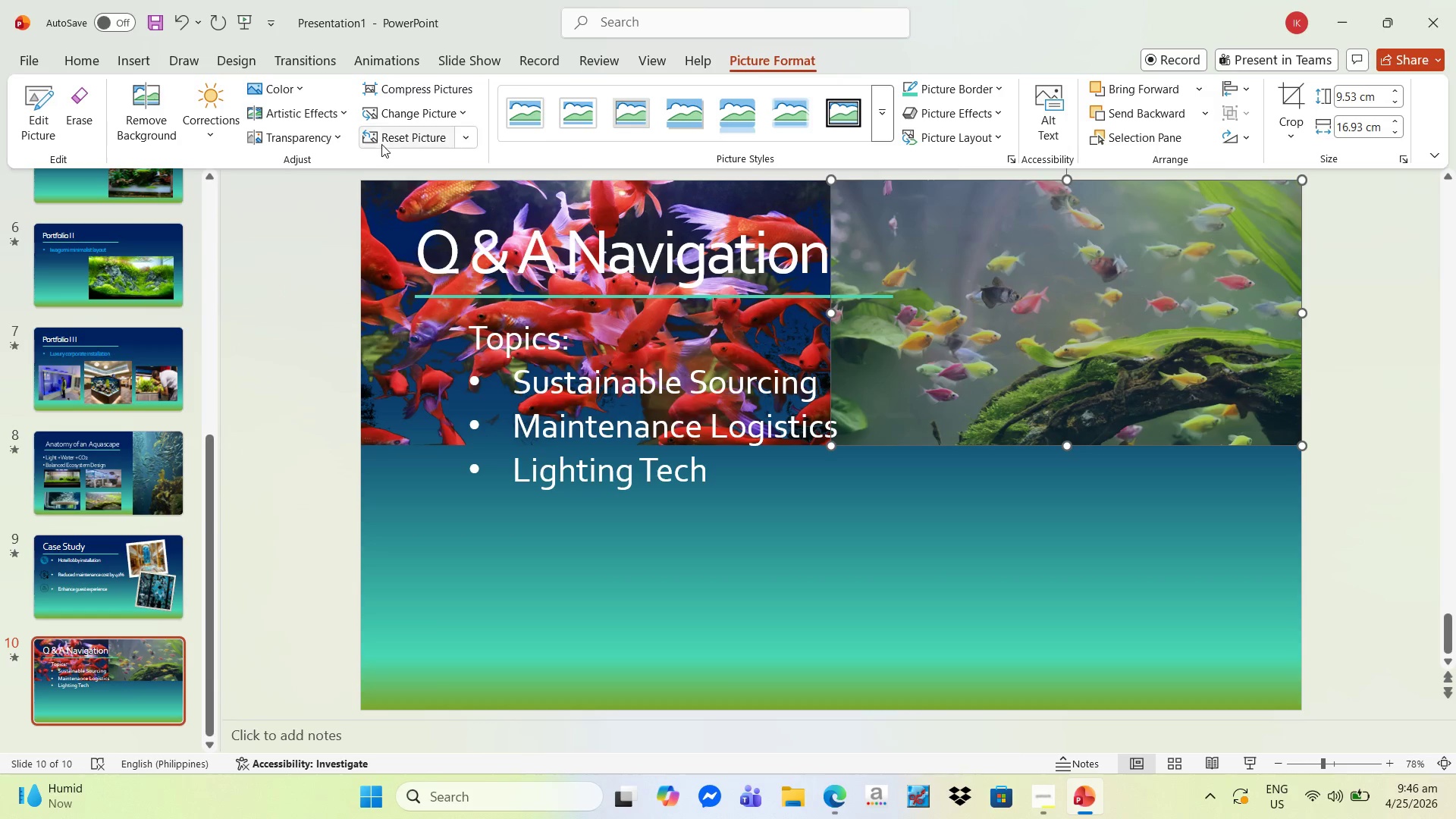 
left_click([328, 136])
 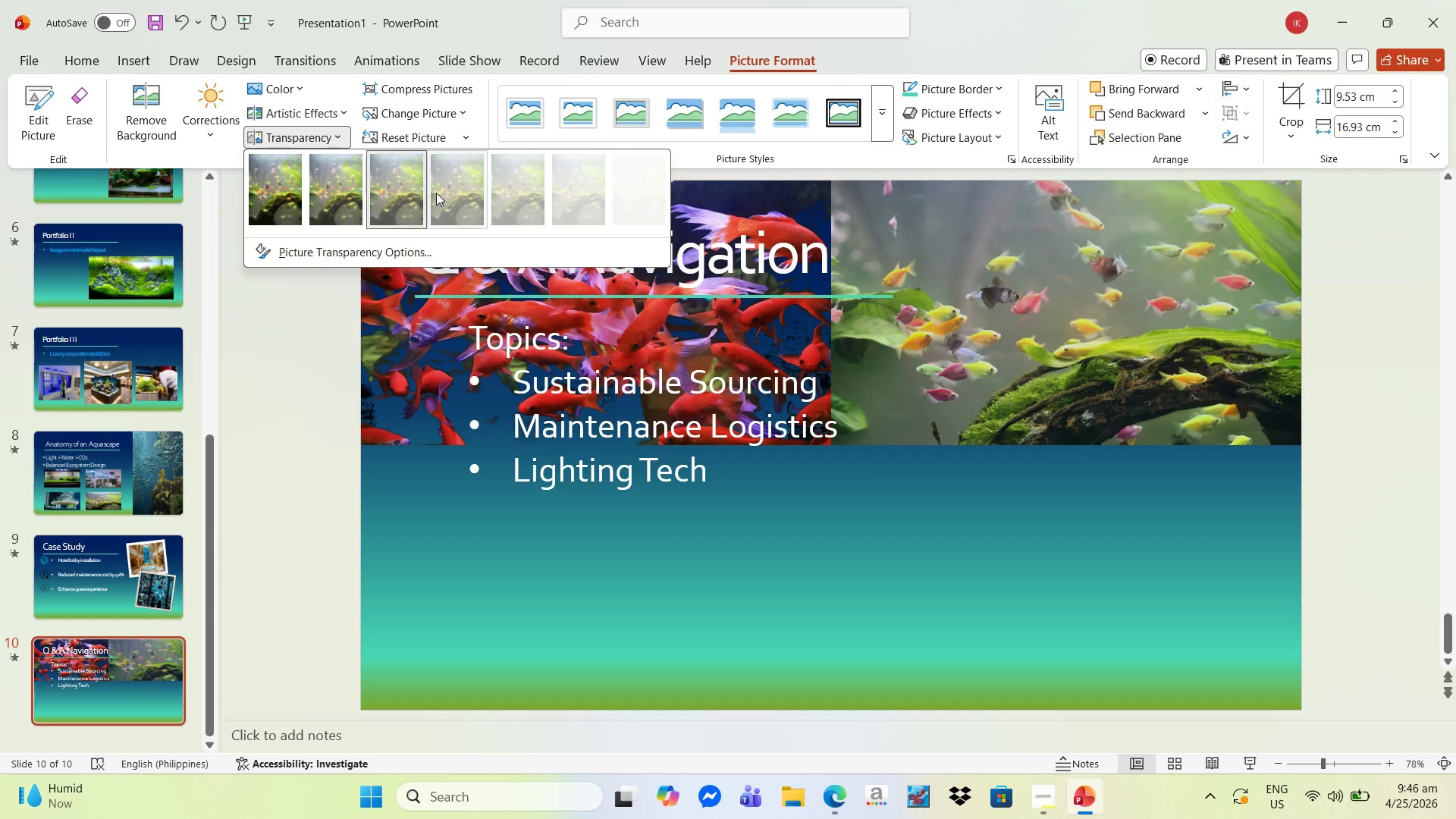 
left_click([448, 193])
 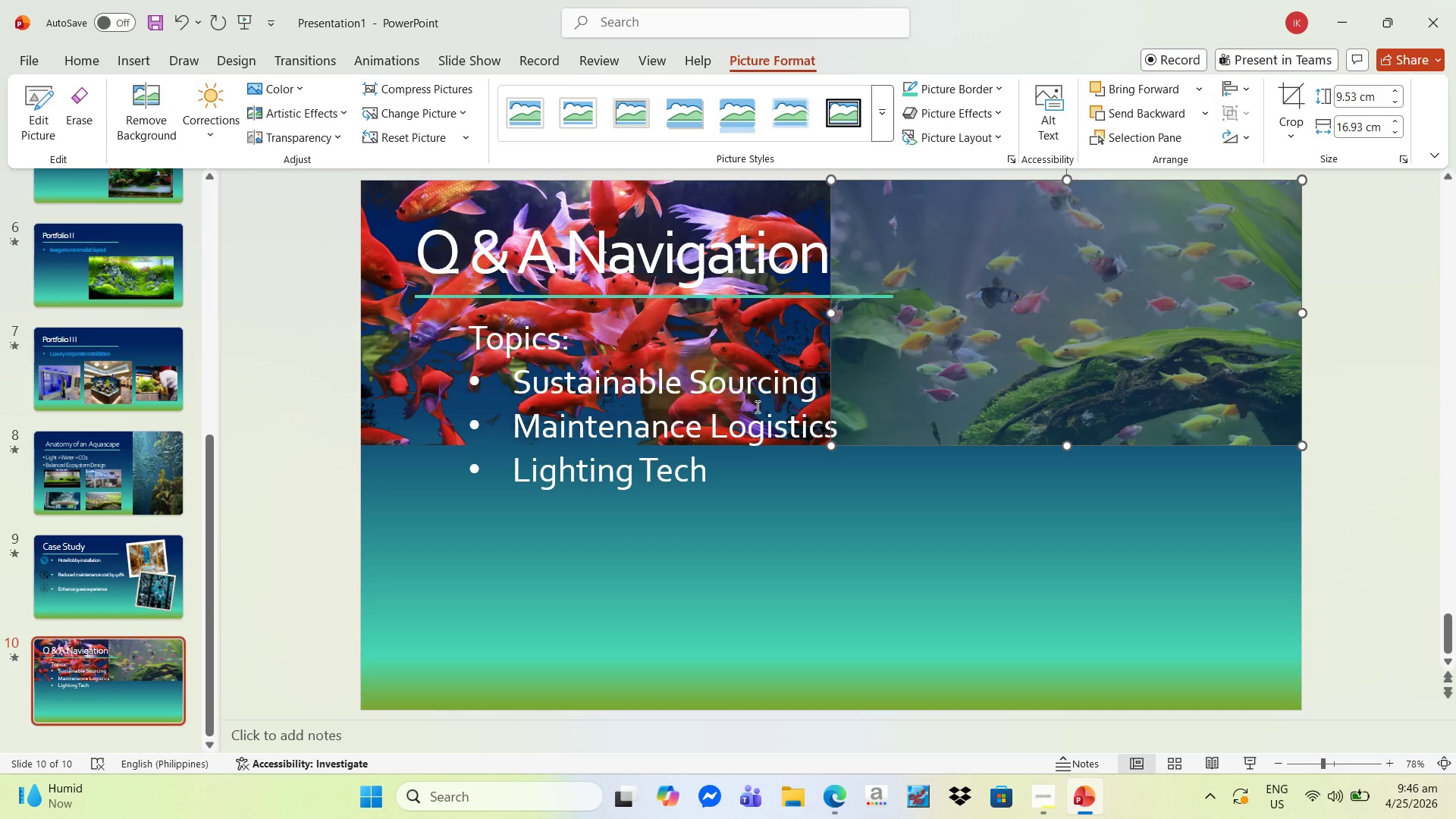 
left_click([836, 474])
 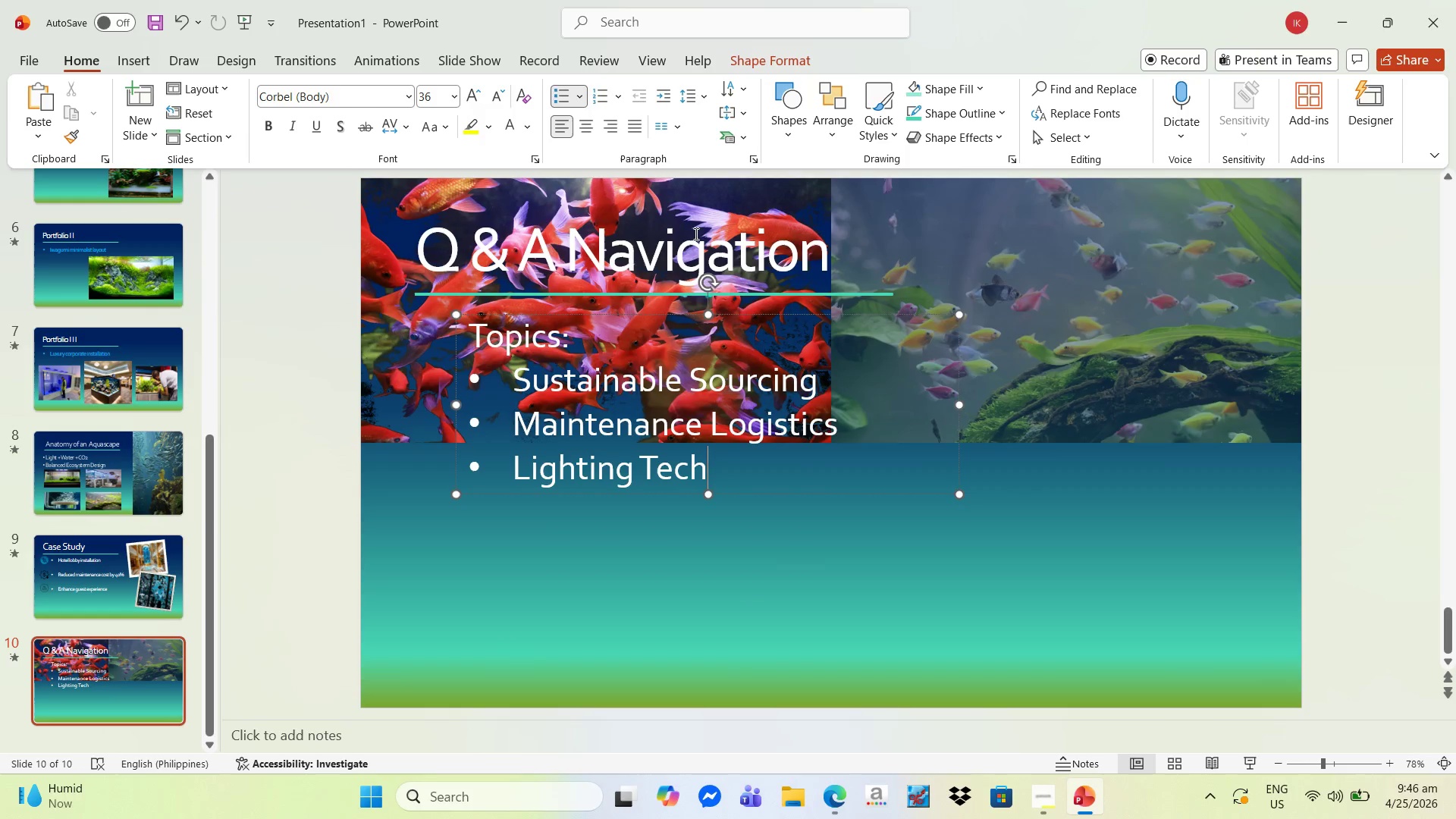 
left_click([694, 232])
 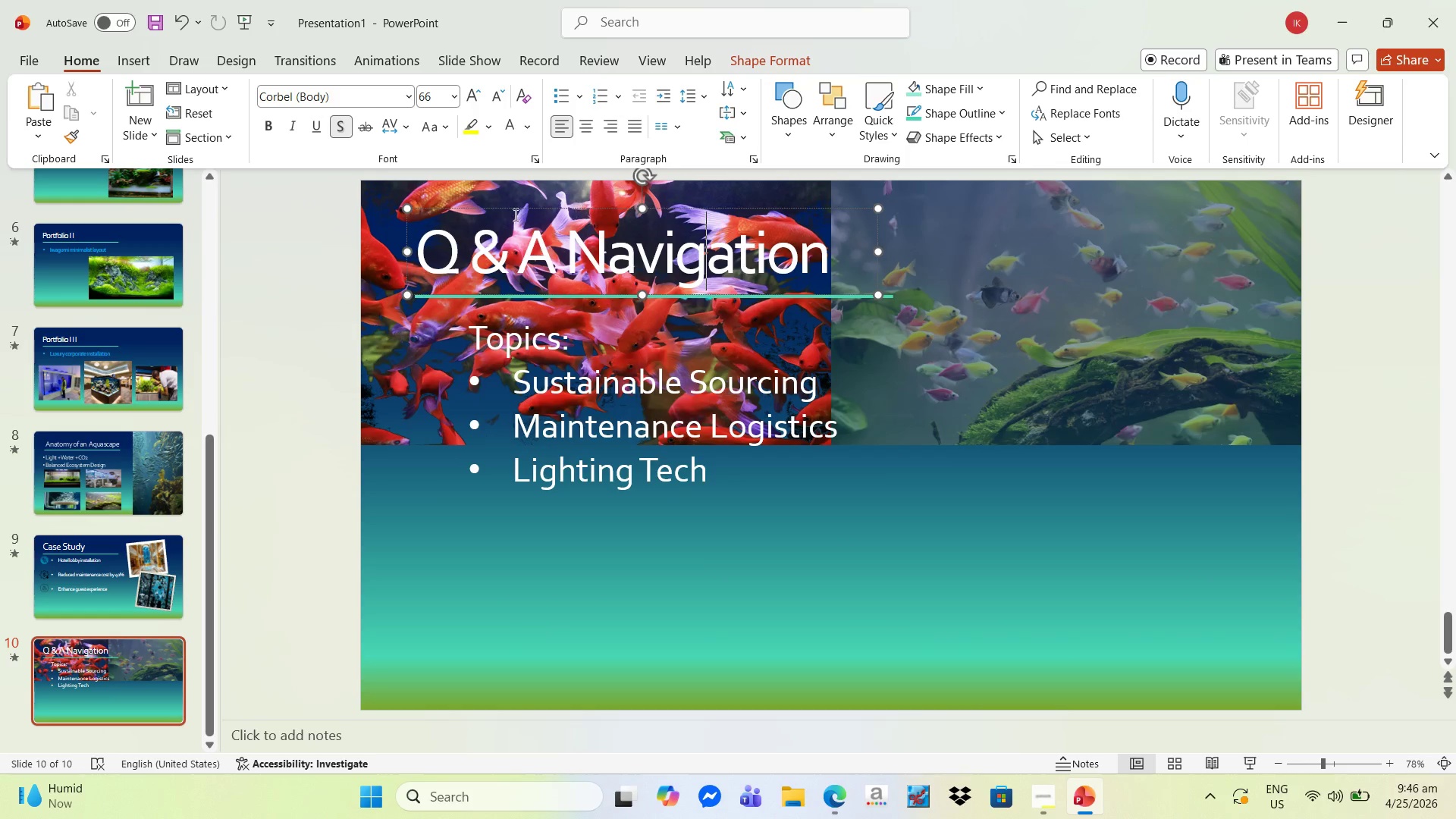 
key(Escape)
 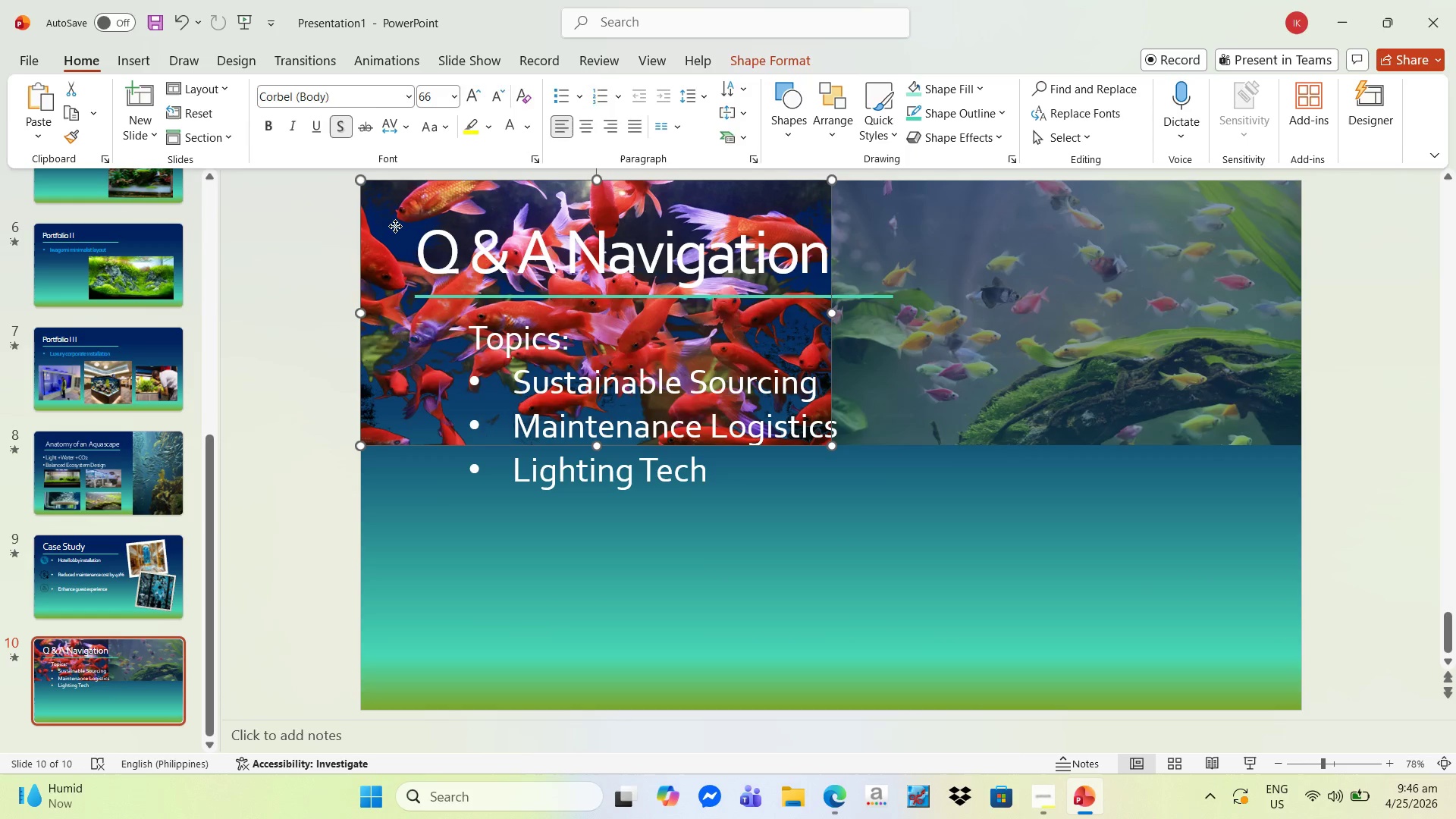 
left_click([395, 226])
 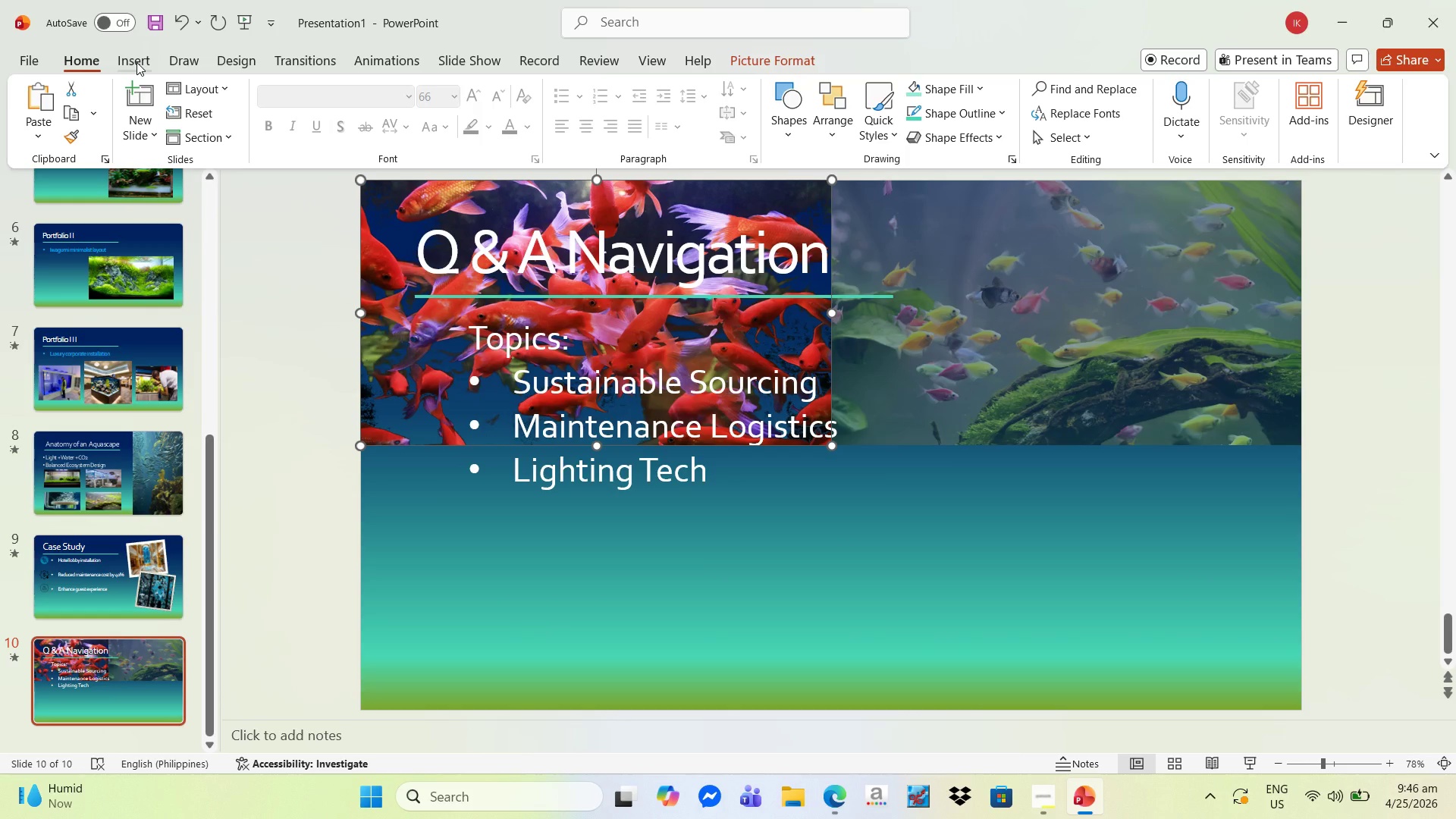 
wait(5.17)
 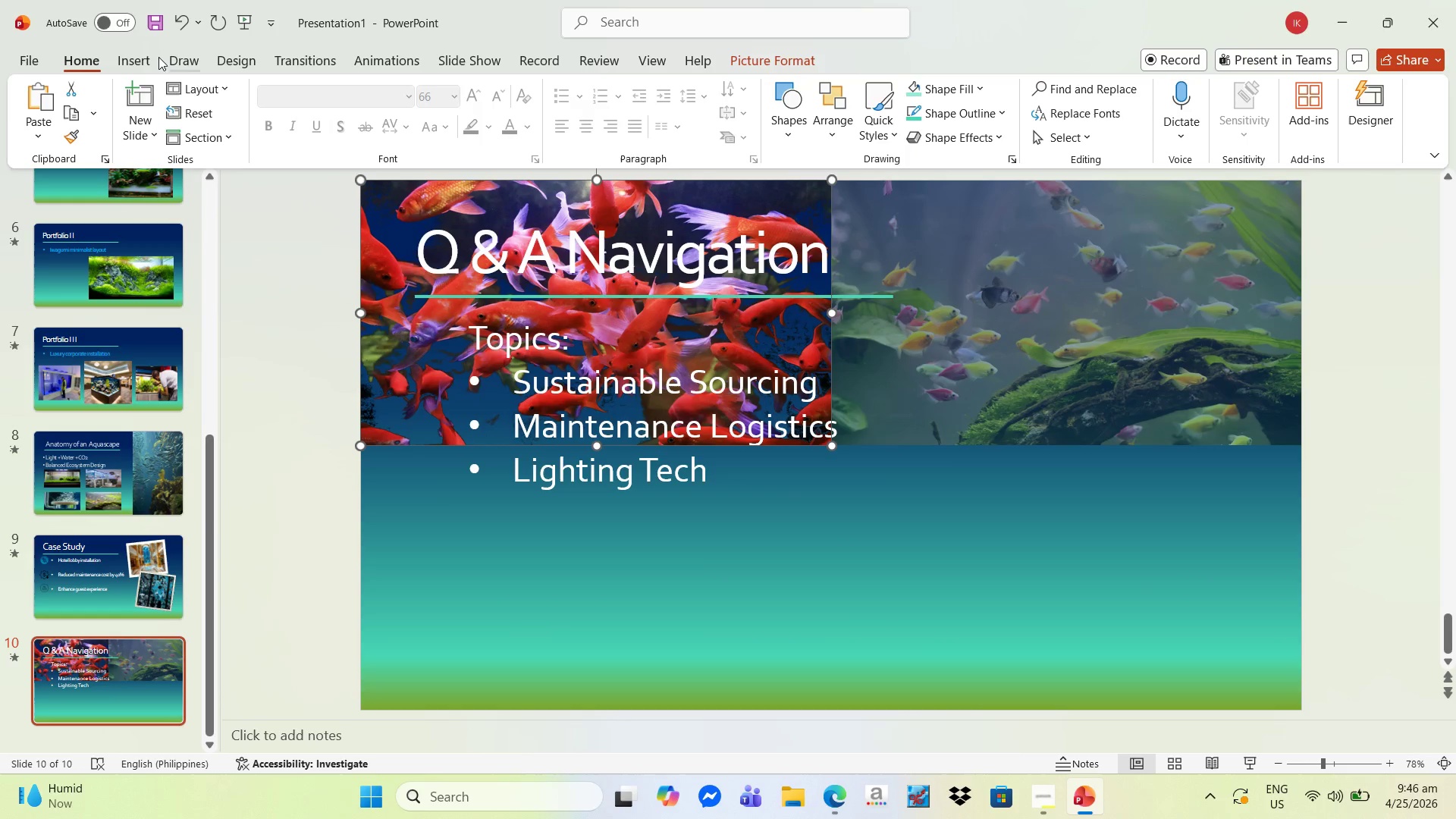 
left_click([391, 214])
 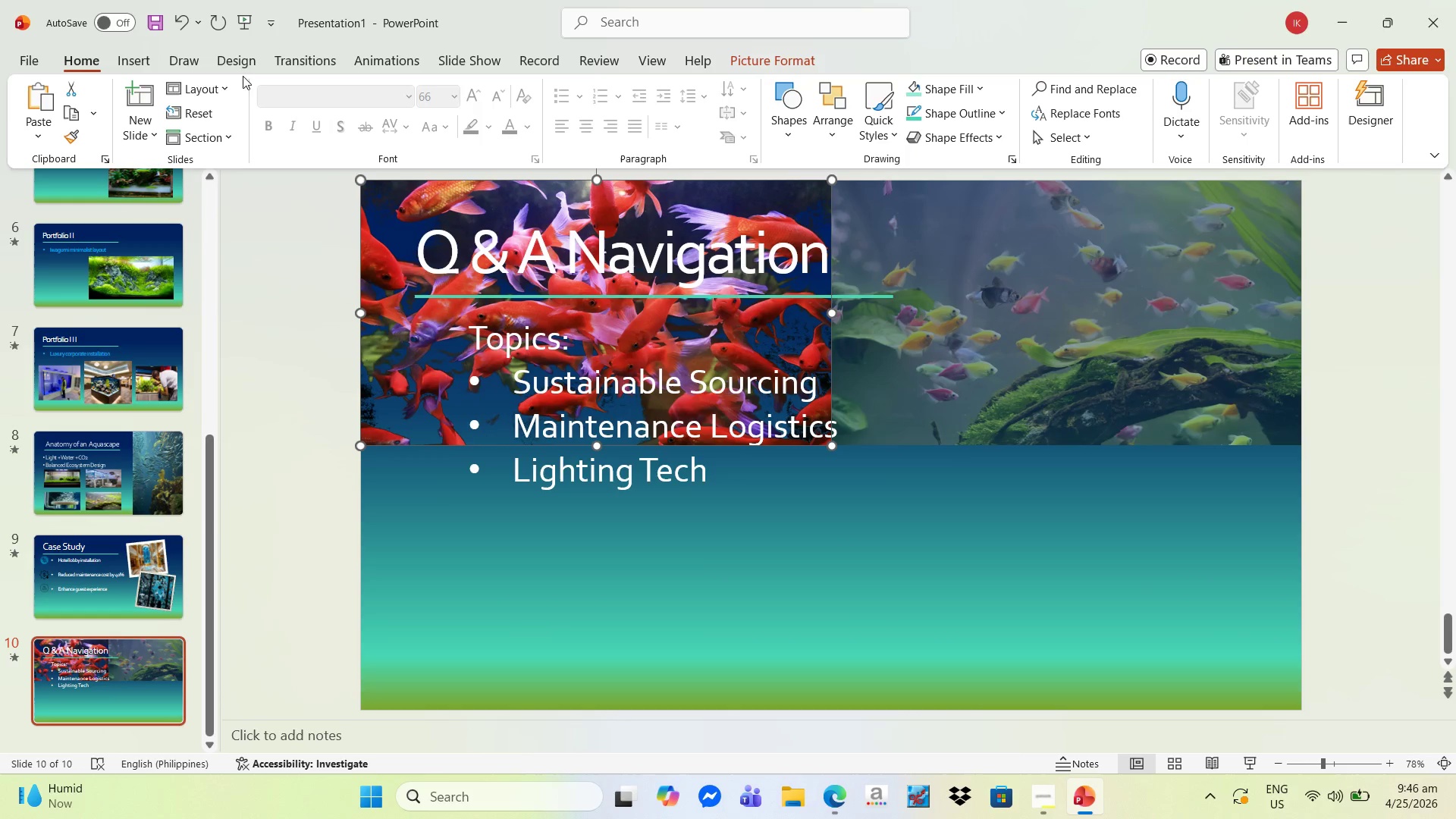 
left_click([241, 62])
 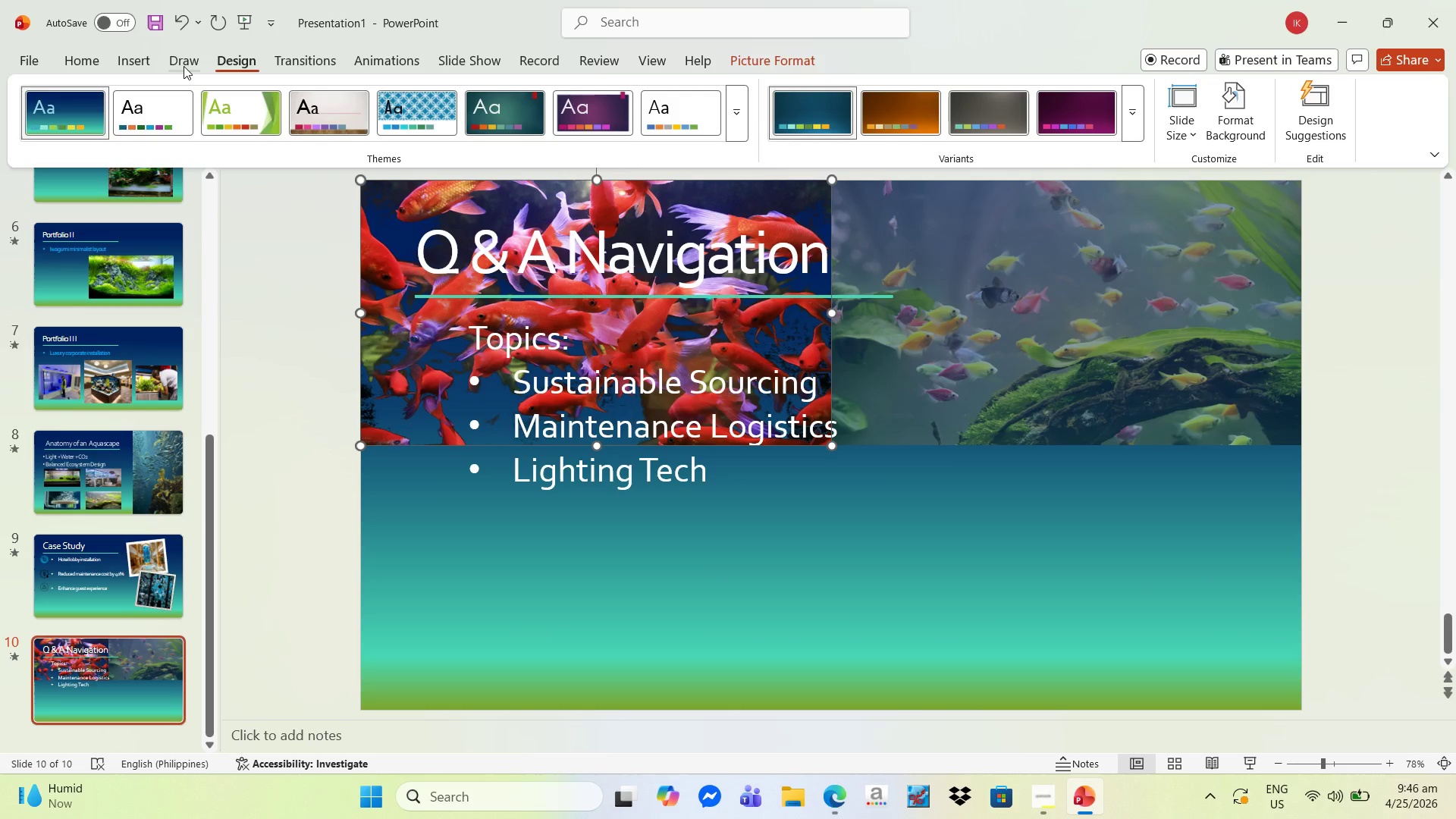 
left_click([183, 65])
 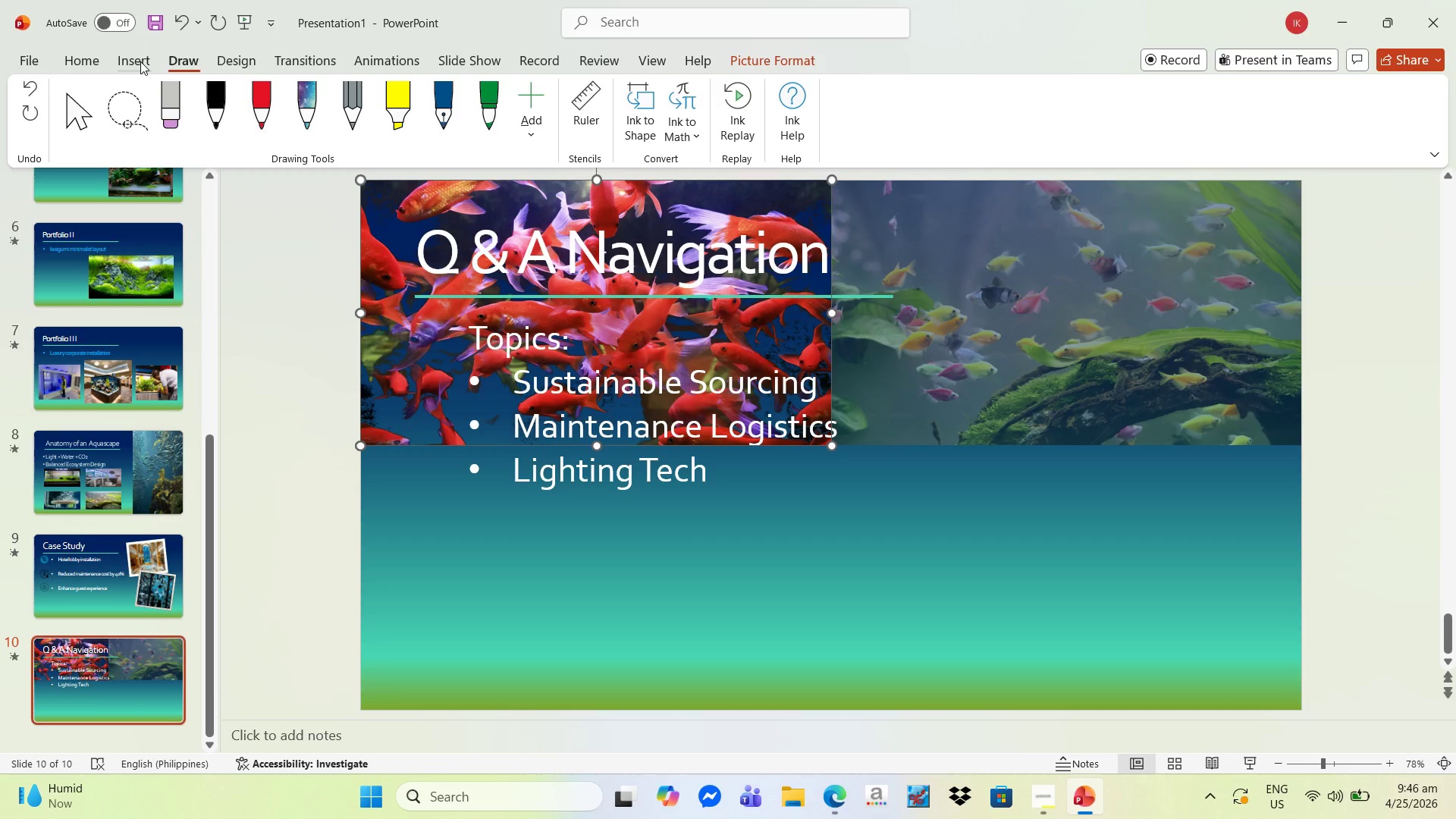 
left_click([140, 61])
 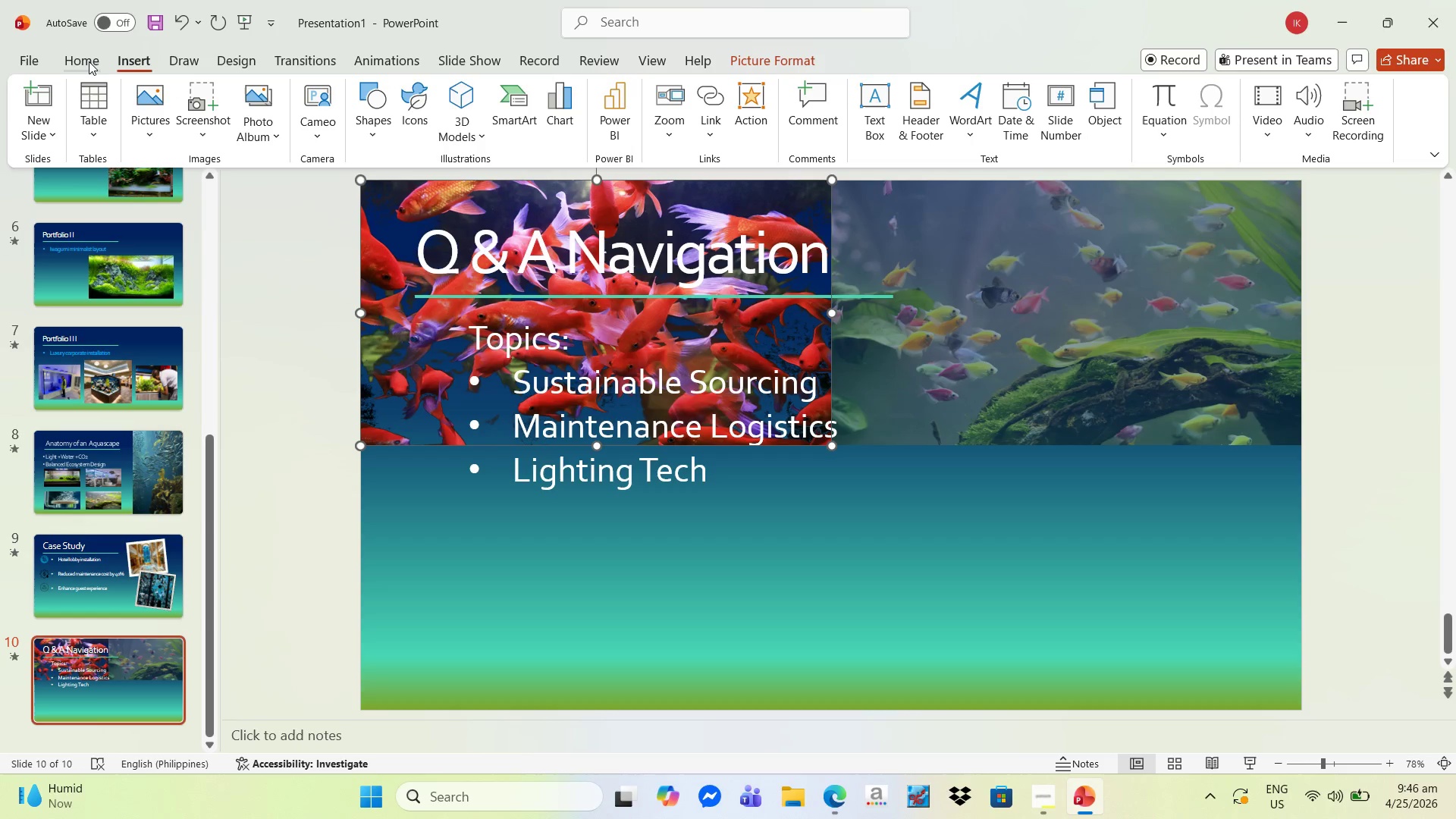 
left_click([81, 61])
 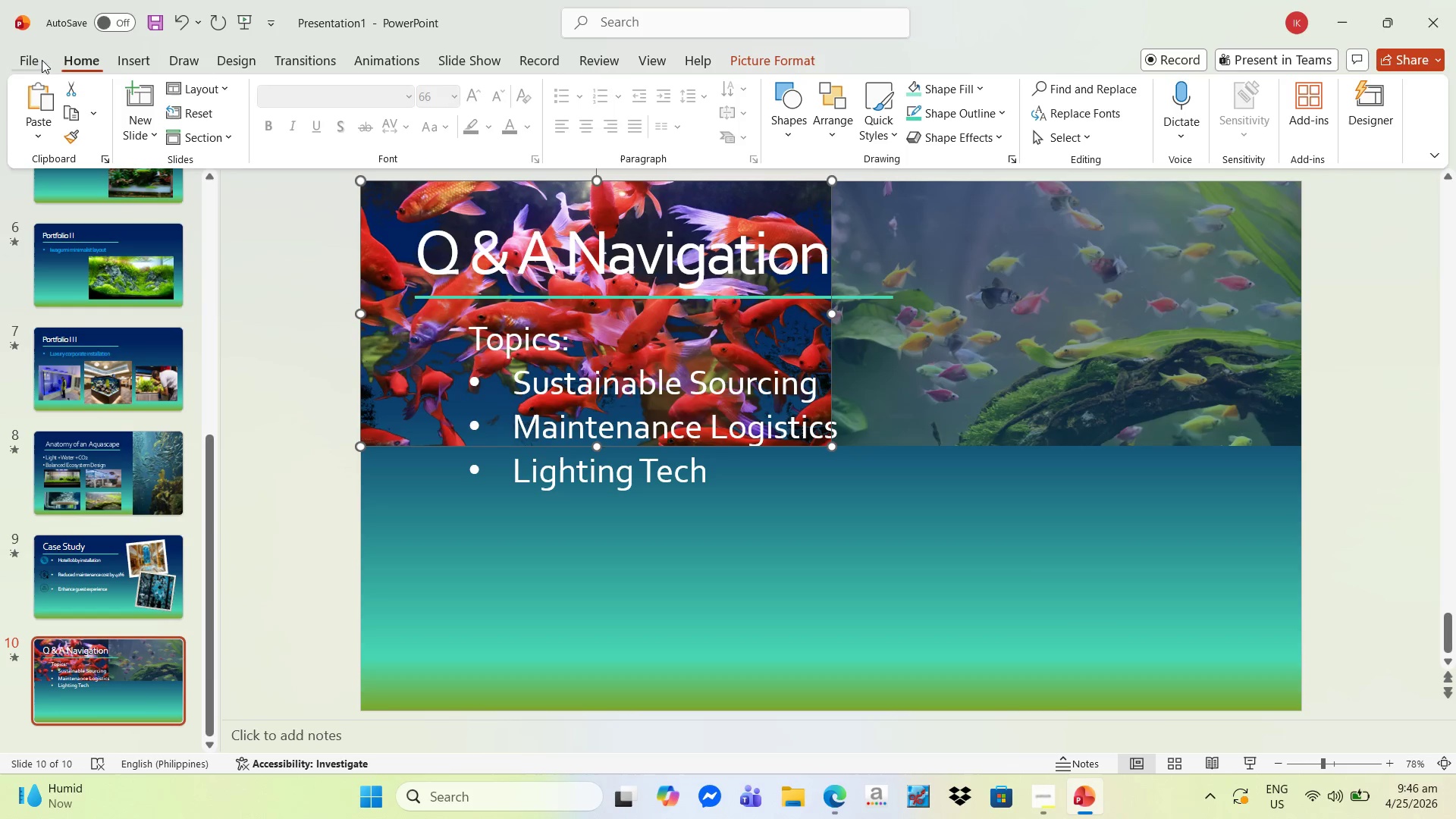 
left_click([29, 59])
 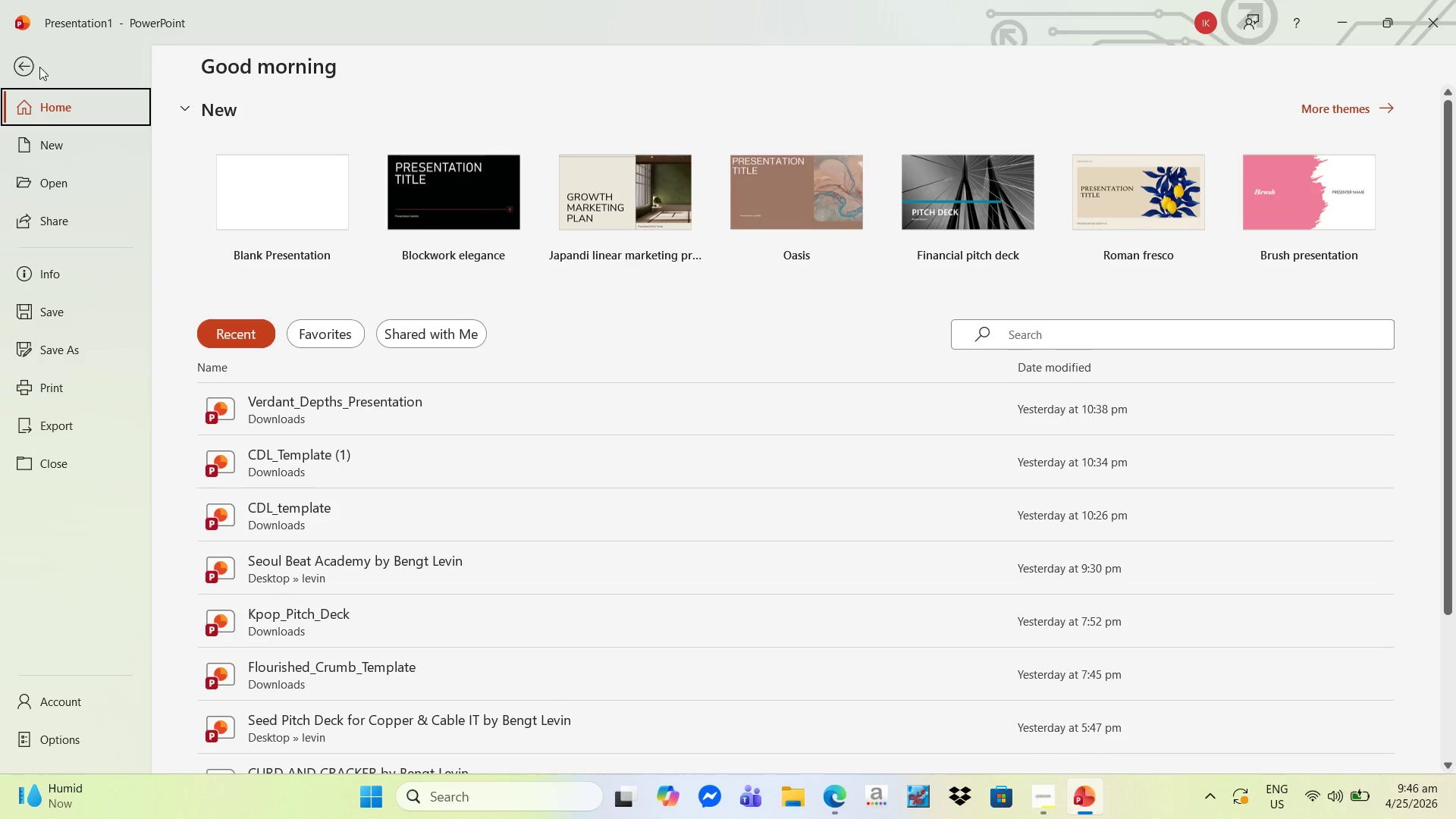 
left_click([17, 71])
 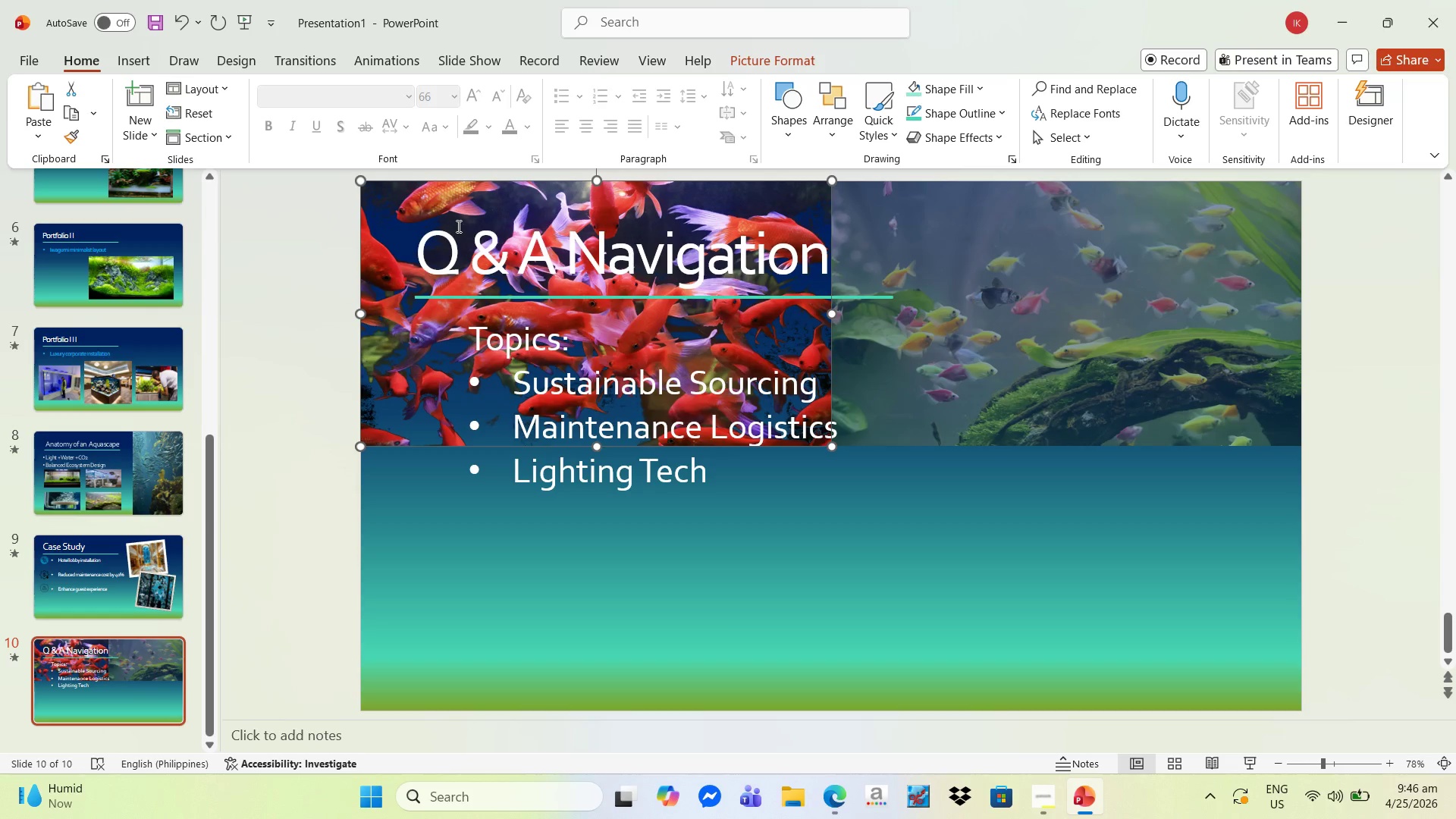 
left_click([746, 67])
 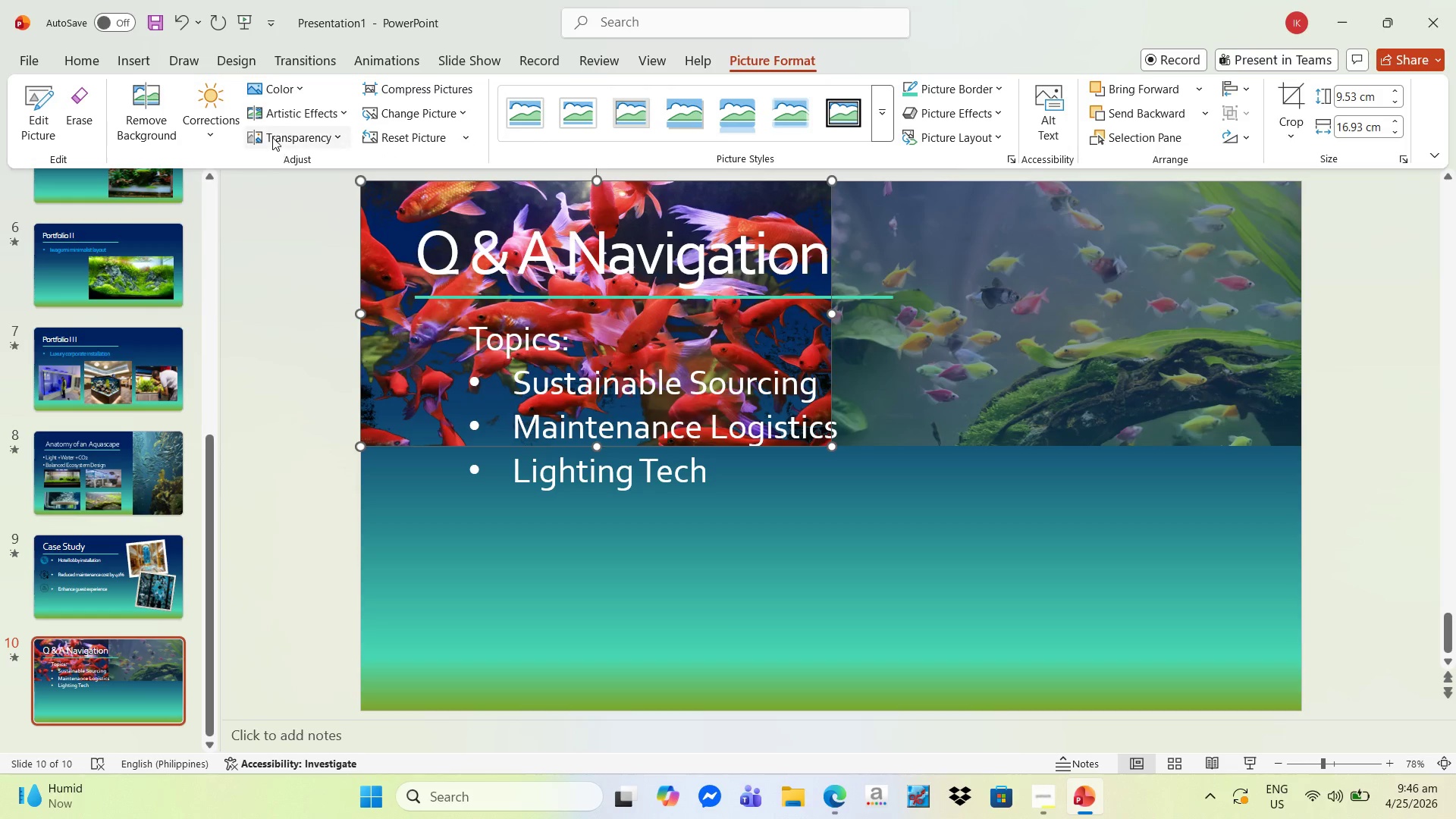 
left_click([273, 136])
 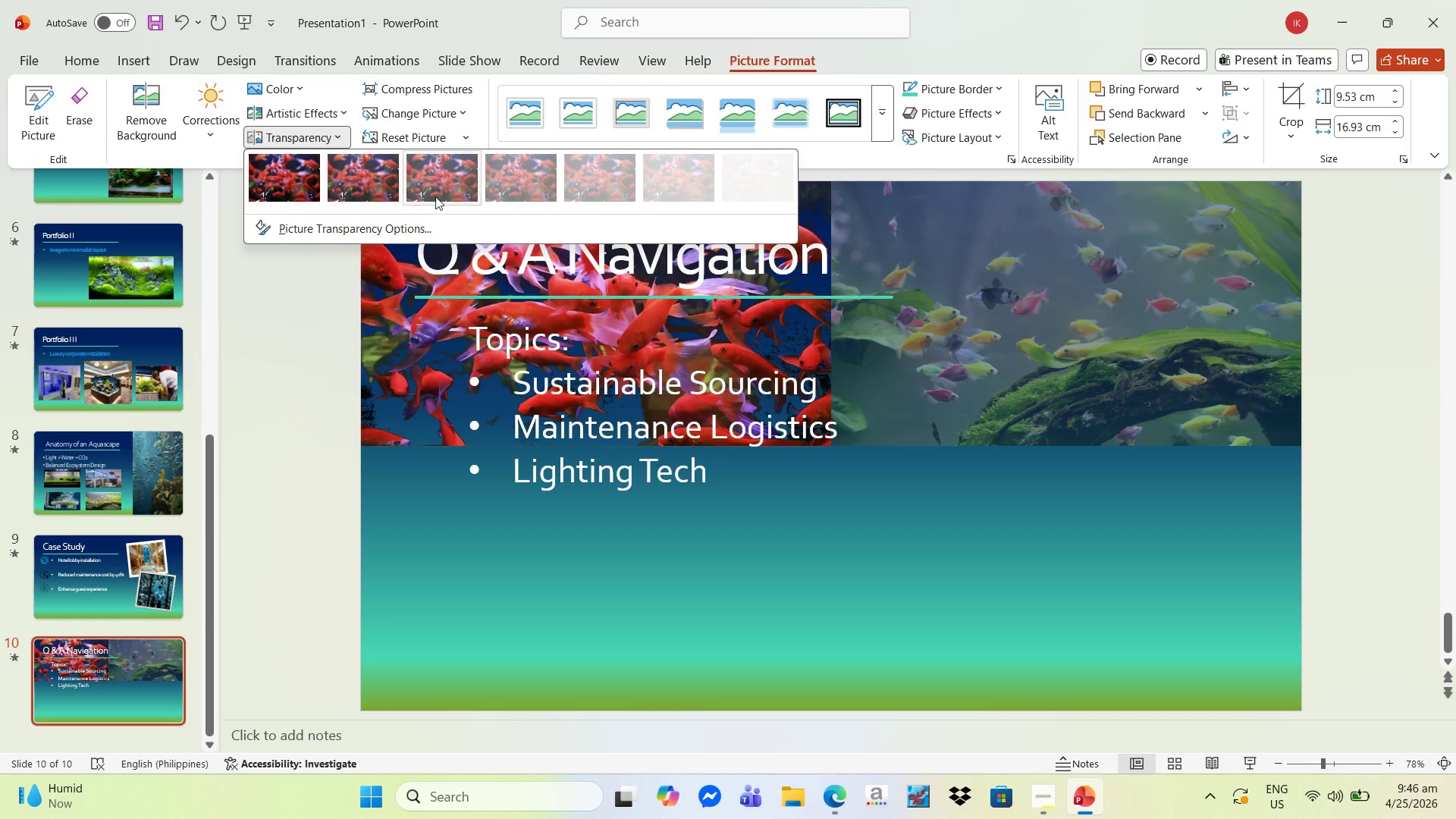 
left_click([454, 187])
 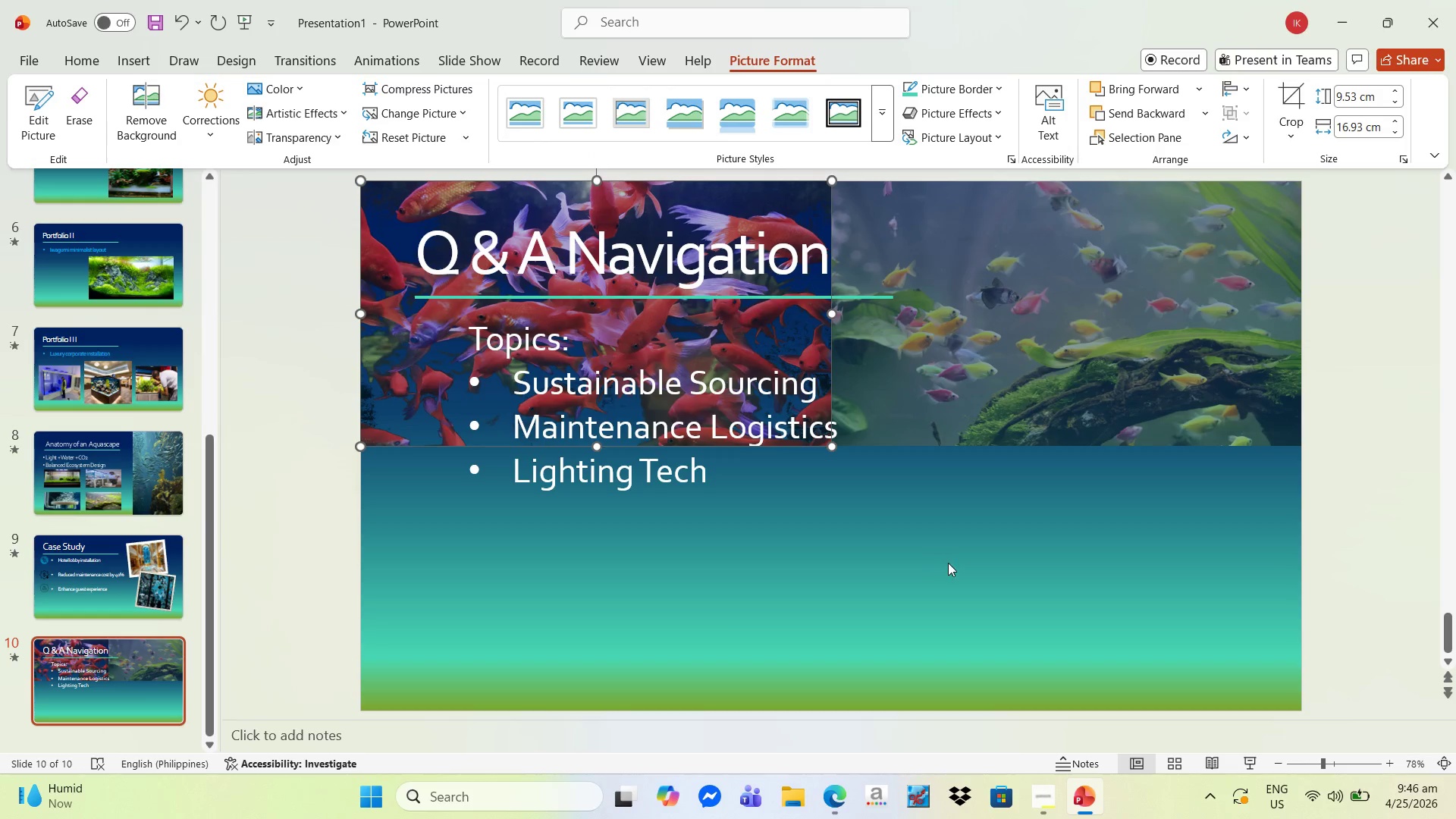 
left_click([949, 563])
 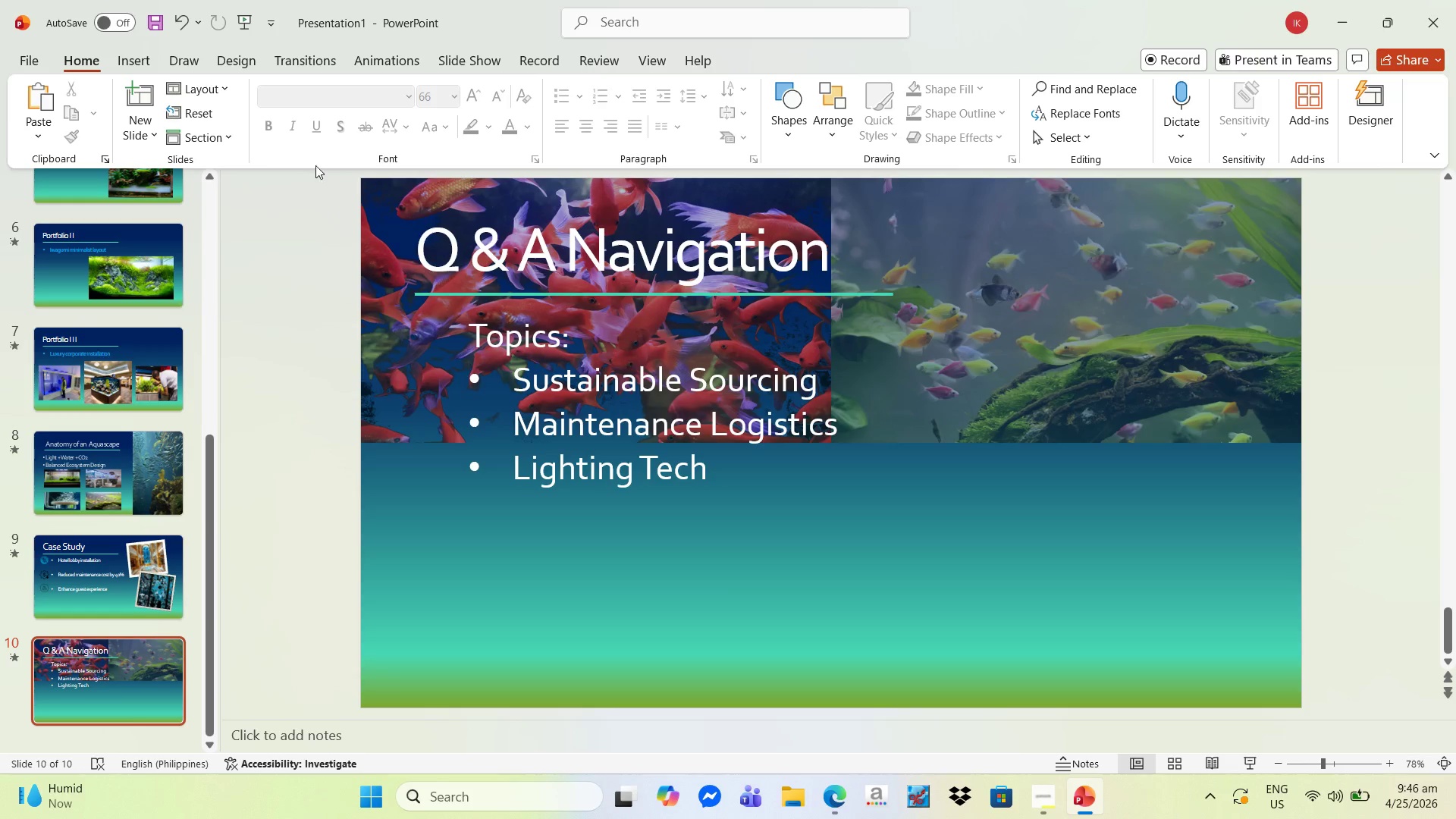 
left_click([136, 66])
 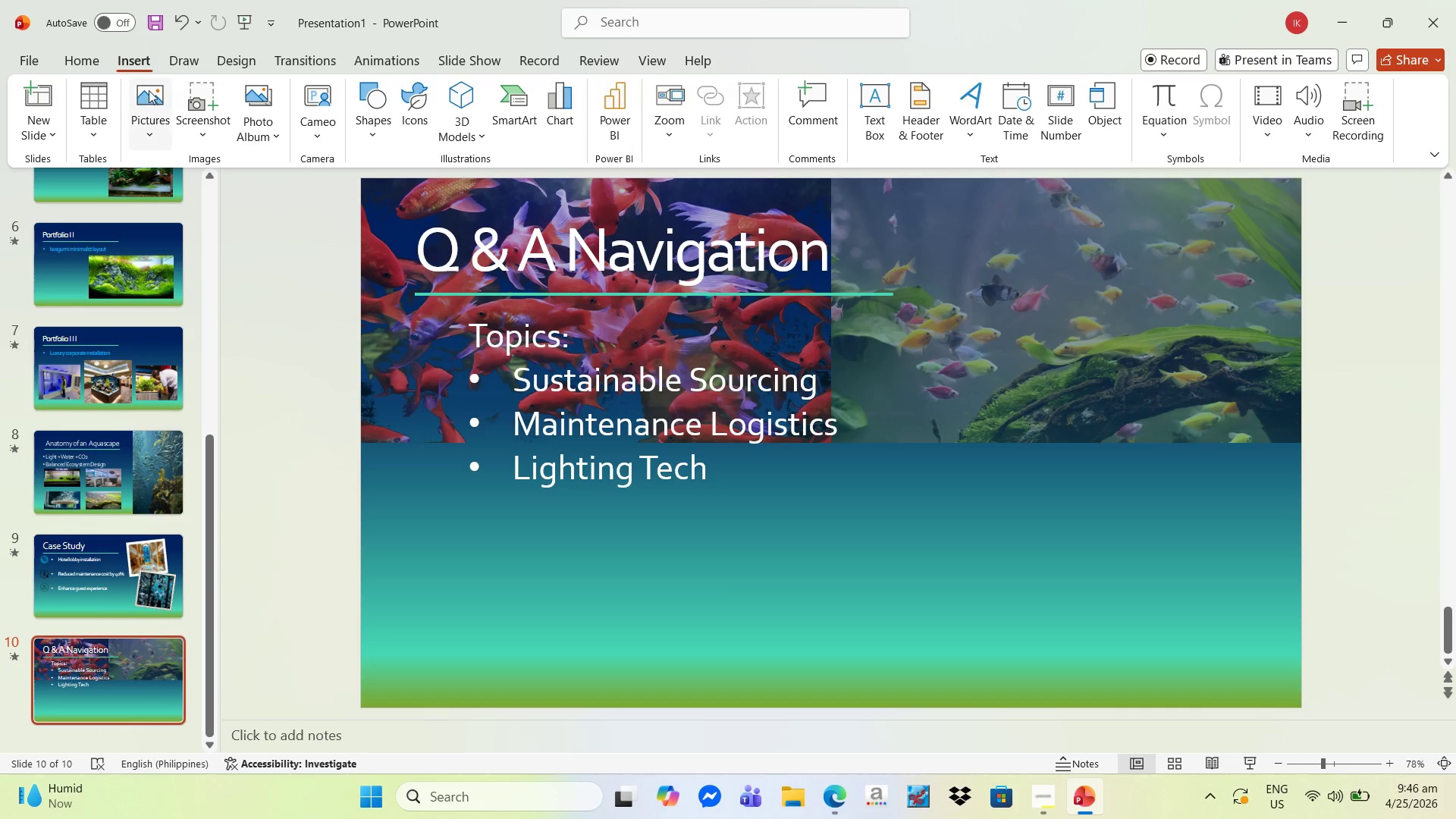 
left_click([151, 98])
 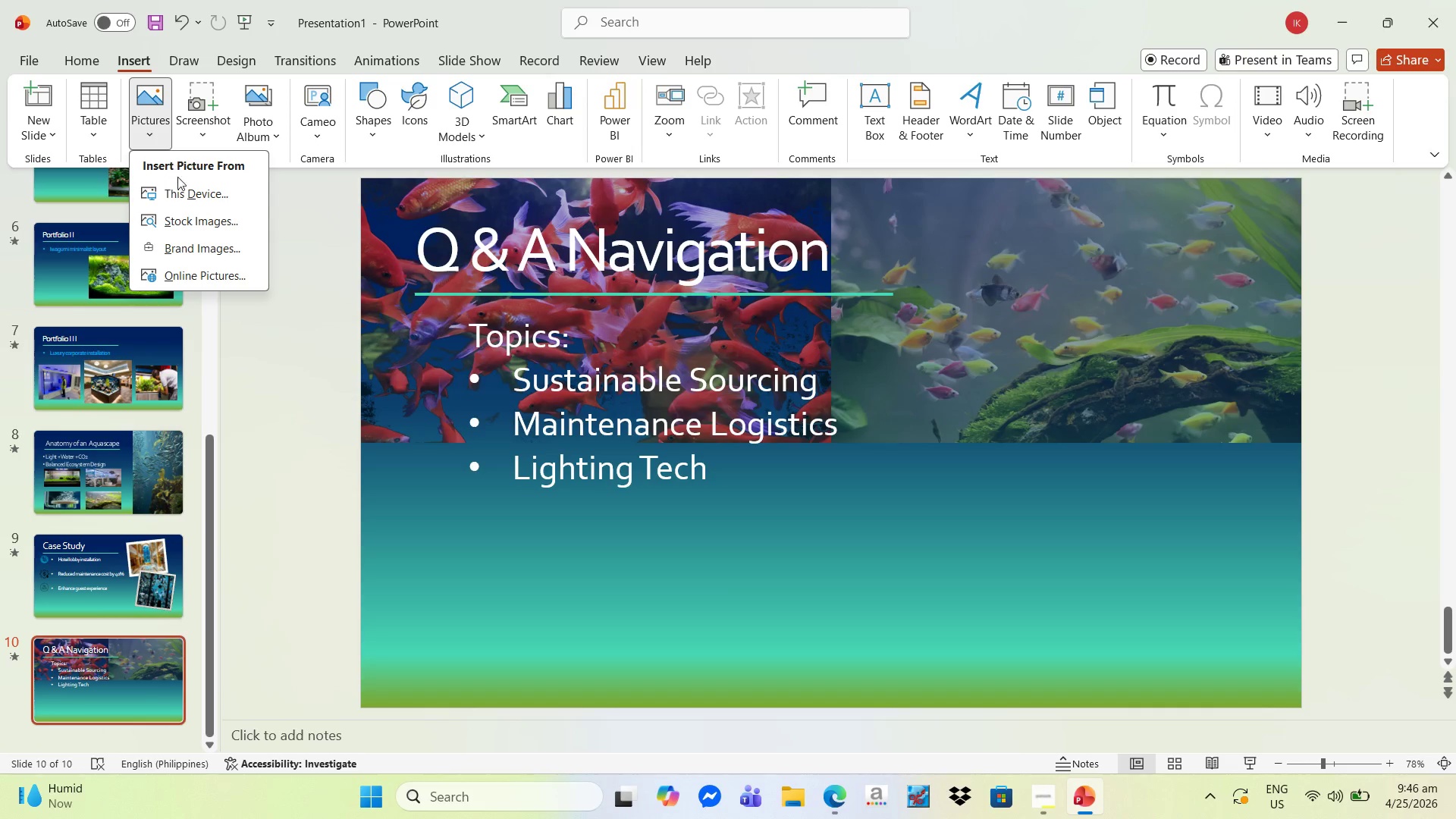 
left_click([180, 188])
 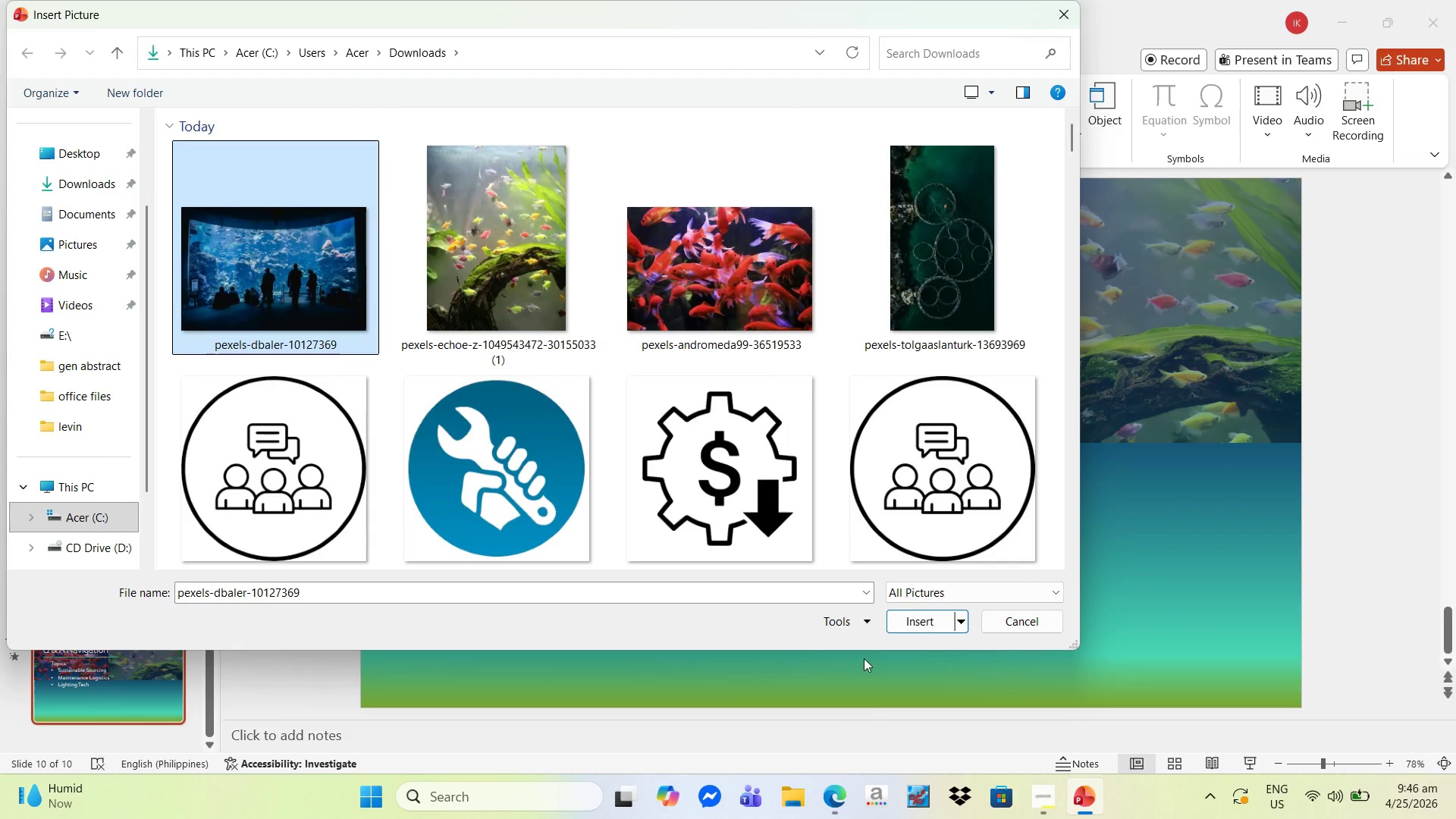 
left_click([934, 623])
 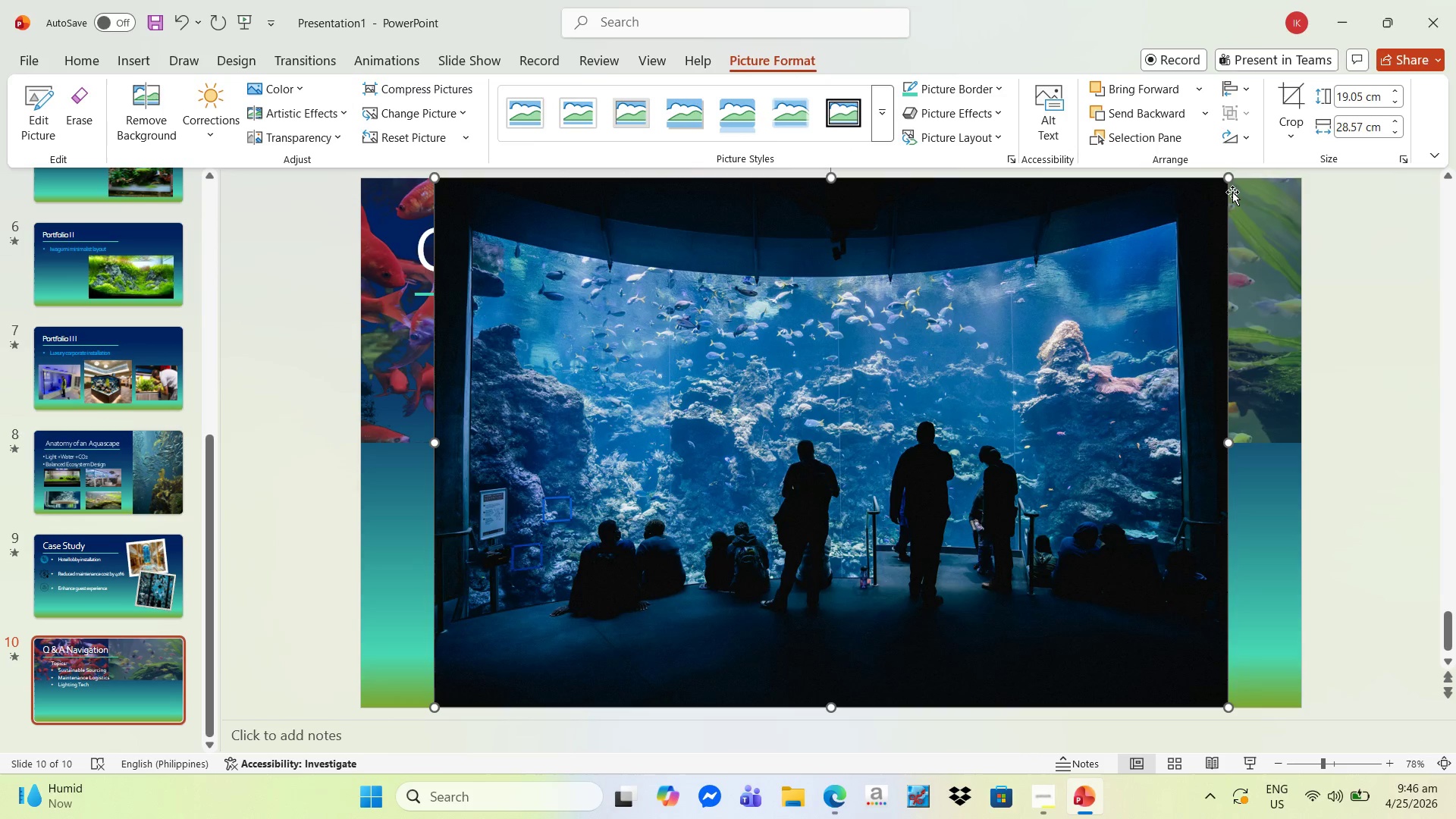 
left_click_drag(start_coordinate=[1230, 181], to_coordinate=[835, 458])
 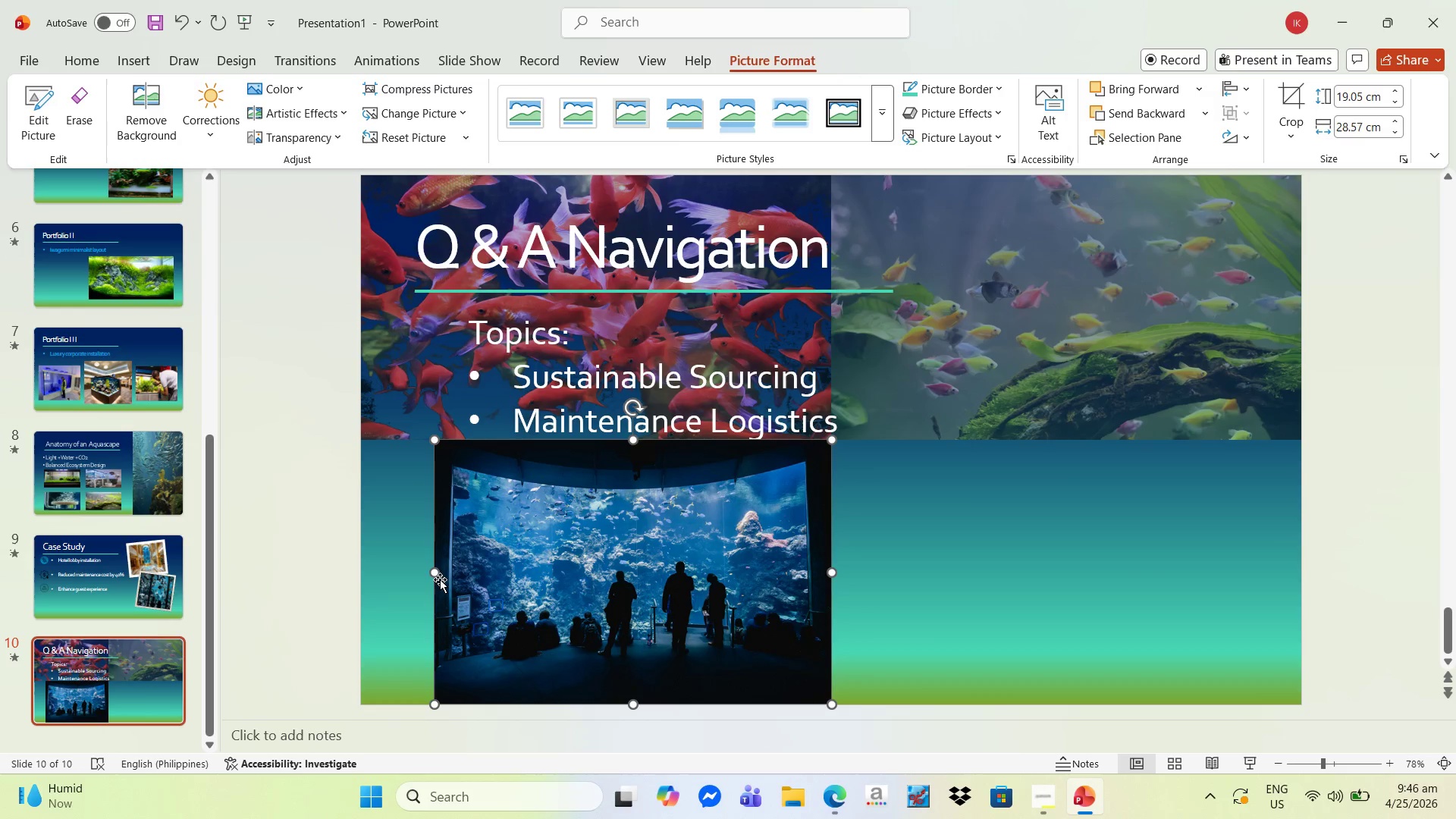 
left_click_drag(start_coordinate=[438, 573], to_coordinate=[356, 564])
 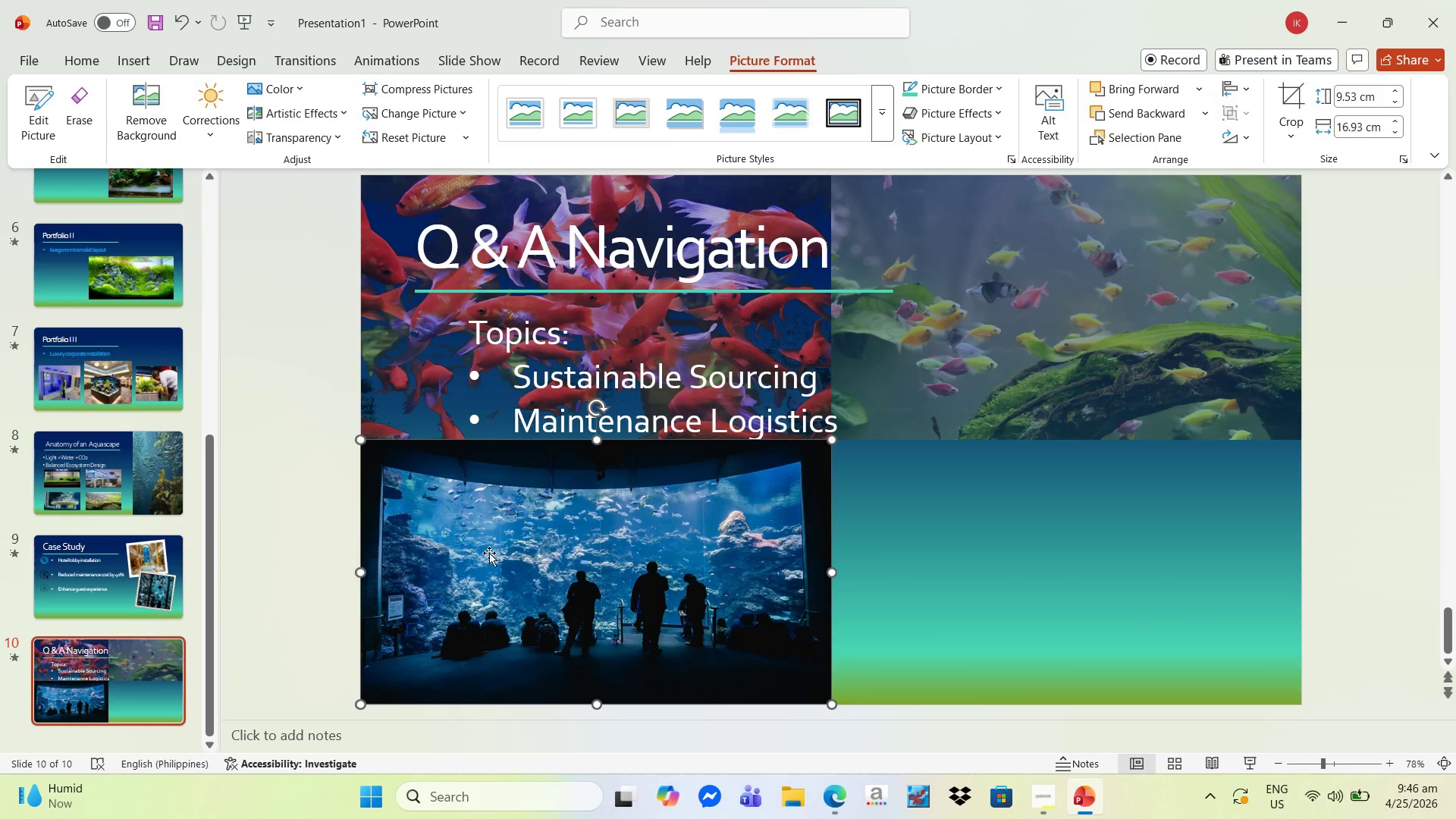 
right_click([610, 538])
 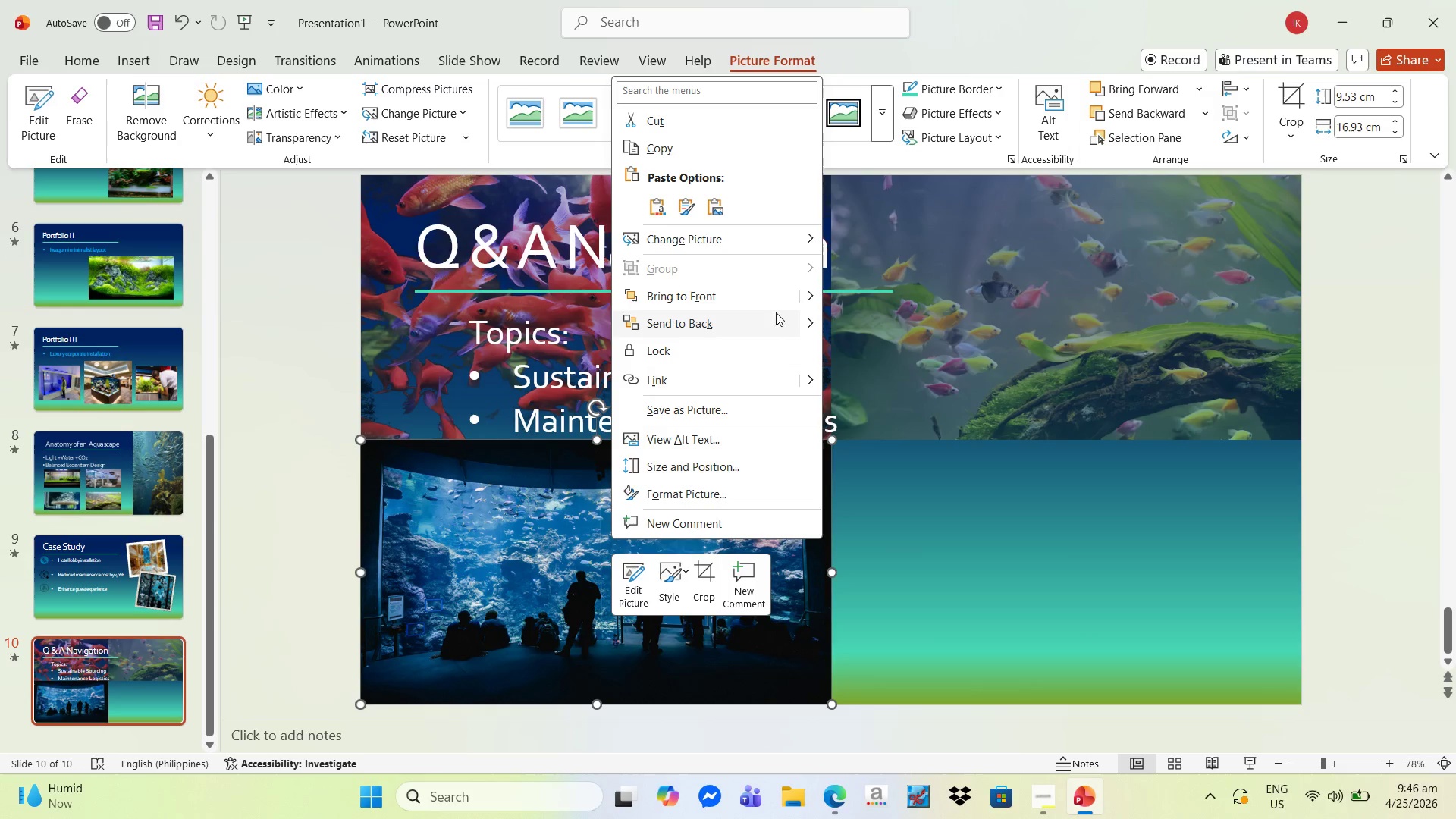 
left_click([763, 317])
 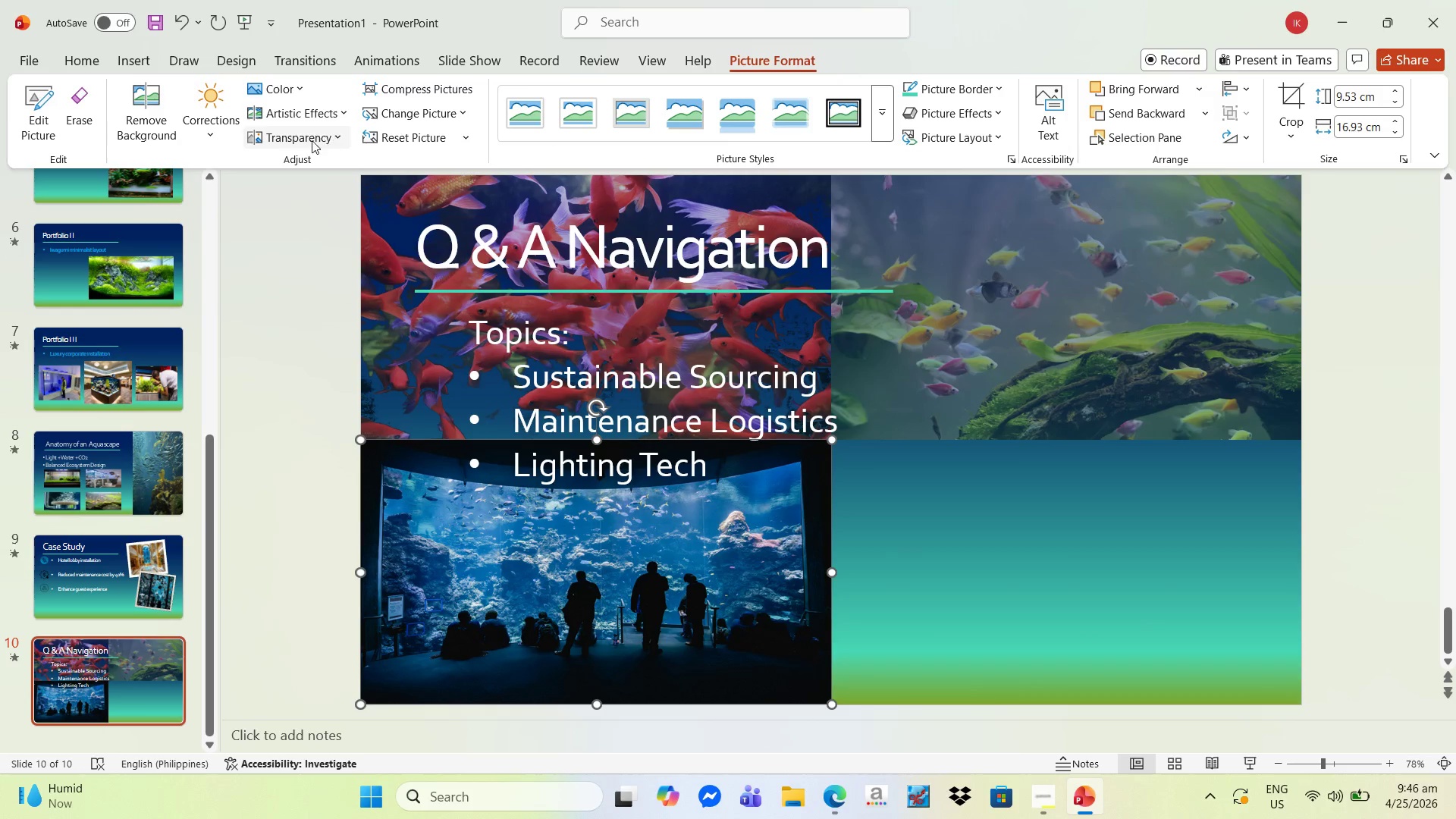 
left_click([281, 88])
 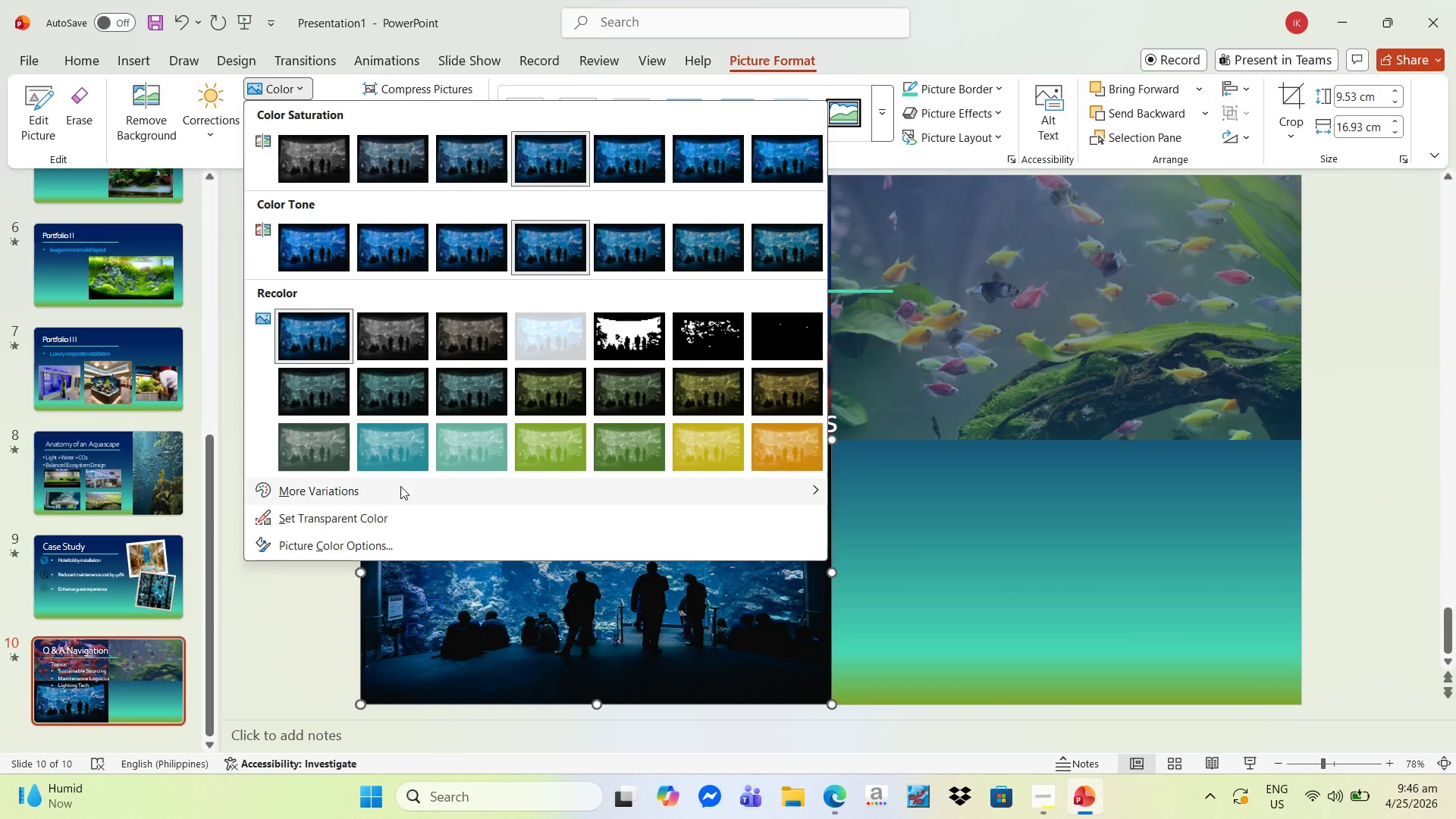 
left_click([360, 518])
 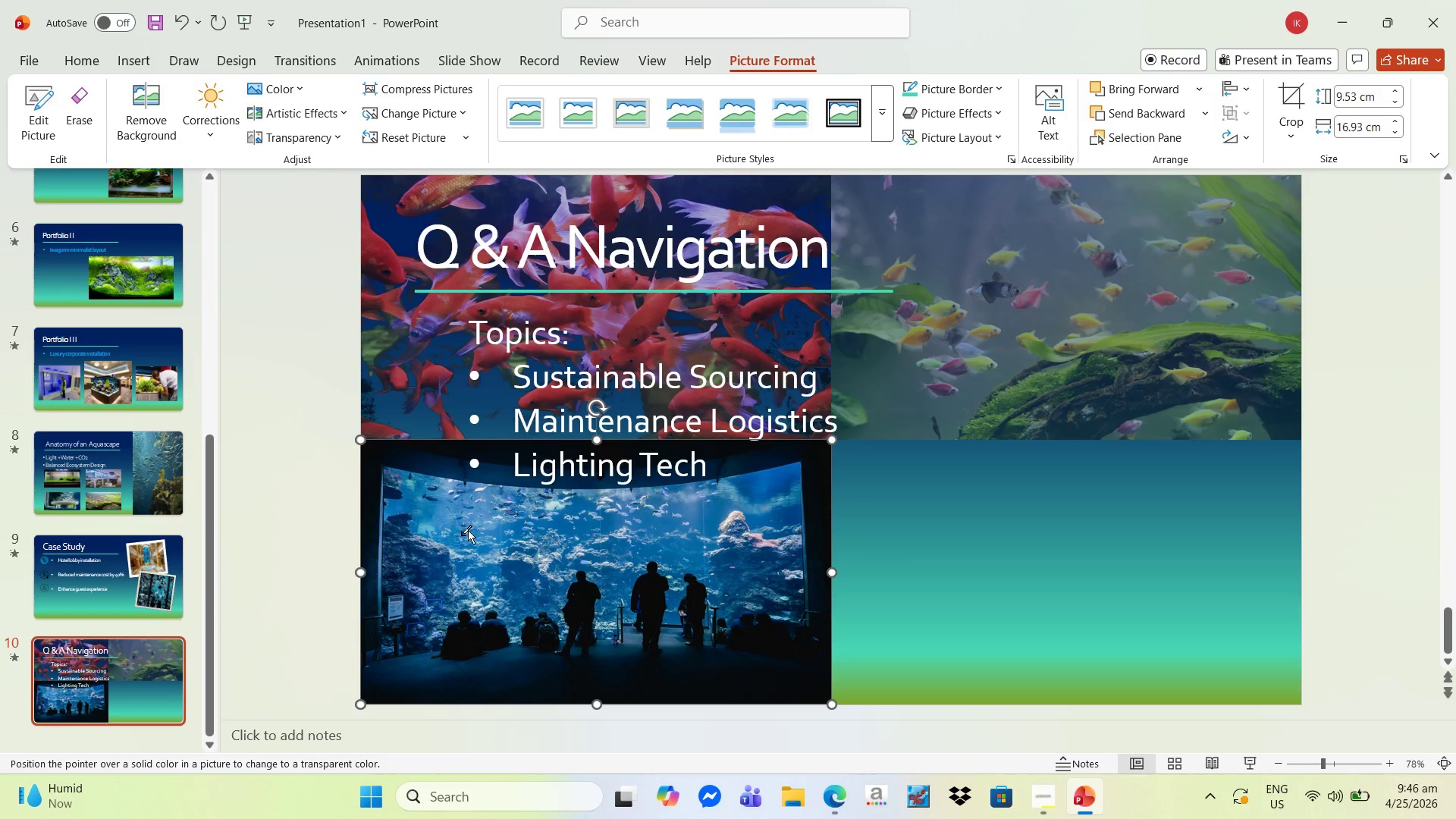 
left_click([461, 535])
 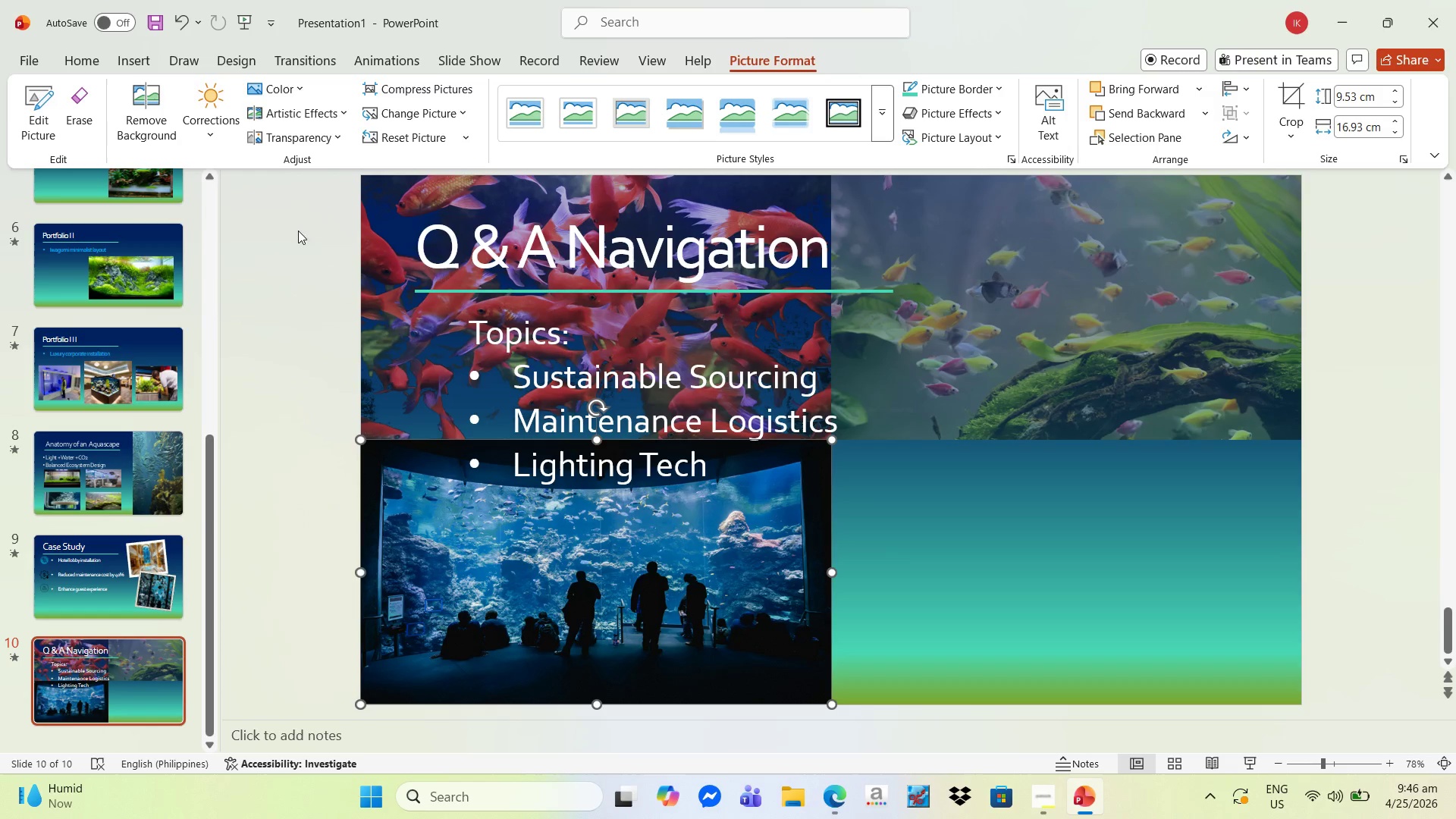 
left_click([300, 135])
 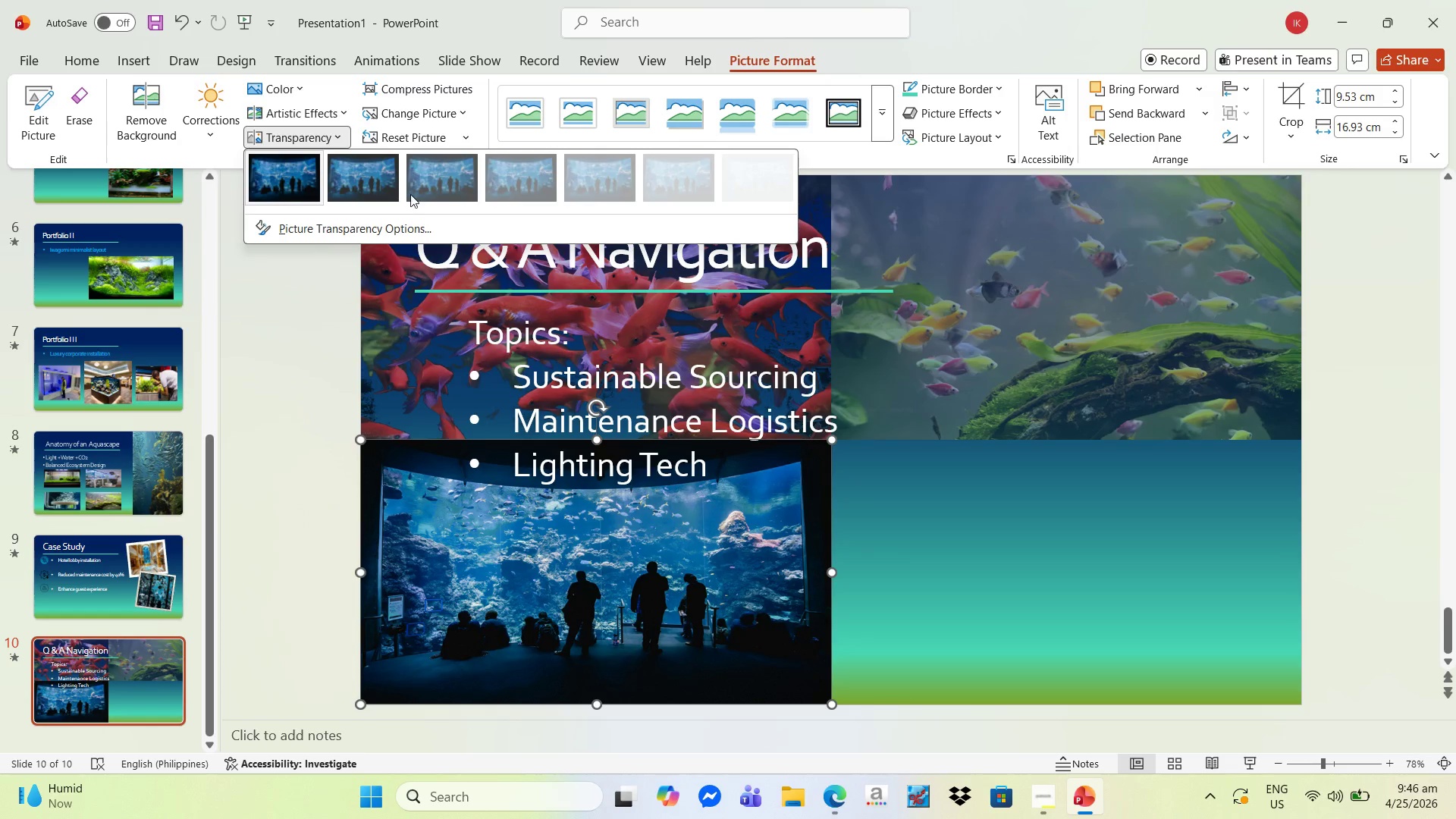 
left_click([429, 189])
 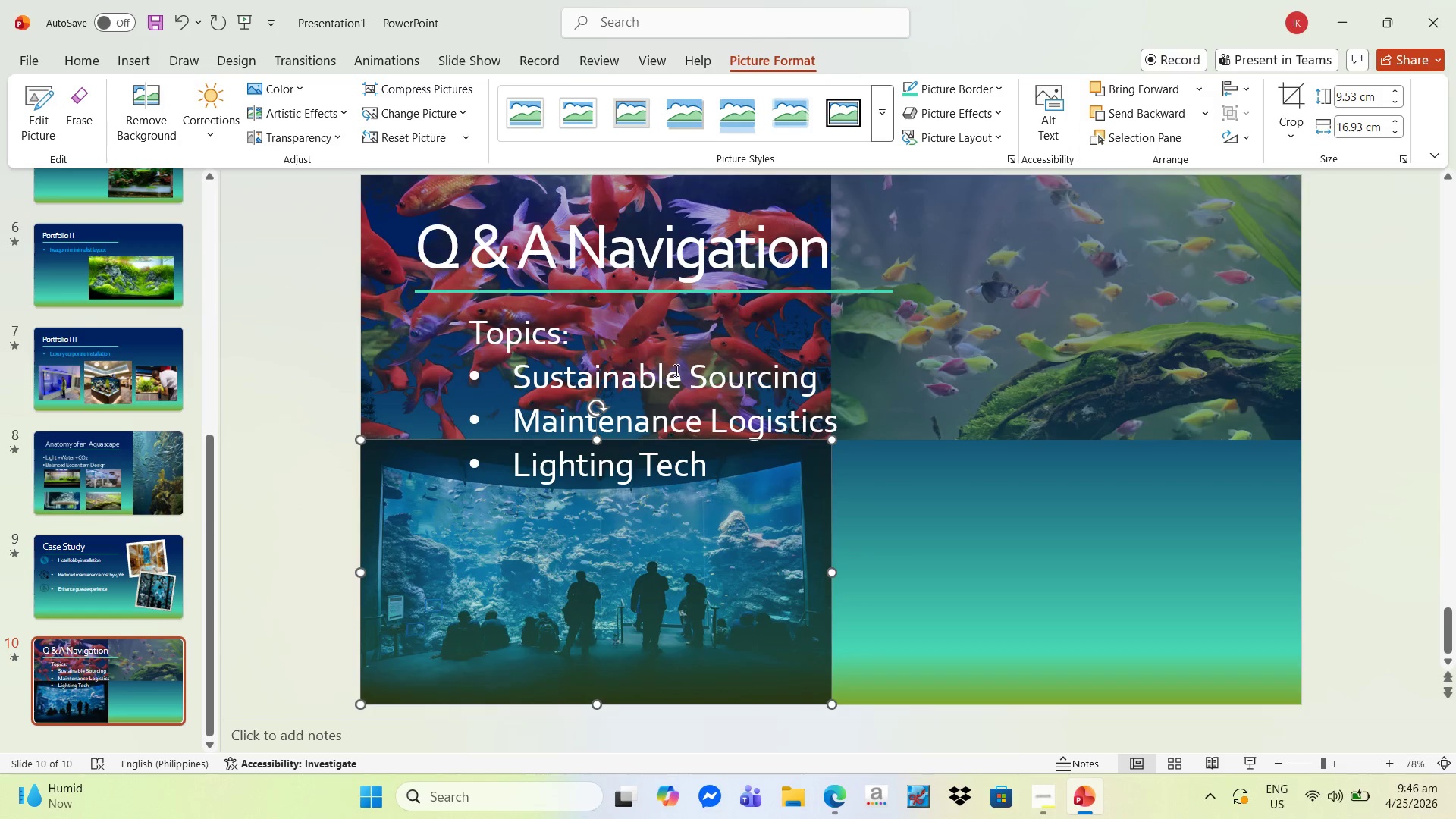 
left_click([1060, 602])
 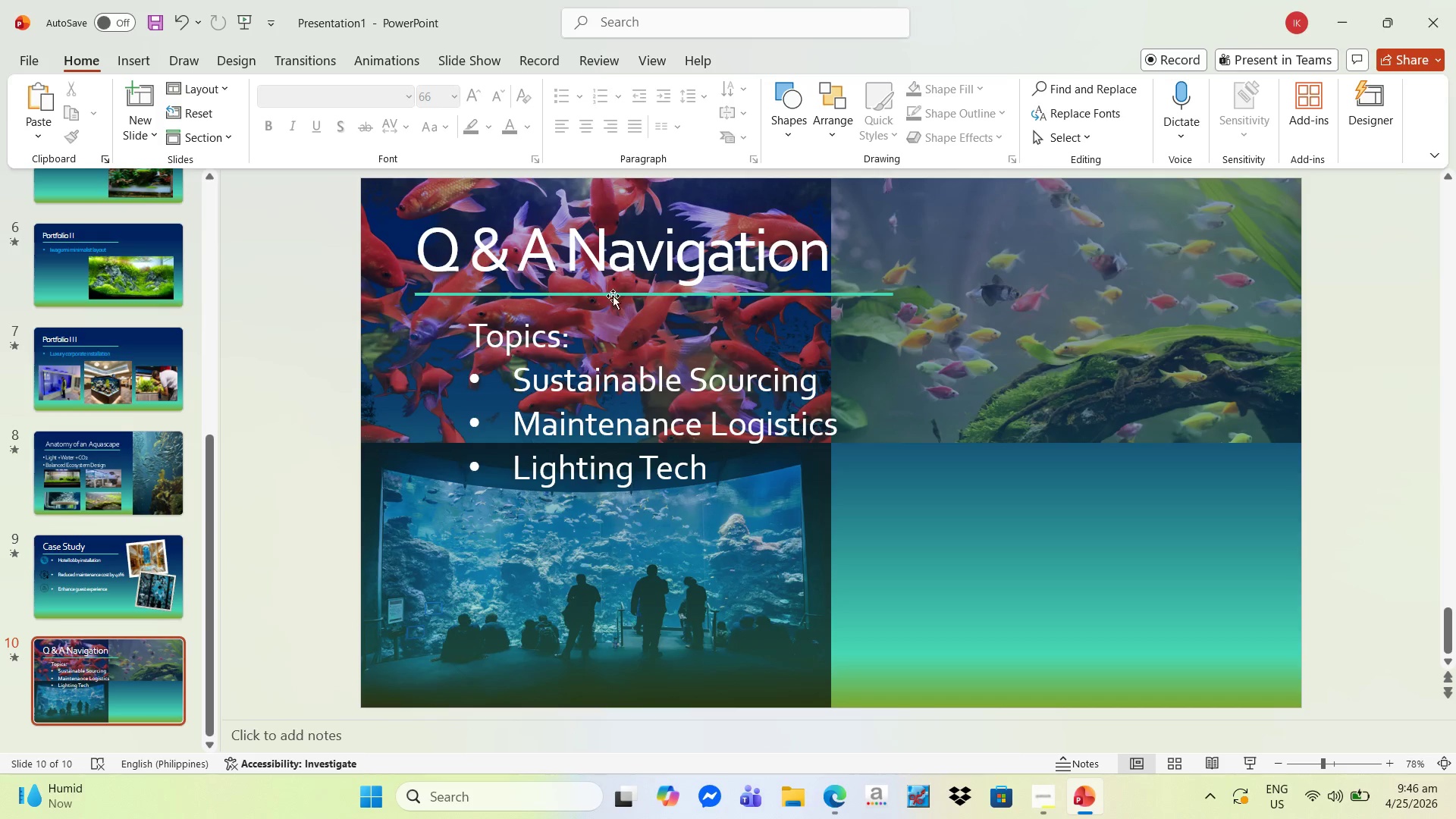 
left_click([130, 61])
 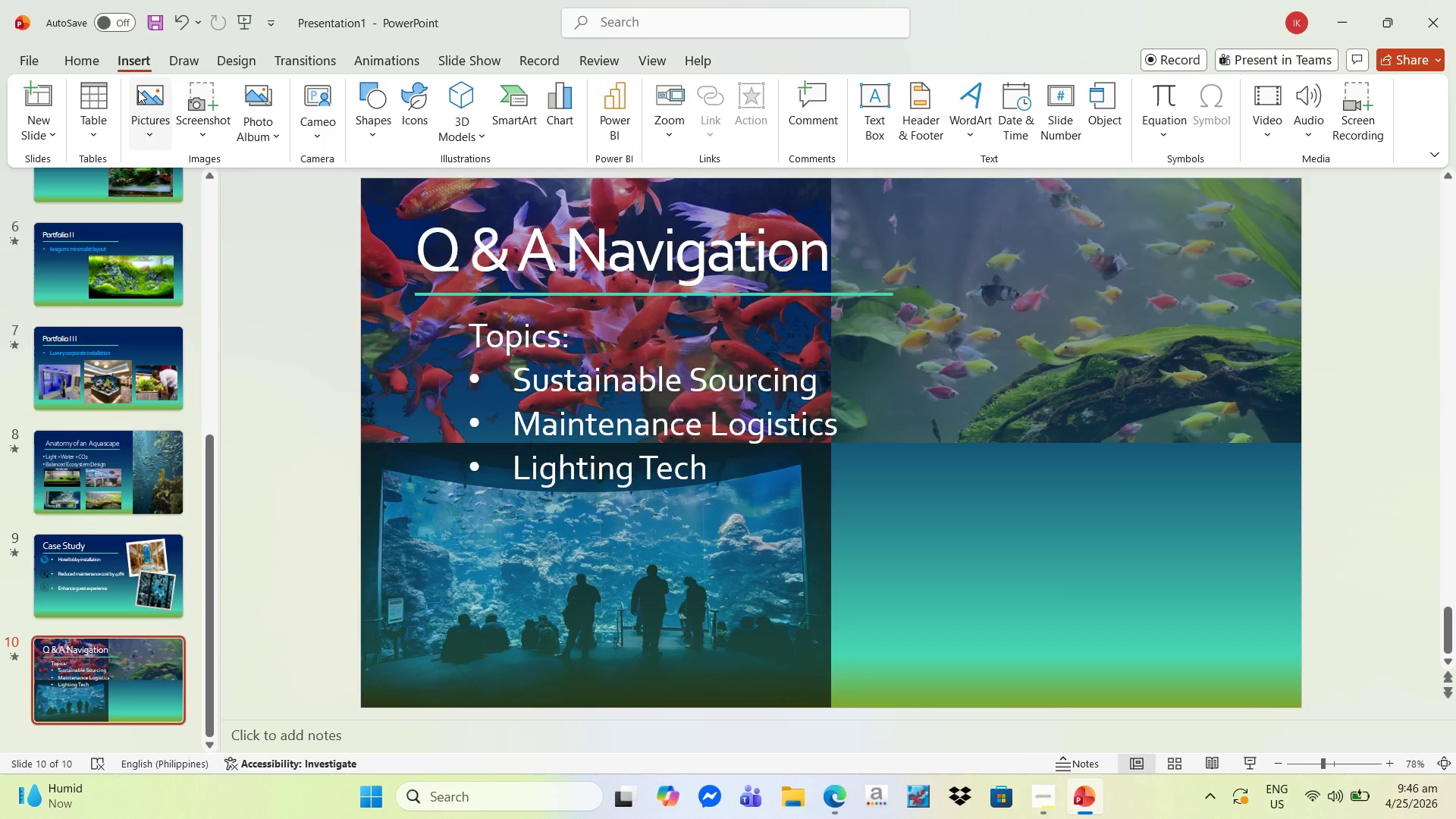 
left_click([140, 93])
 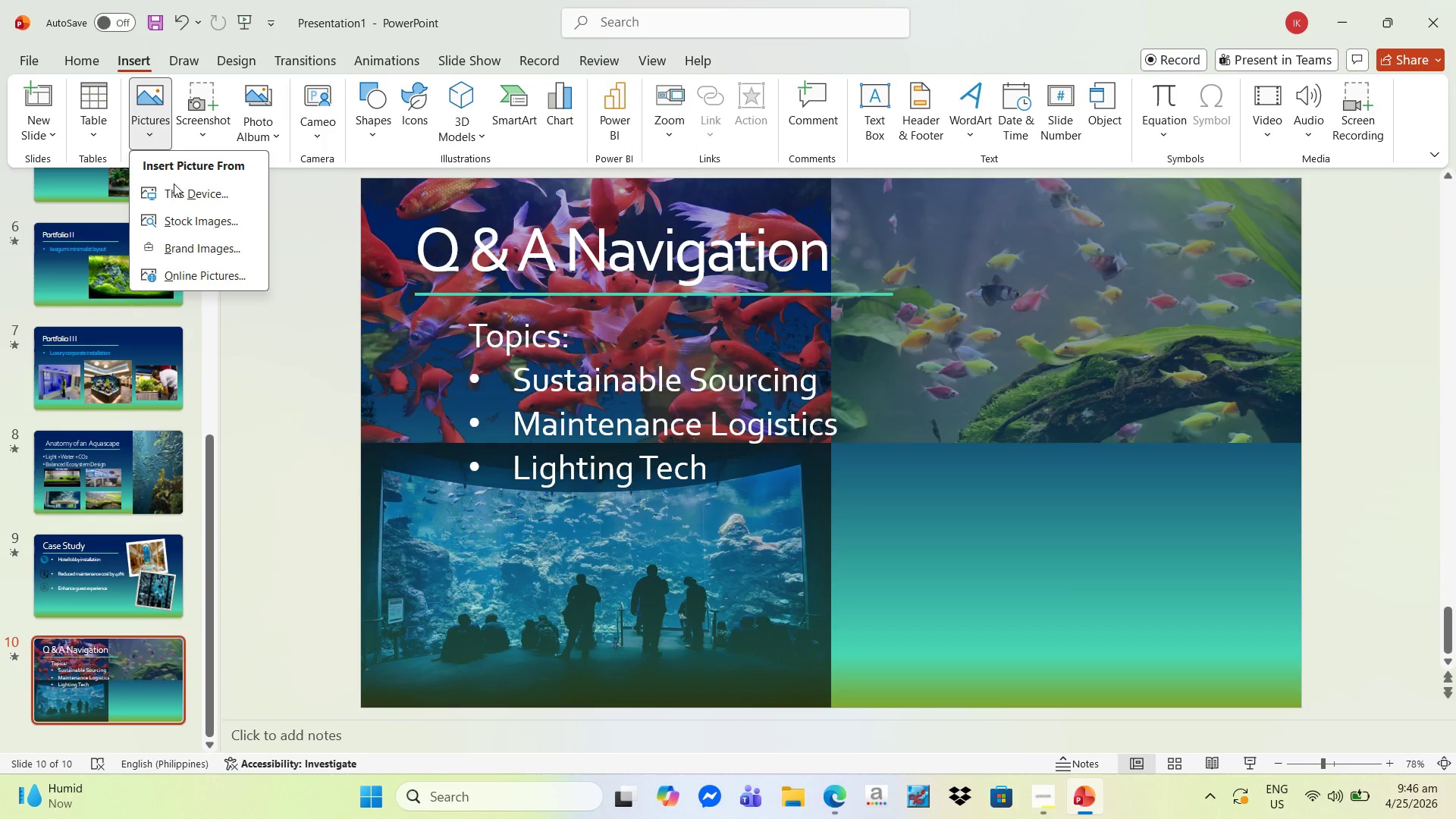 
left_click([175, 187])
 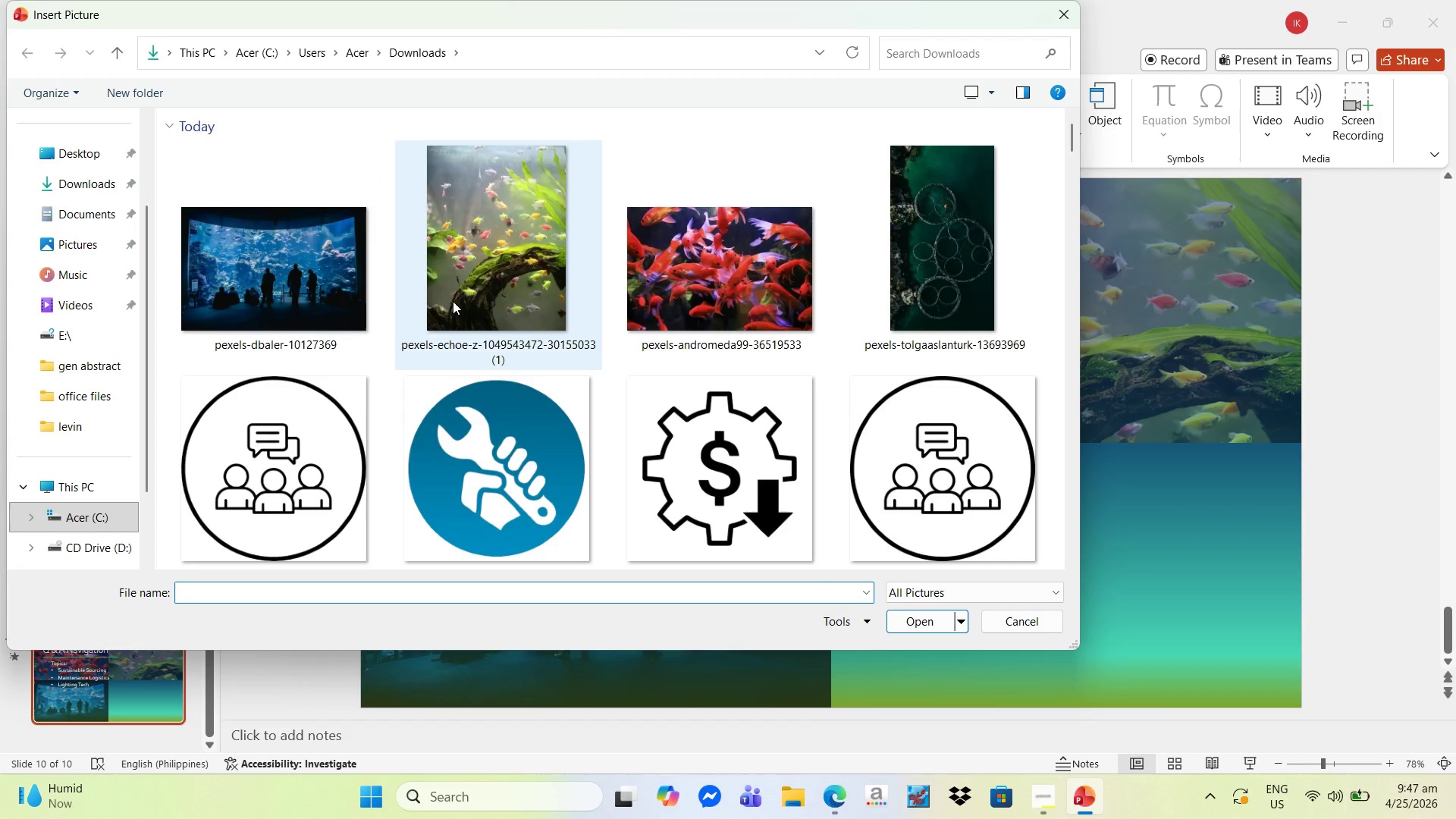 
left_click([981, 306])
 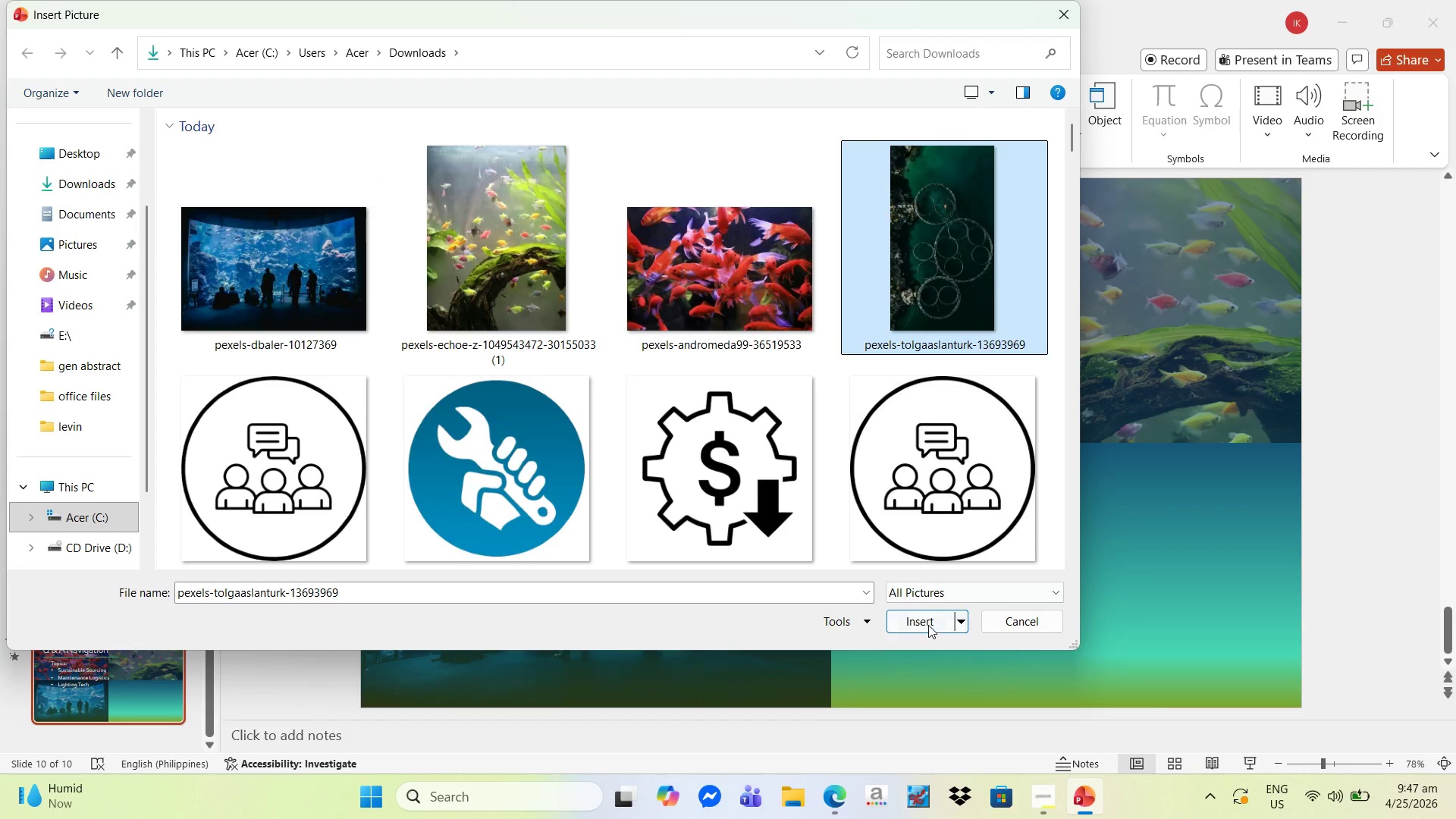 
left_click([928, 625])
 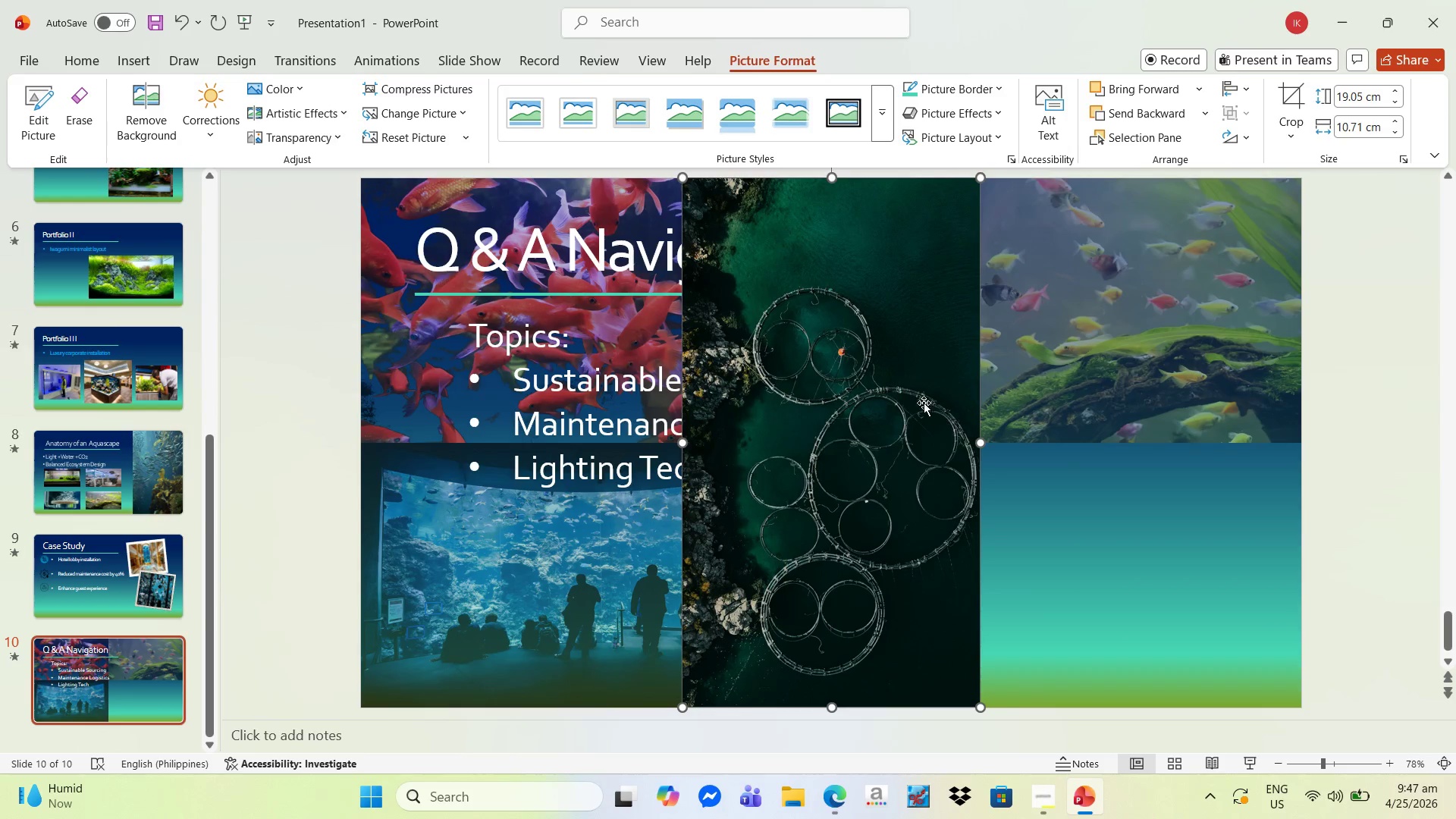 
right_click([827, 323])
 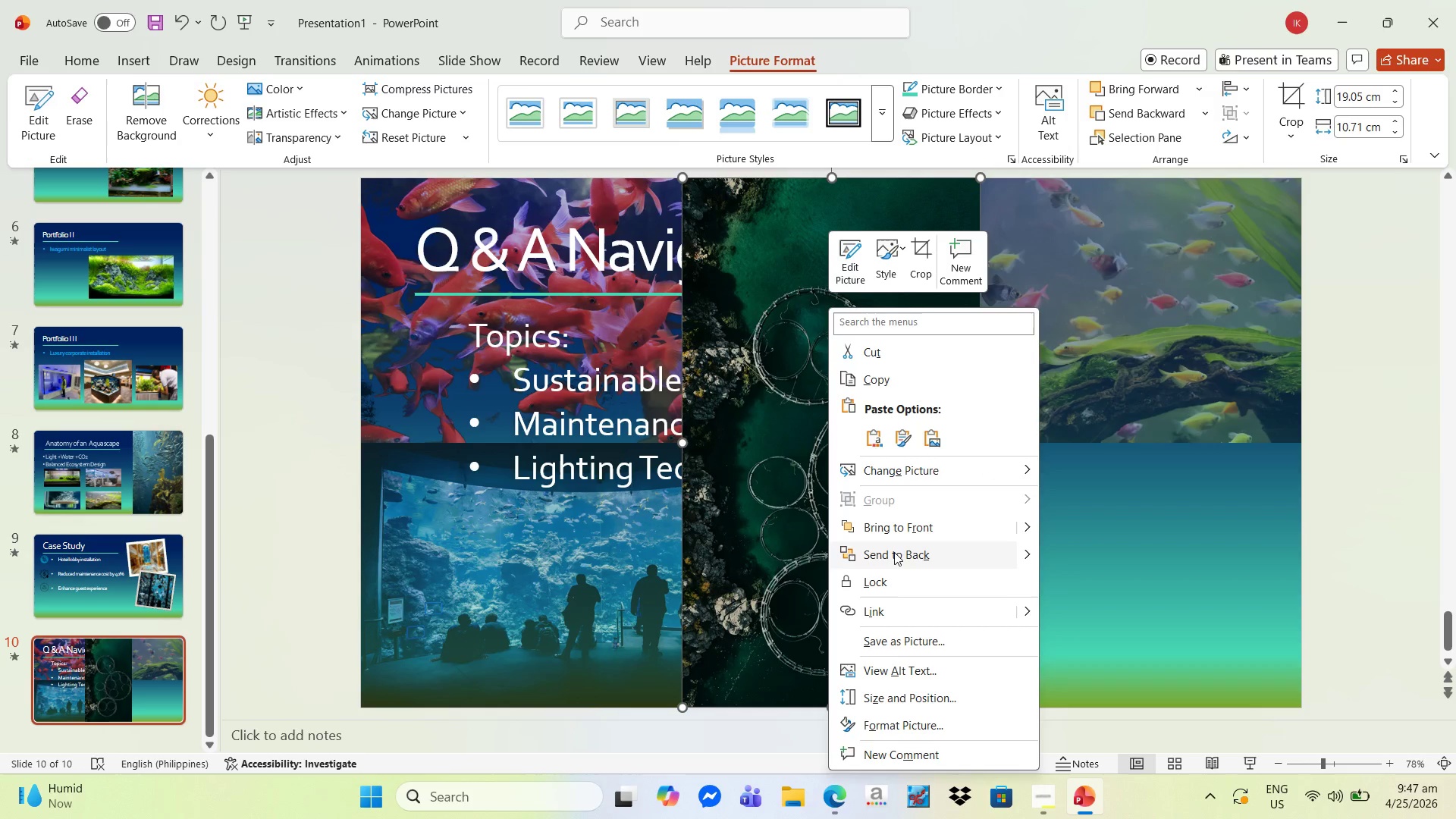 
left_click([894, 553])
 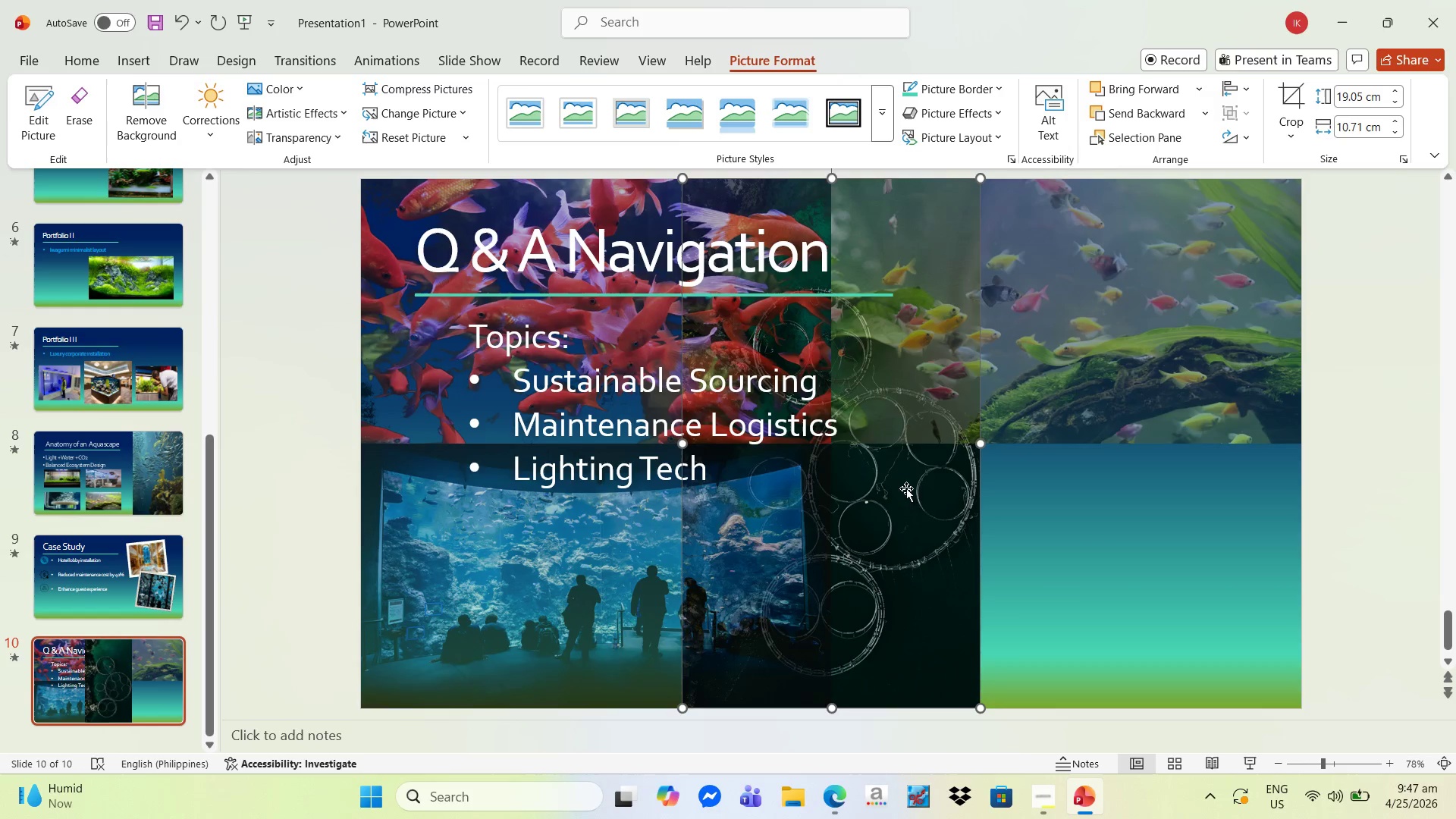 
left_click_drag(start_coordinate=[925, 537], to_coordinate=[1075, 535])
 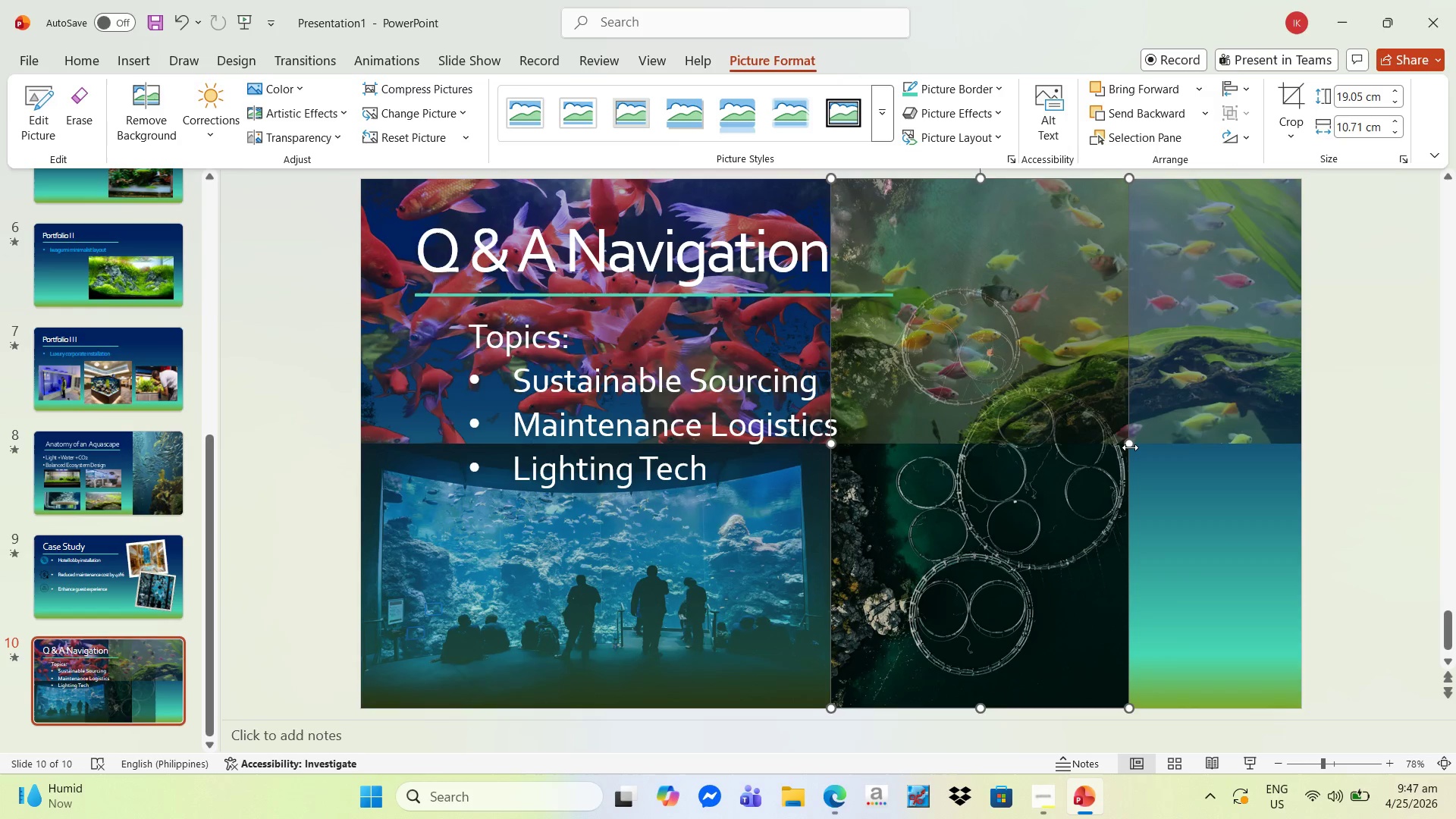 
left_click_drag(start_coordinate=[1131, 444], to_coordinate=[1298, 462])
 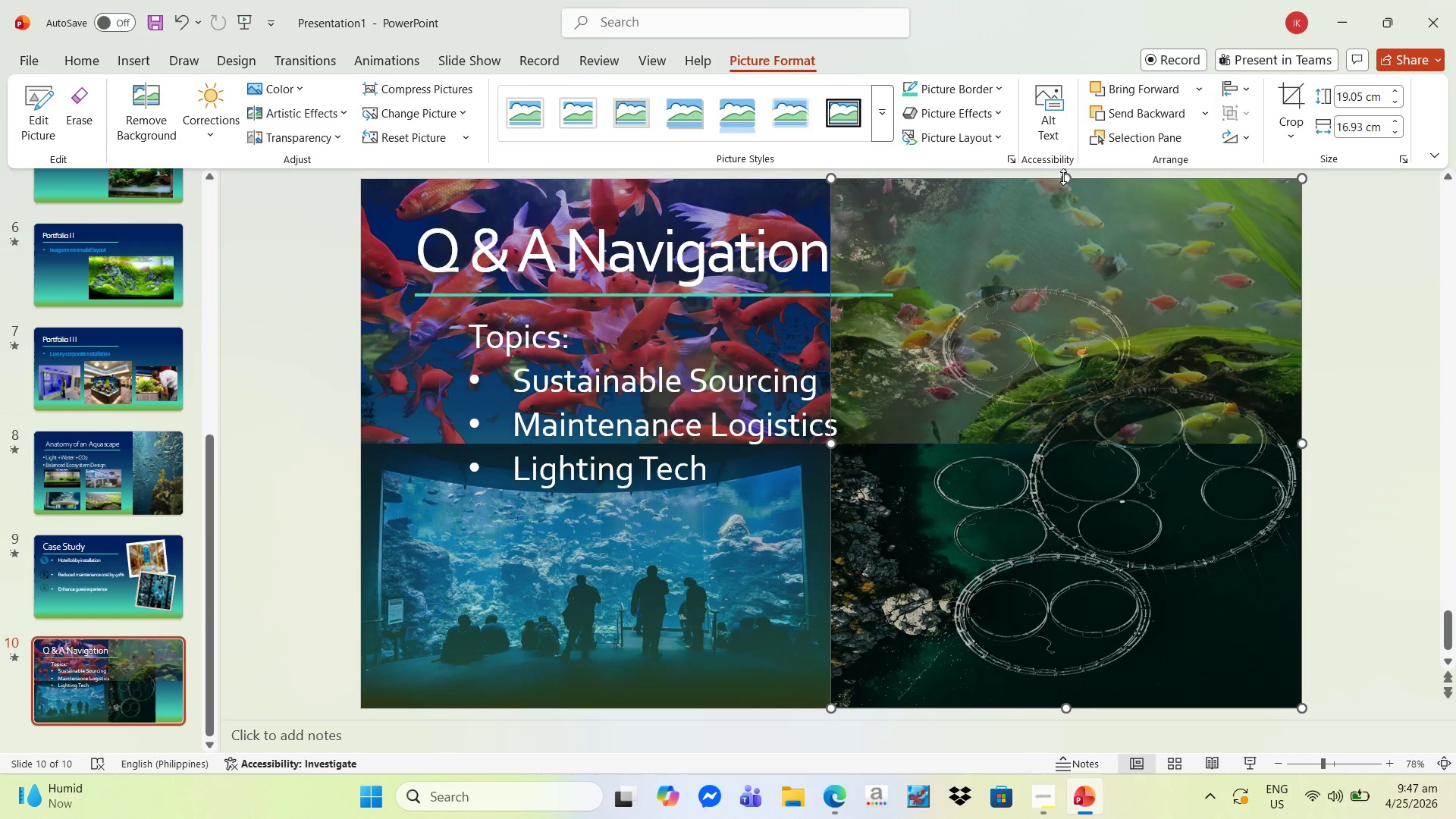 
left_click_drag(start_coordinate=[1066, 177], to_coordinate=[1065, 444])
 